 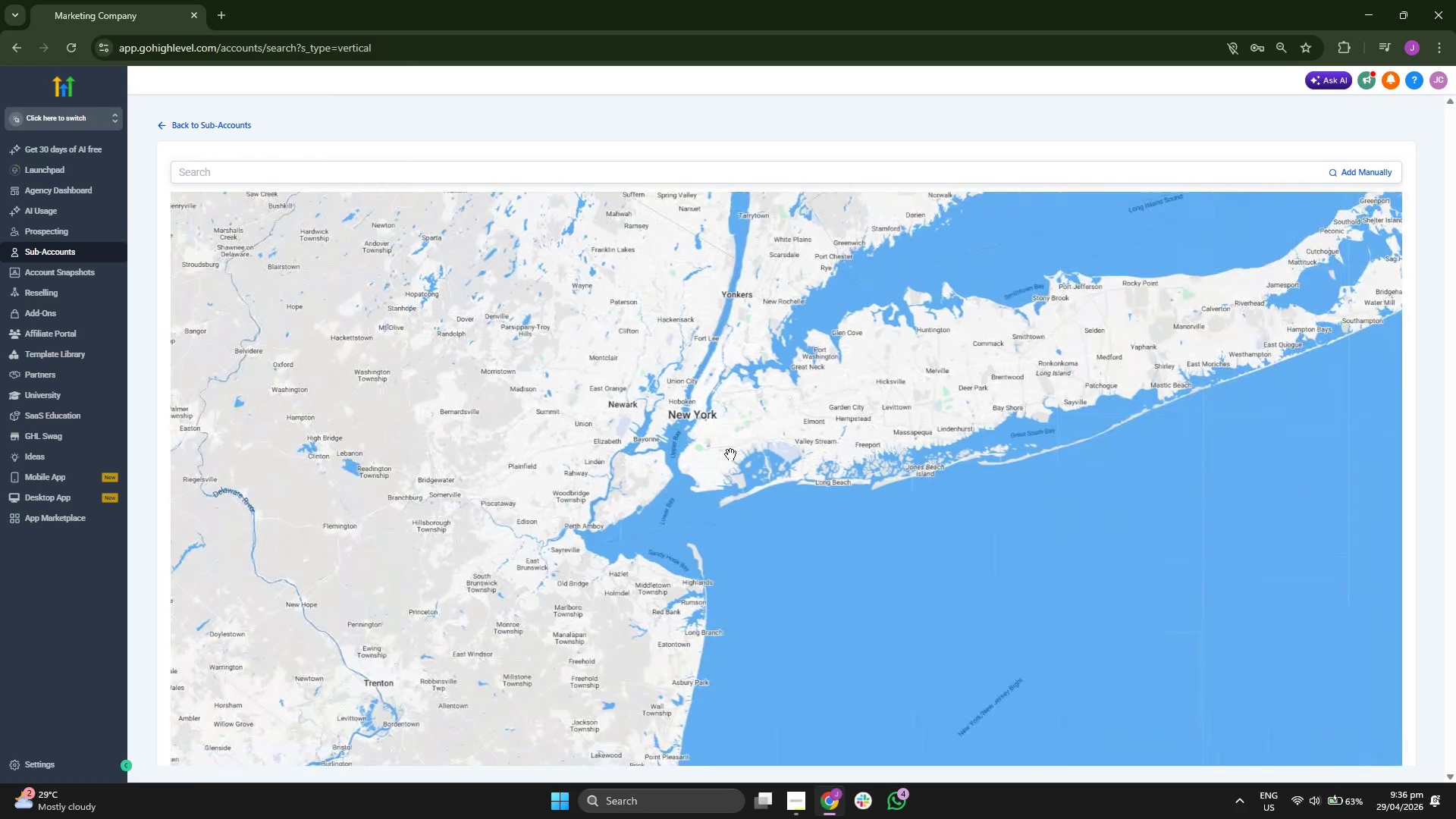 
scroll: coordinate [687, 466], scroll_direction: up, amount: 4.0
 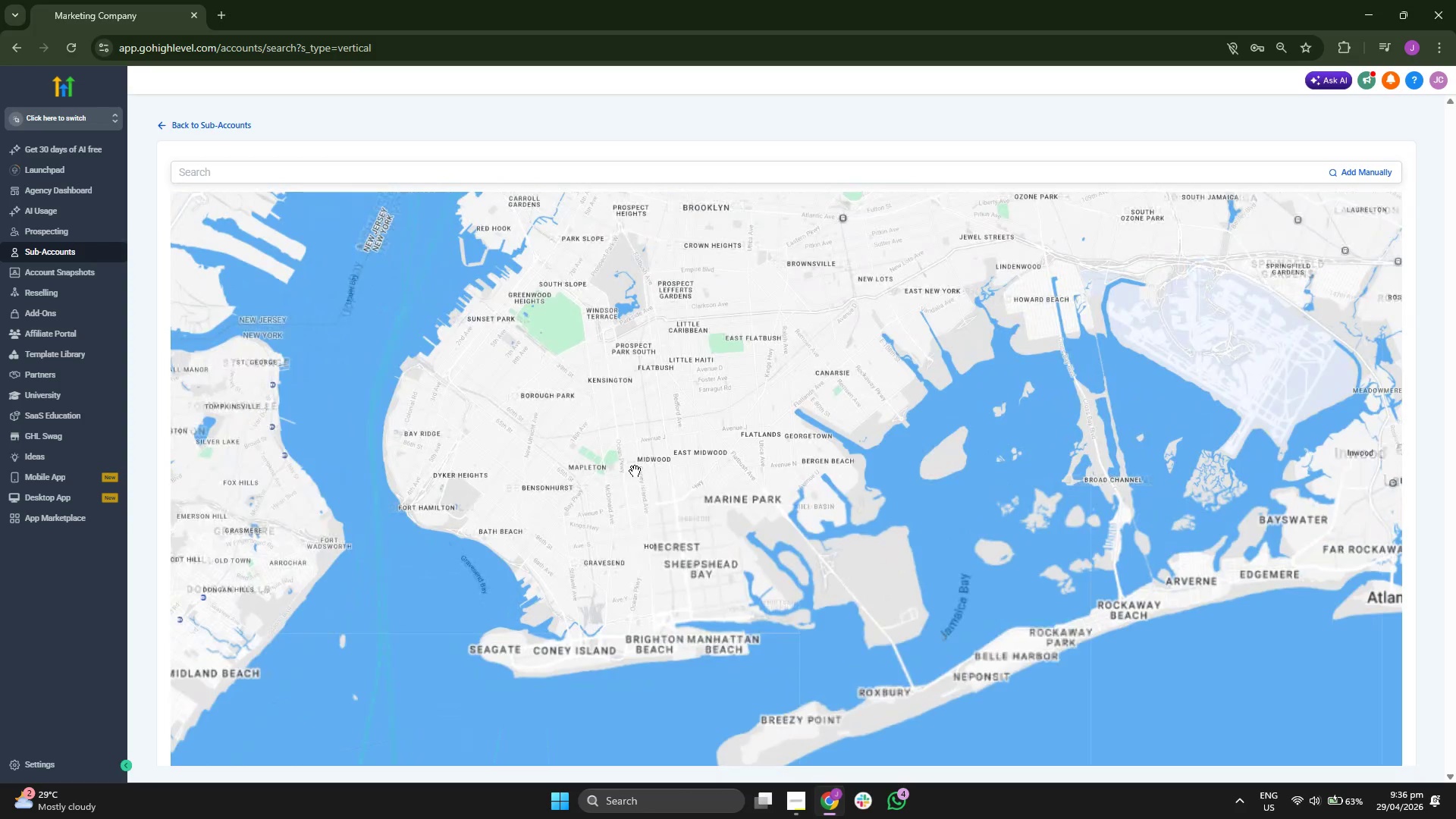 
left_click_drag(start_coordinate=[635, 471], to_coordinate=[633, 509])
 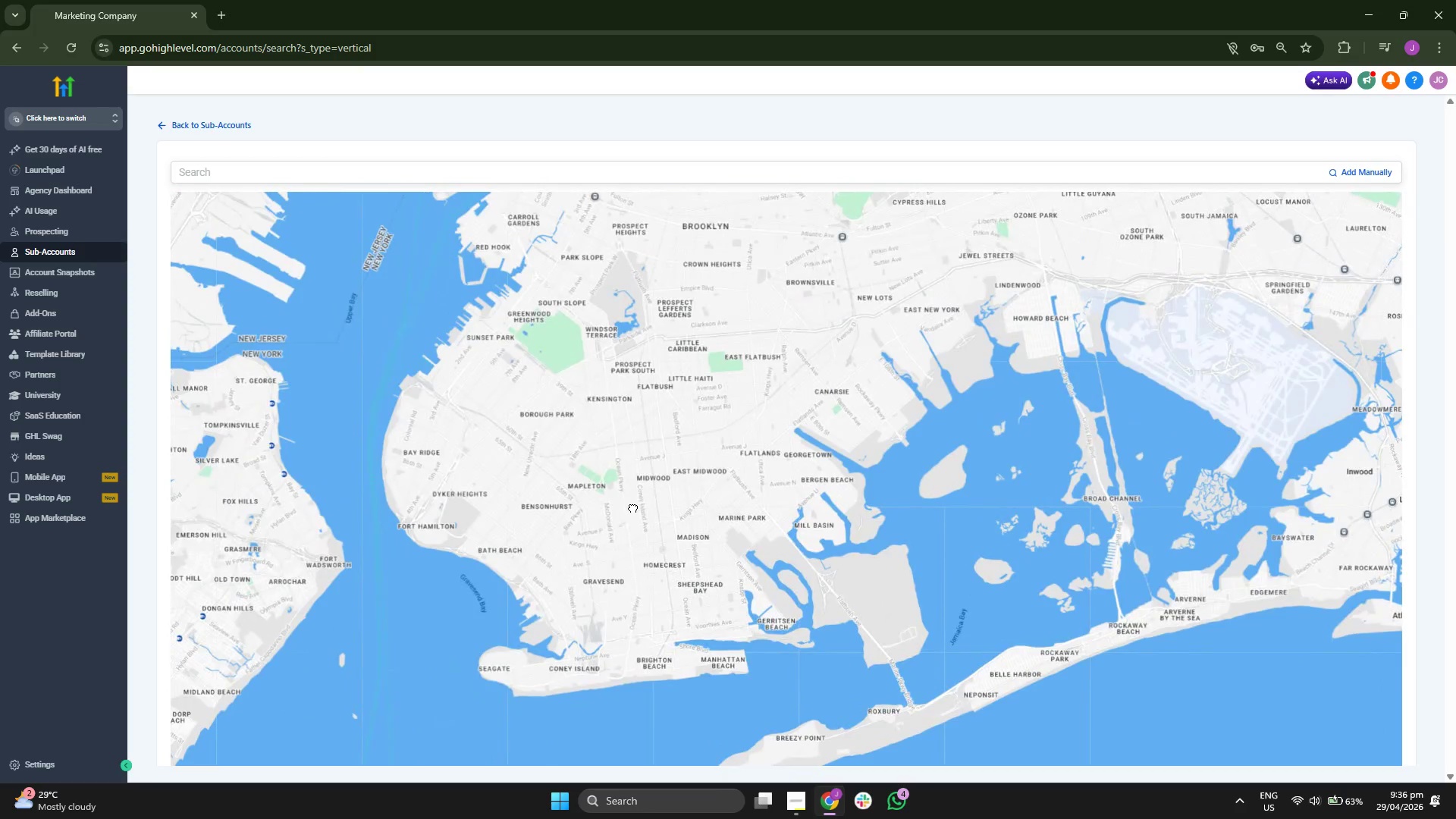 
scroll: coordinate [632, 506], scroll_direction: up, amount: 2.0
 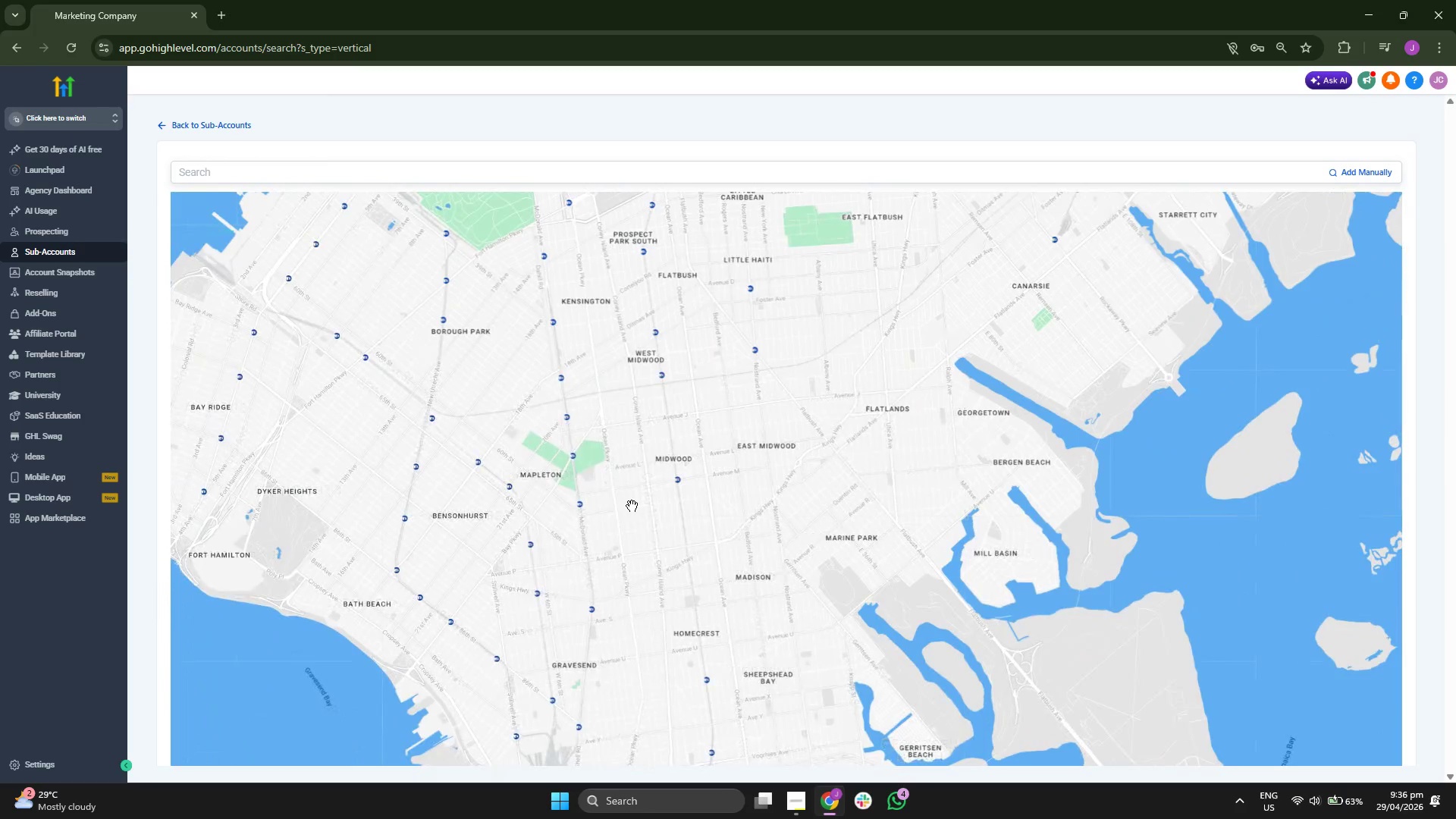 
left_click_drag(start_coordinate=[614, 491], to_coordinate=[685, 523])
 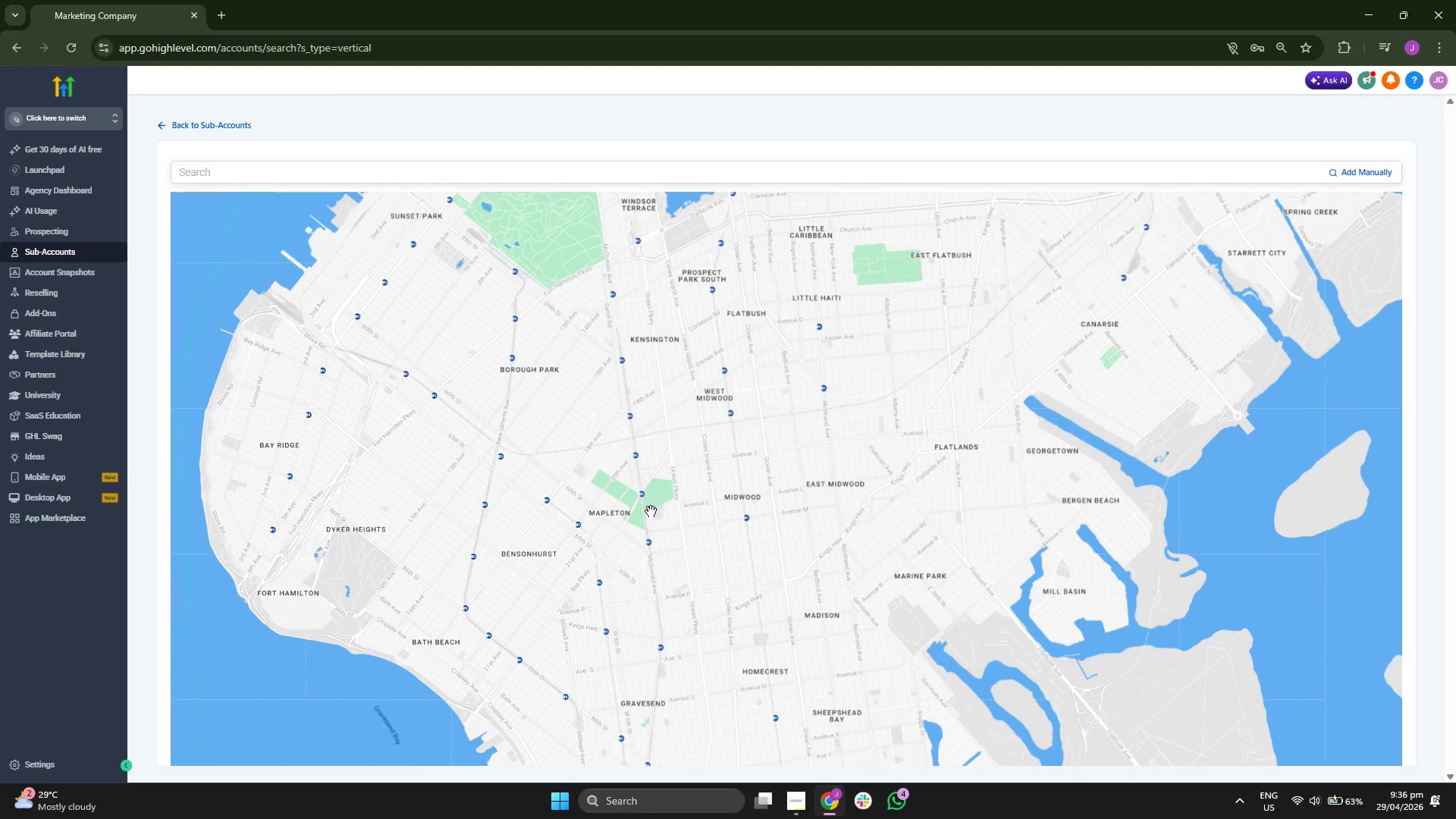 
left_click_drag(start_coordinate=[644, 437], to_coordinate=[608, 509])
 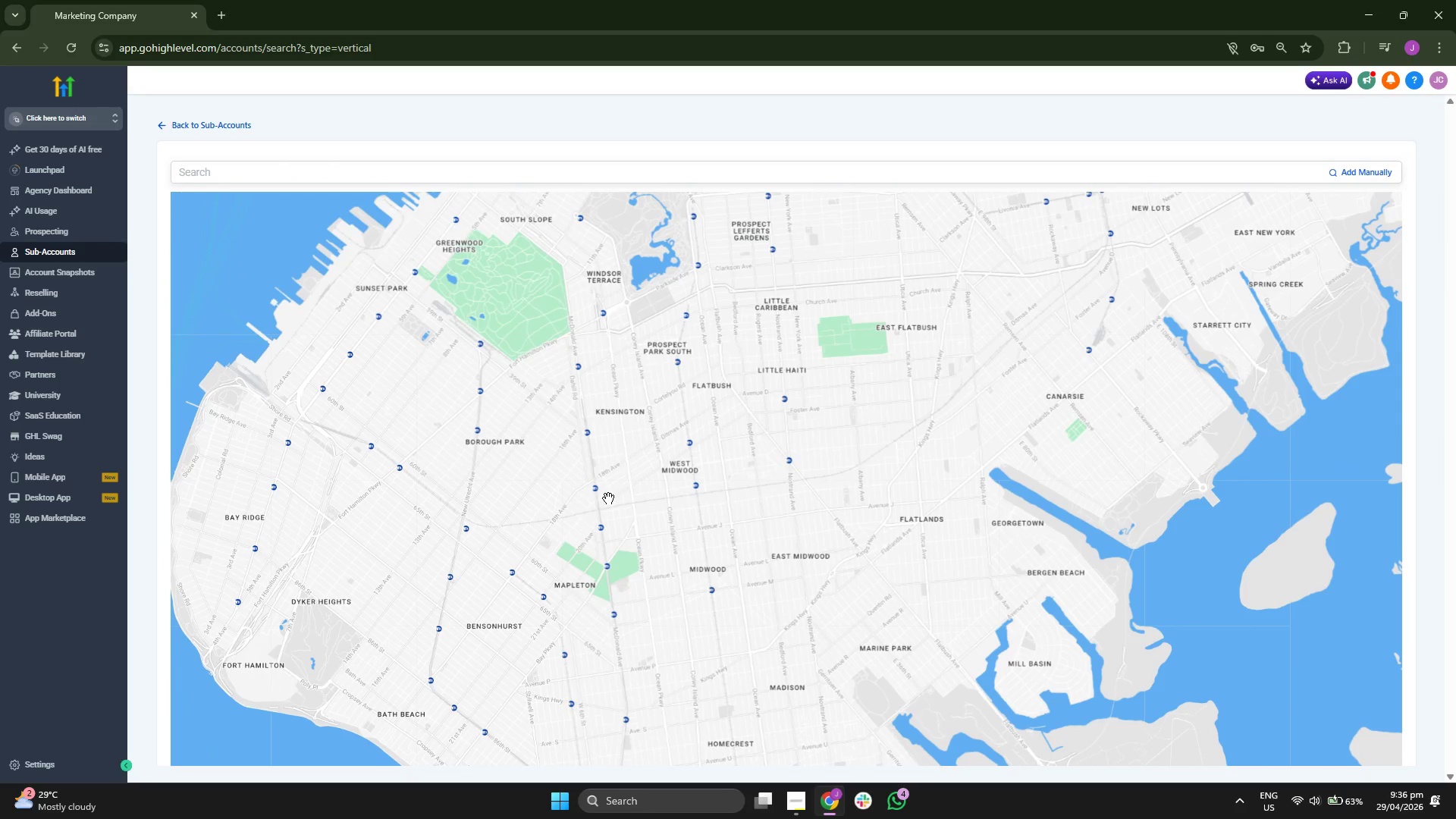 
scroll: coordinate [615, 463], scroll_direction: down, amount: 1.0
 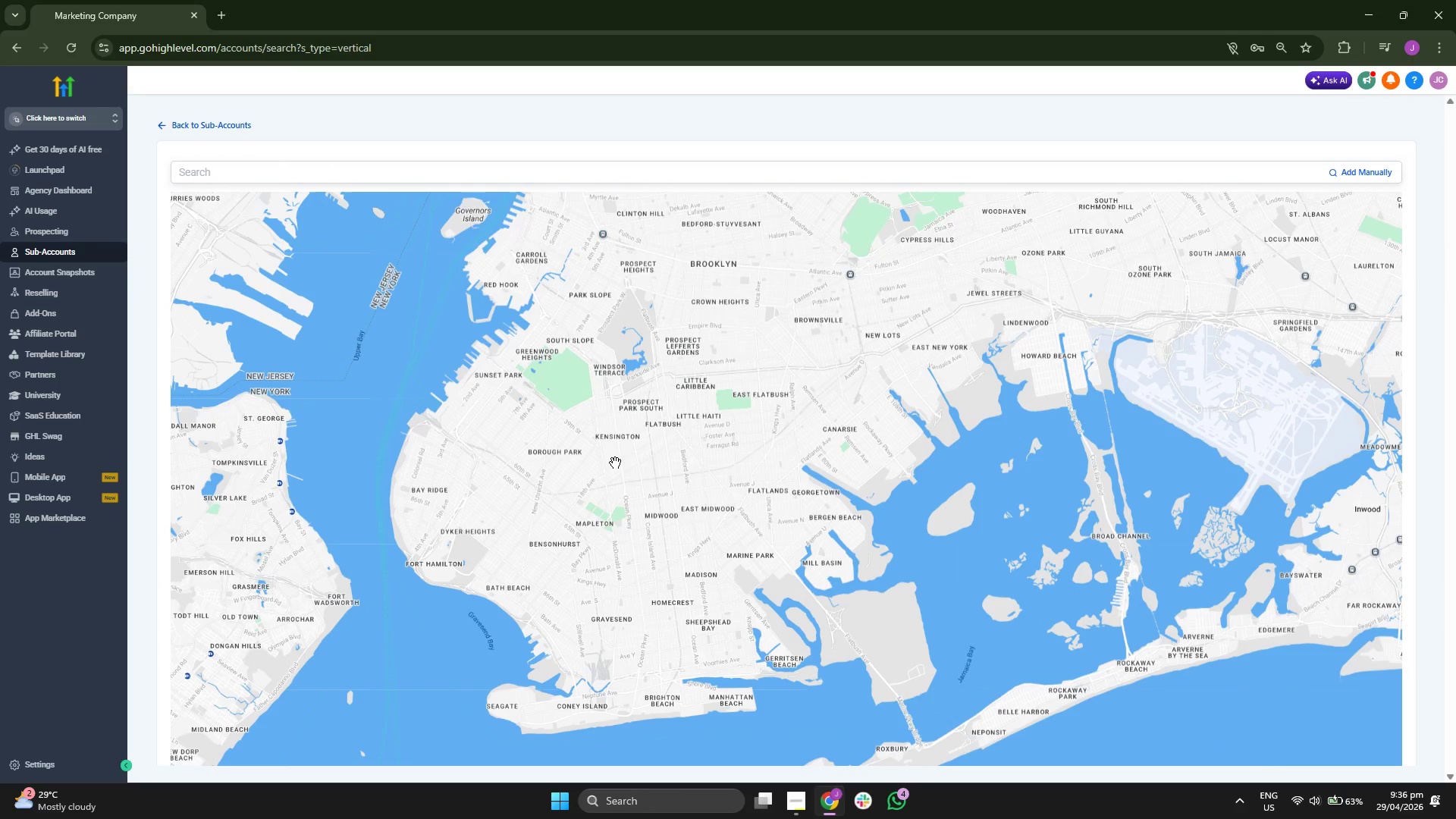 
left_click_drag(start_coordinate=[613, 449], to_coordinate=[557, 530])
 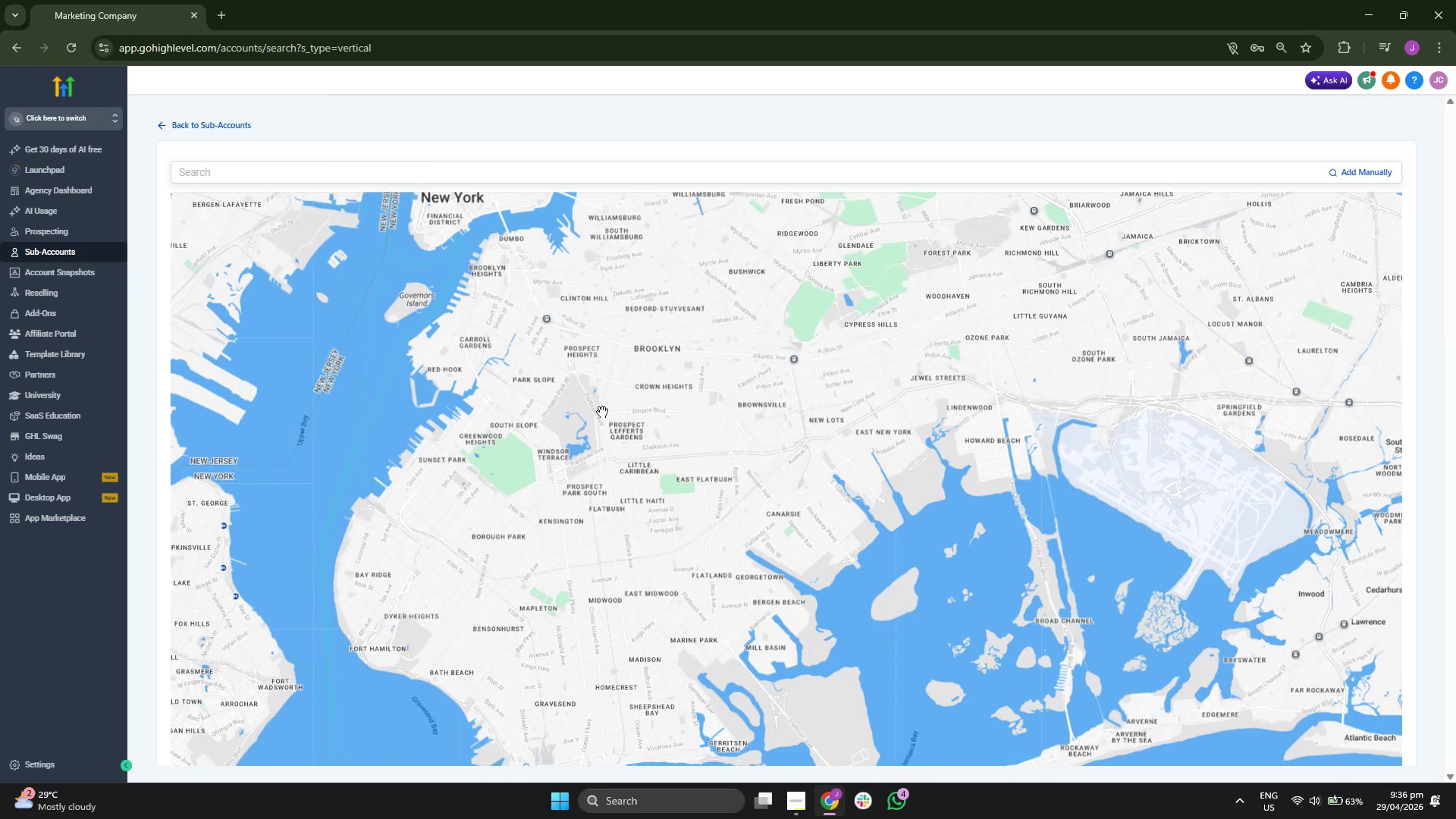 
left_click_drag(start_coordinate=[607, 408], to_coordinate=[533, 520])
 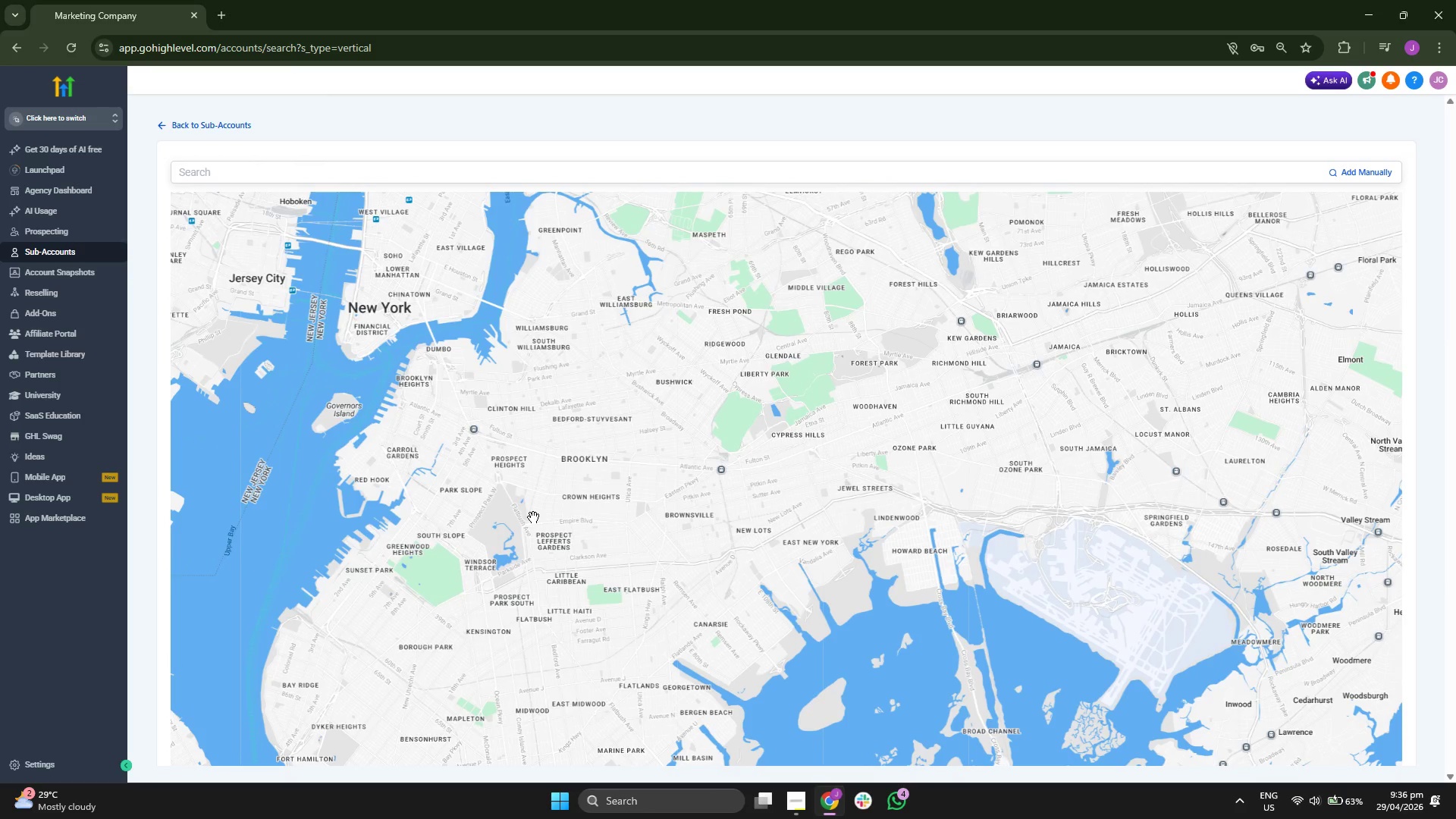 
left_click_drag(start_coordinate=[551, 418], to_coordinate=[539, 463])
 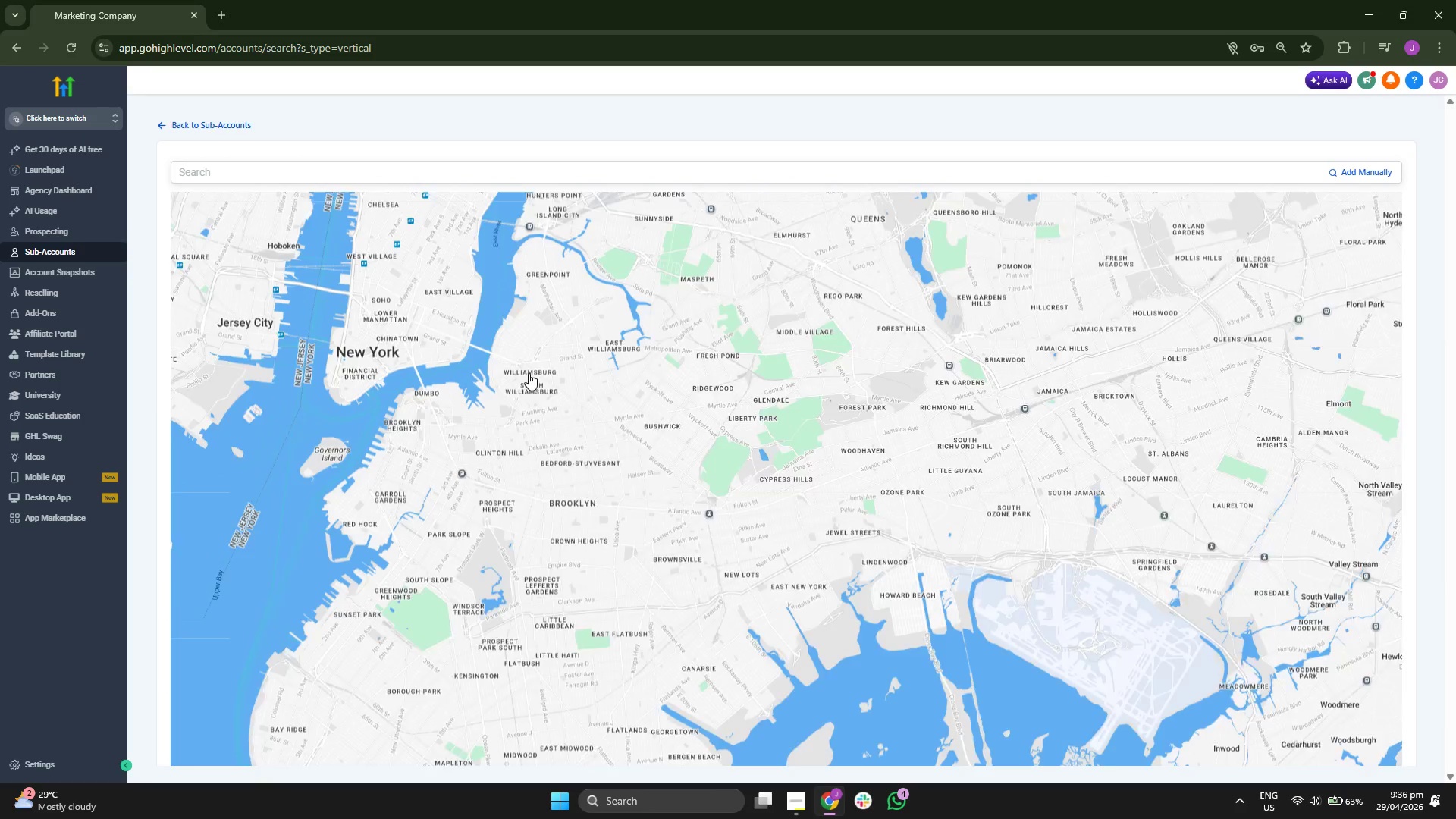 
scroll: coordinate [529, 373], scroll_direction: up, amount: 2.0
 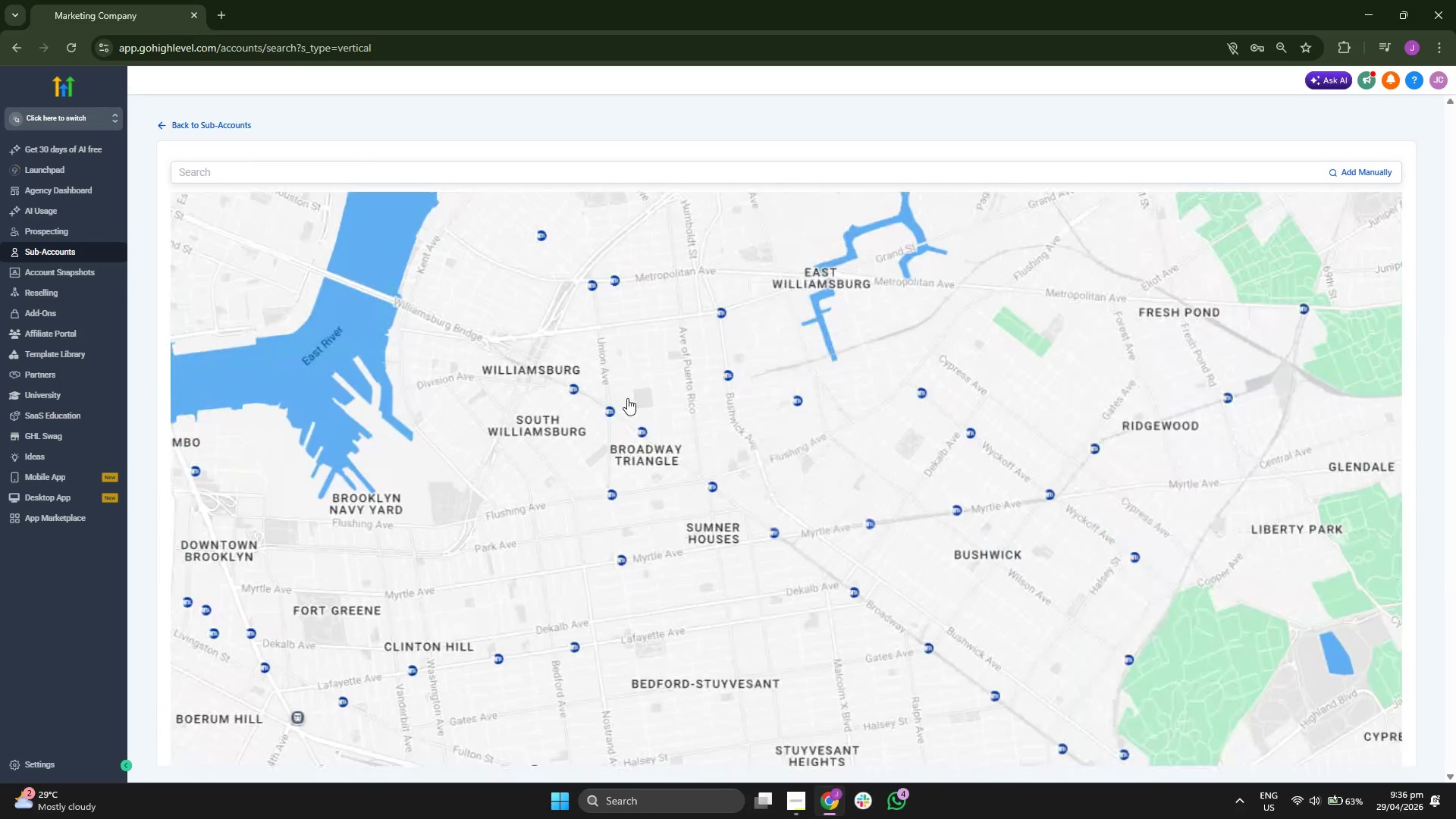 
left_click_drag(start_coordinate=[633, 406], to_coordinate=[642, 435])
 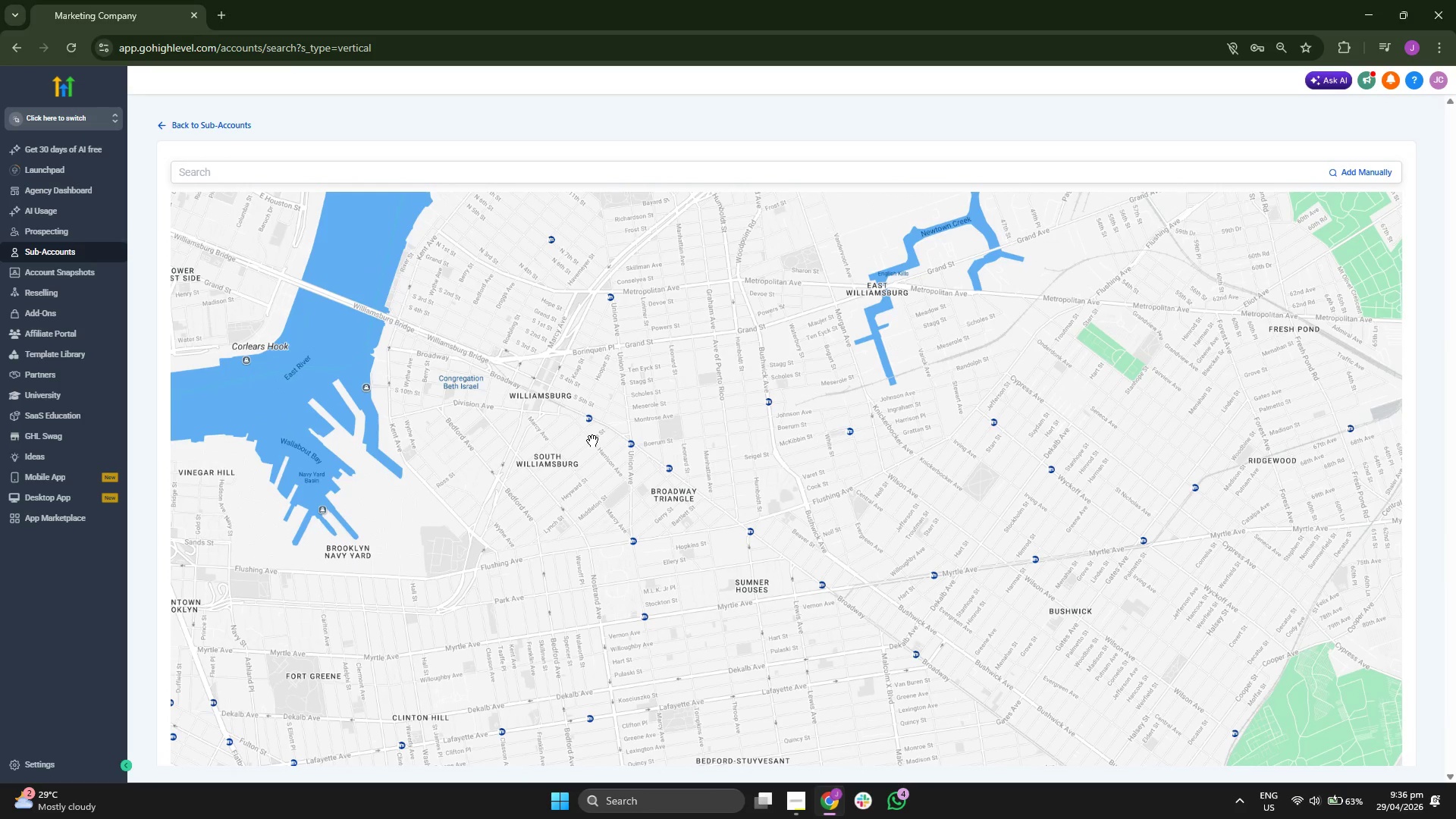 
scroll: coordinate [592, 441], scroll_direction: down, amount: 1.0
 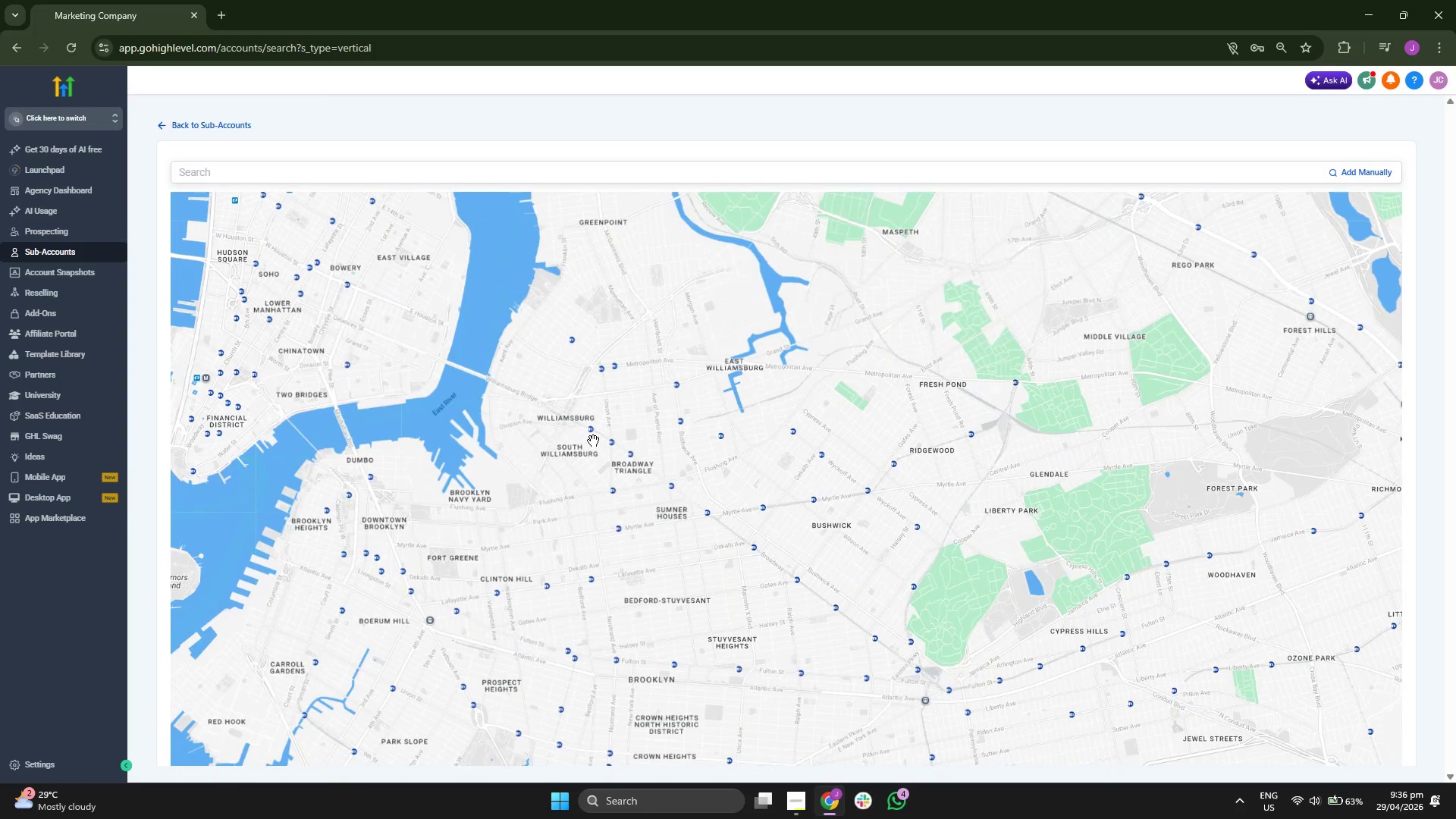 
scroll: coordinate [592, 453], scroll_direction: up, amount: 1.0
 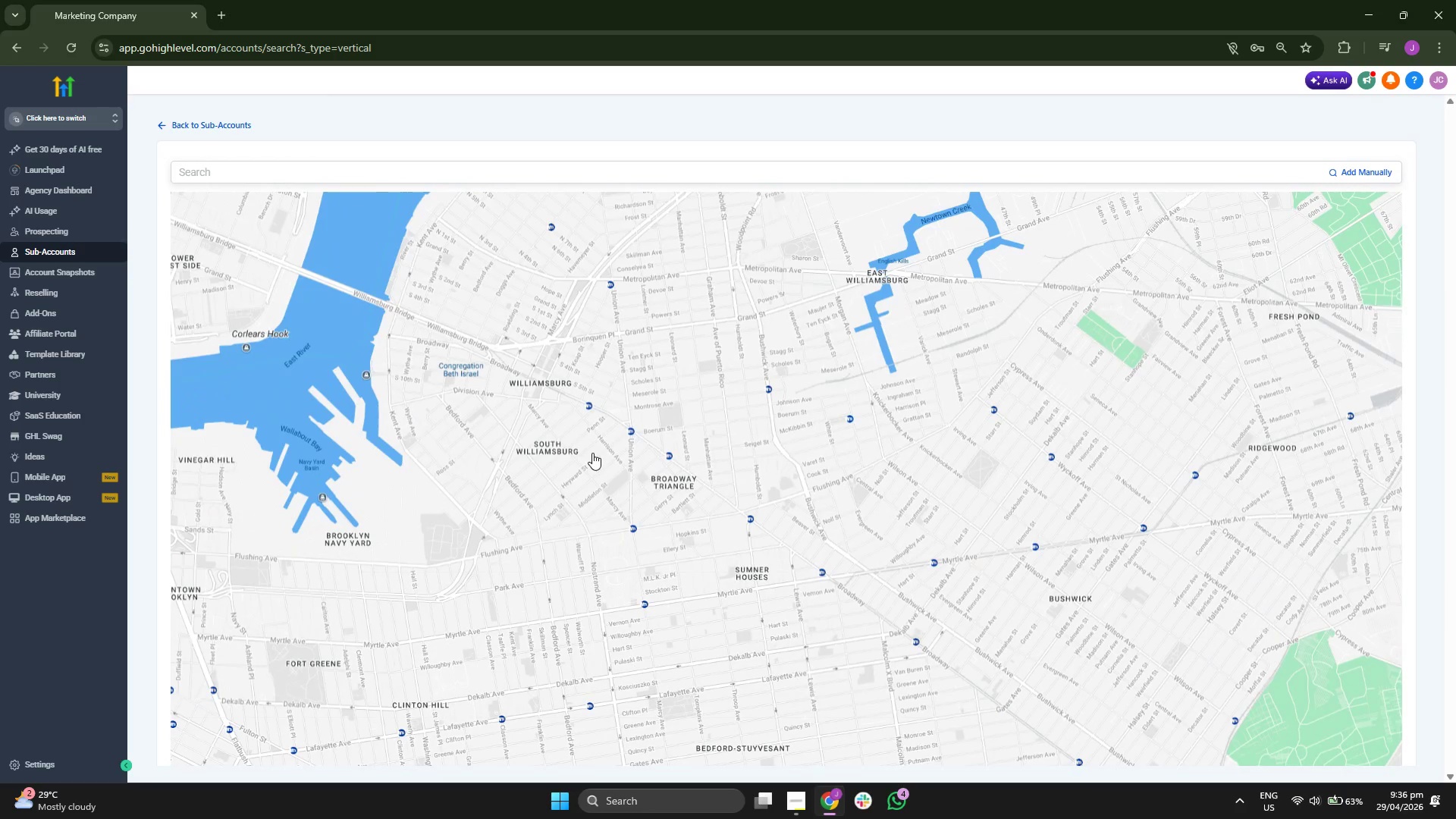 
scroll: coordinate [570, 447], scroll_direction: down, amount: 9.0
 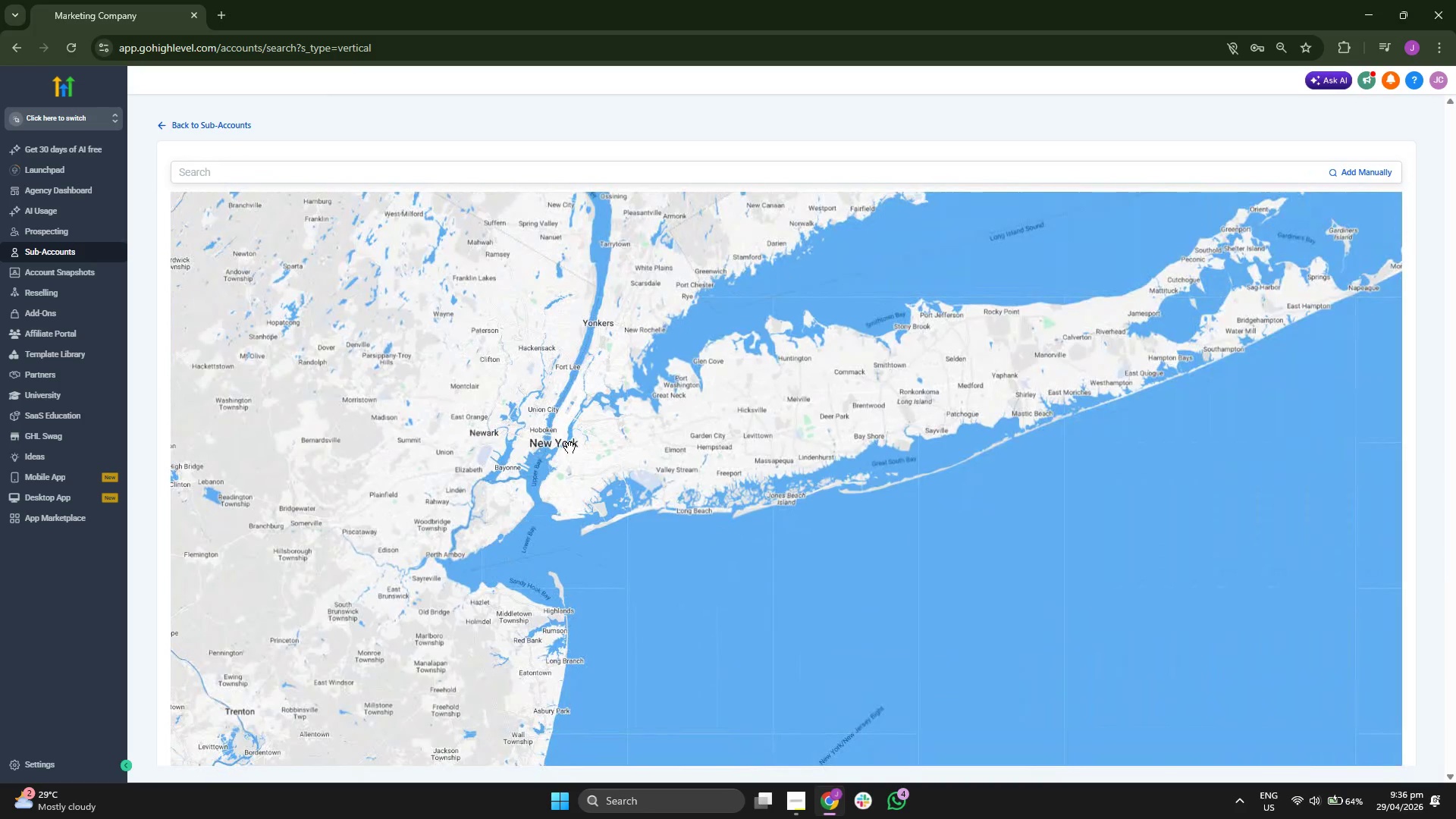 
scroll: coordinate [569, 447], scroll_direction: up, amount: 3.0
 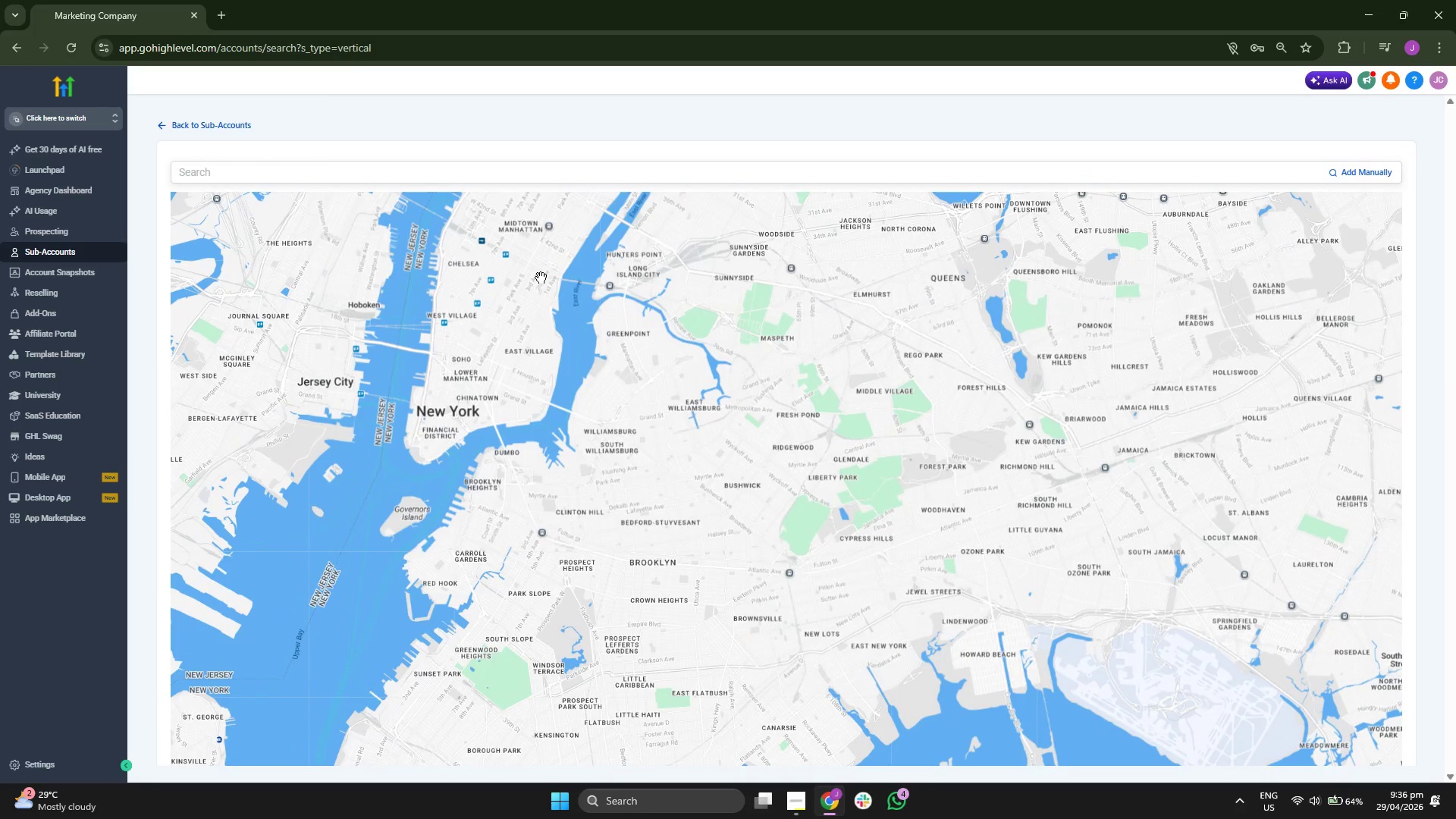 
left_click([512, 180])
 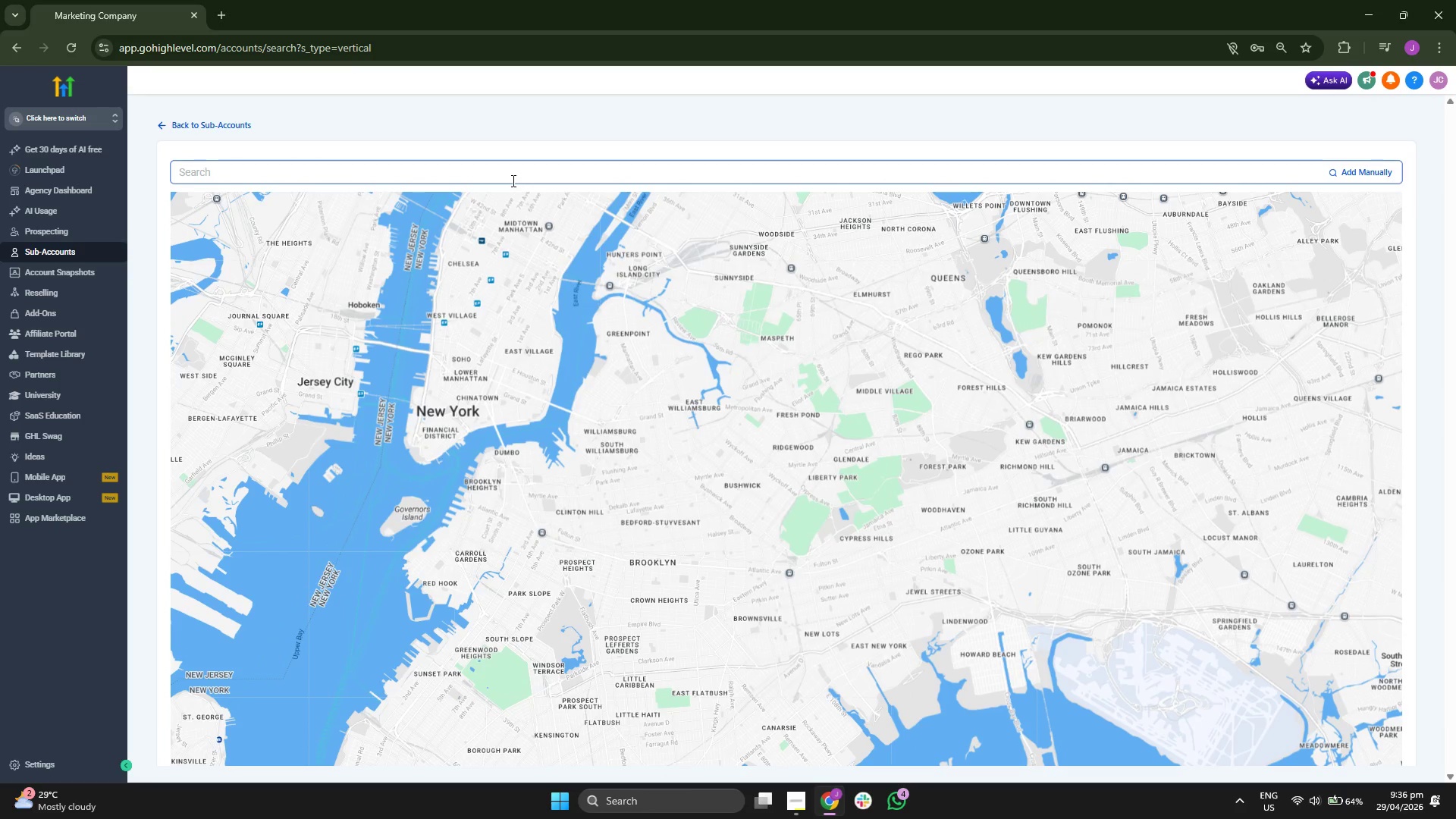 
type(2i)
key(Backspace)
key(Backspace)
type(wil)
 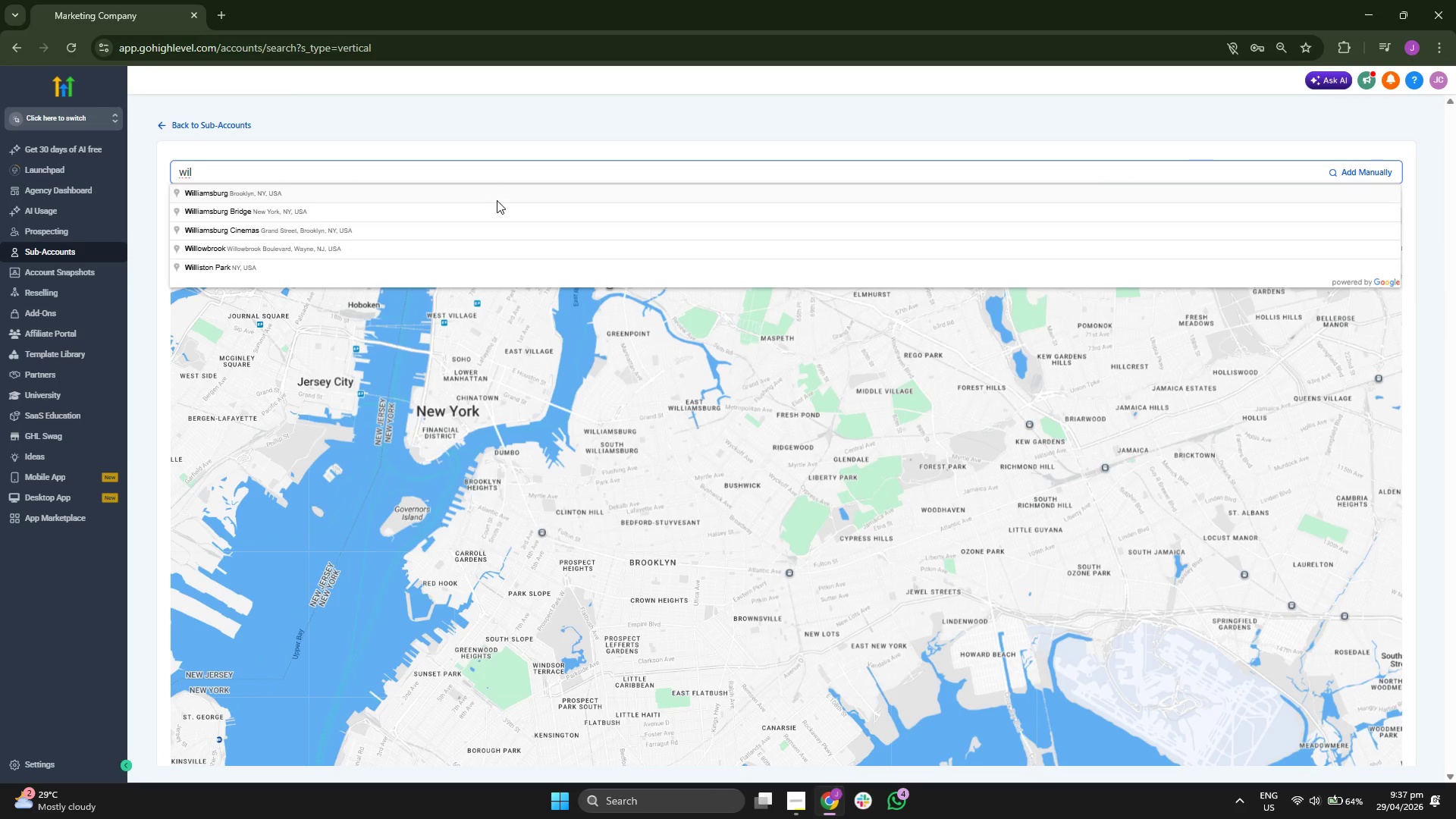 
left_click([496, 207])
 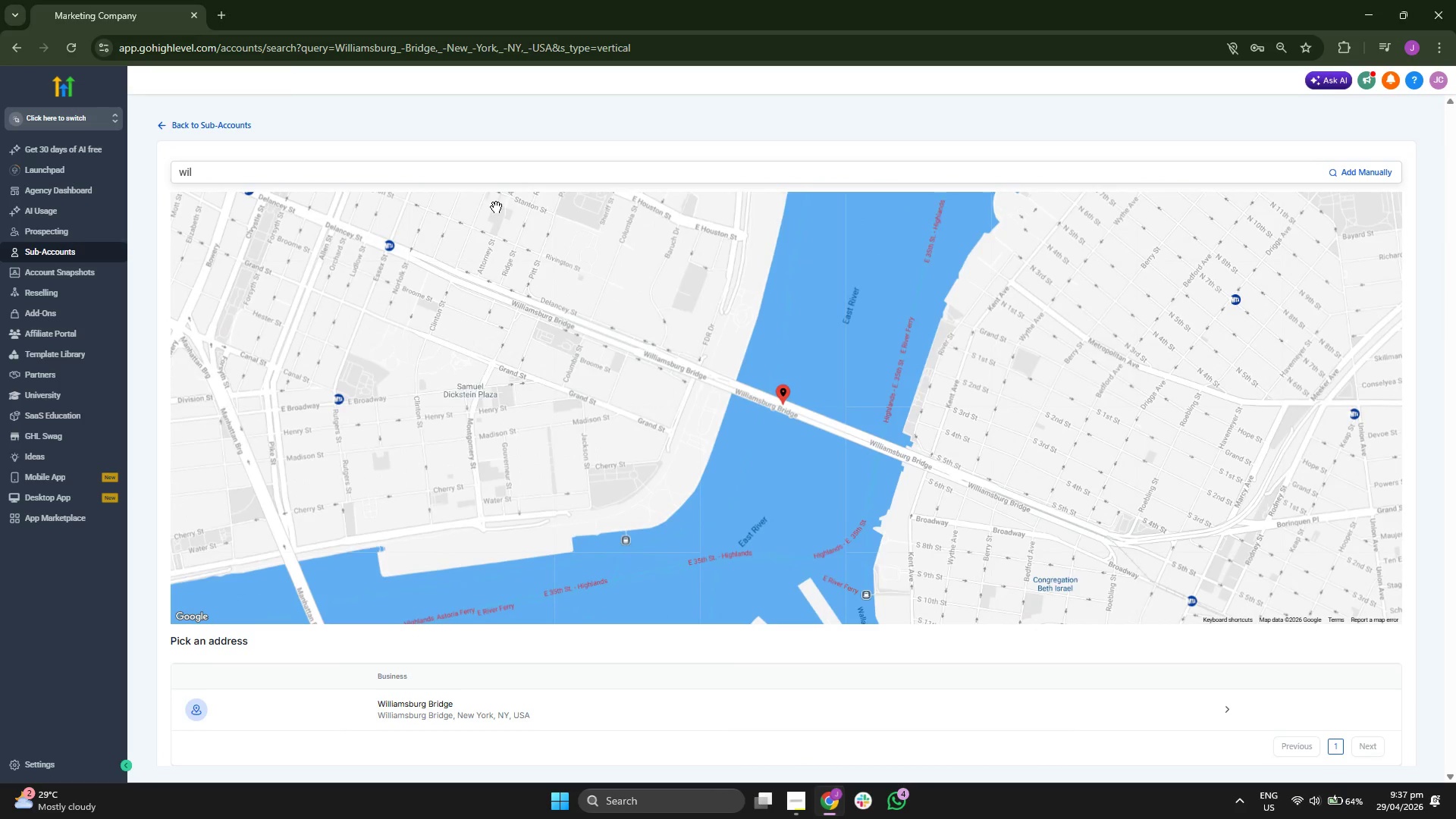 
left_click([369, 168])
 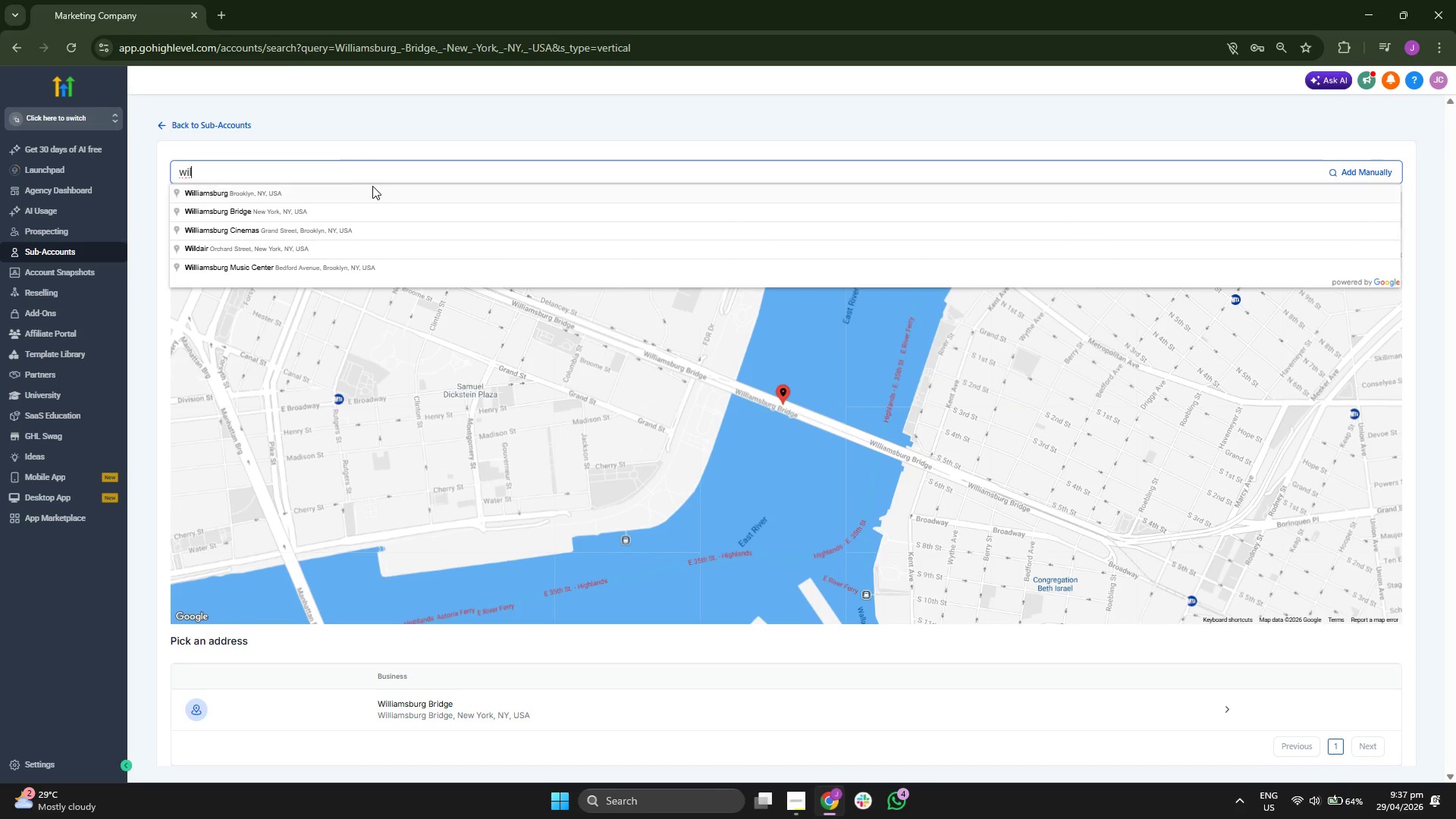 
left_click([373, 196])
 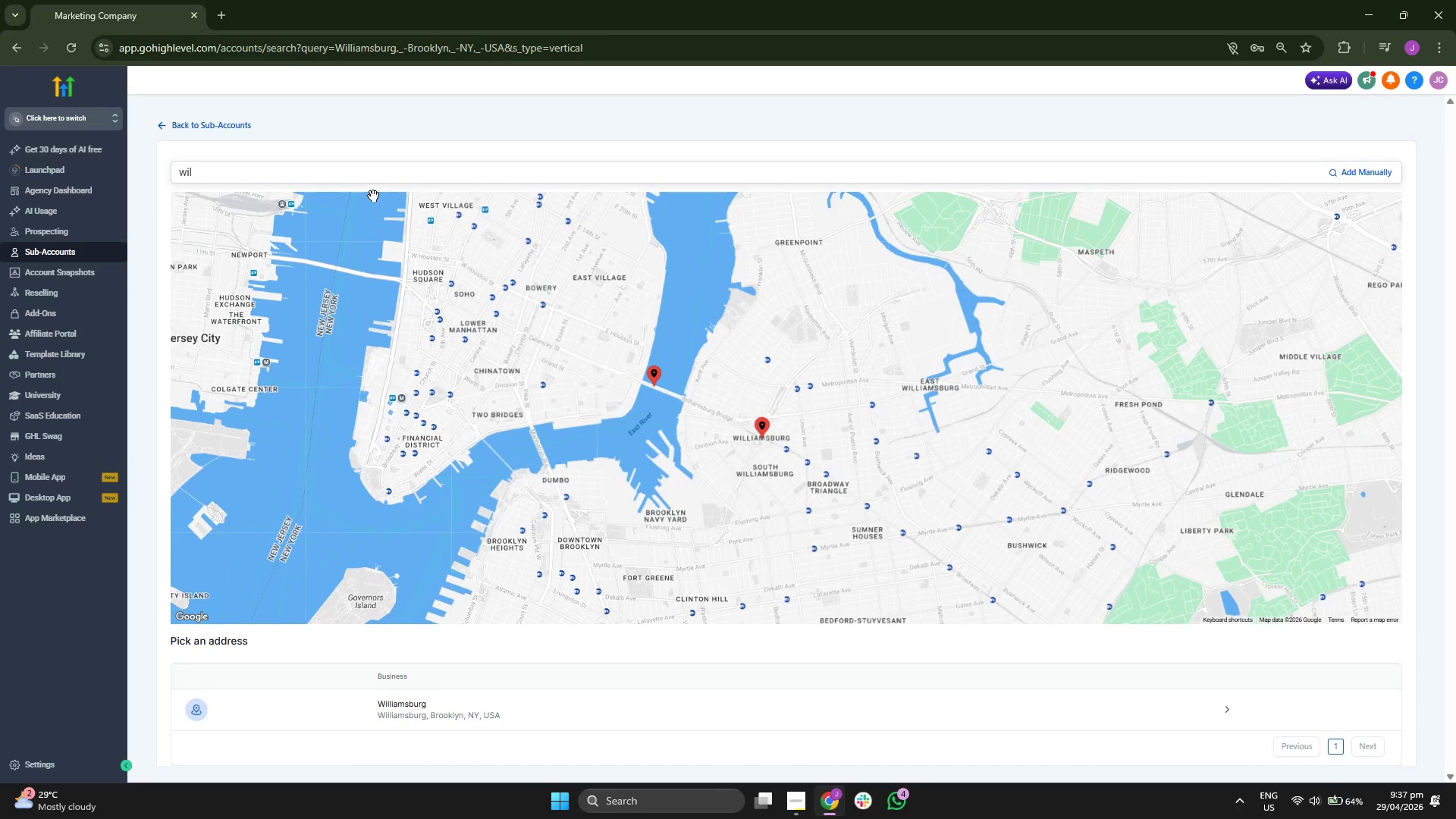 
wait(9.05)
 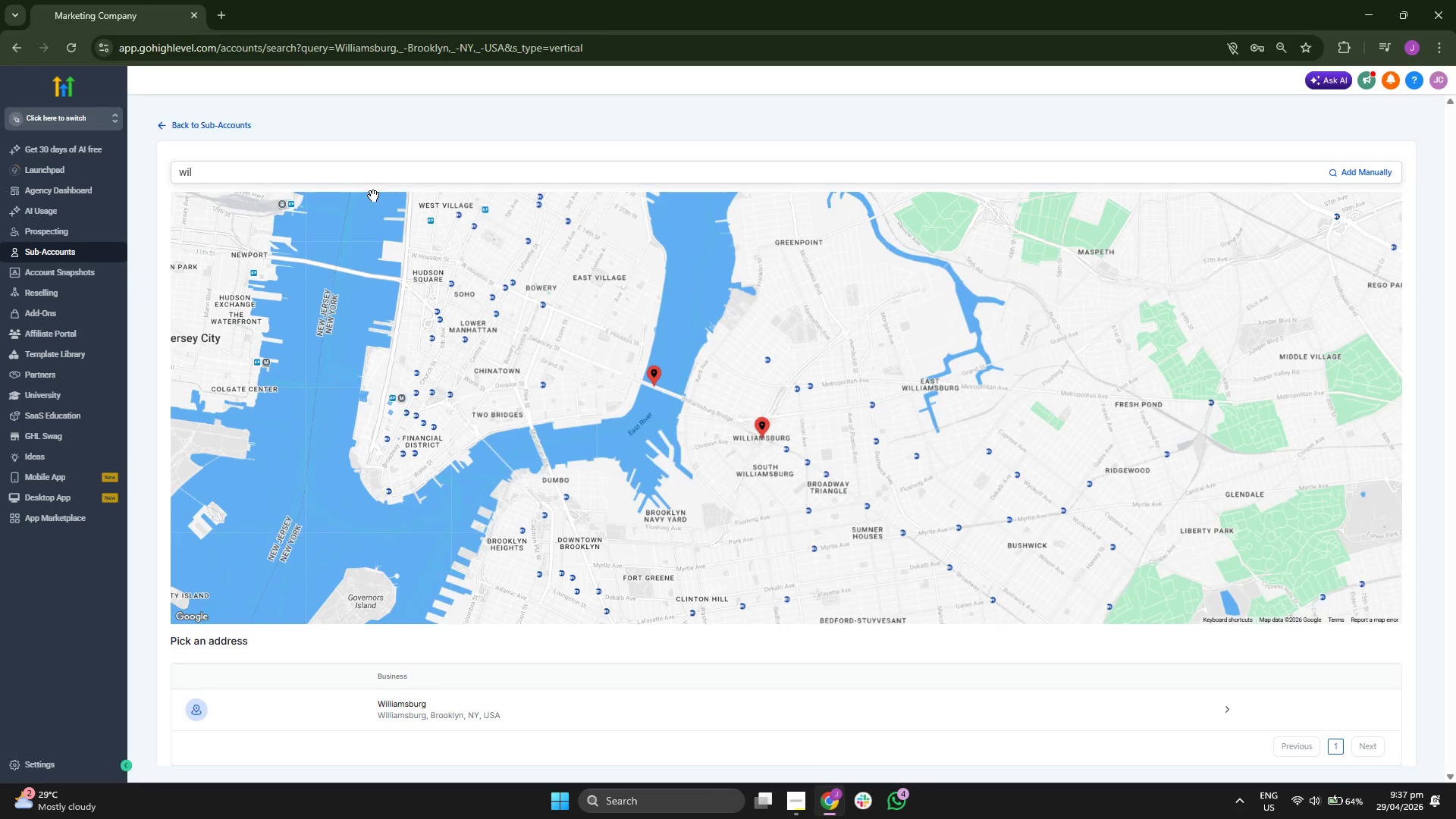 
left_click([175, 168])
 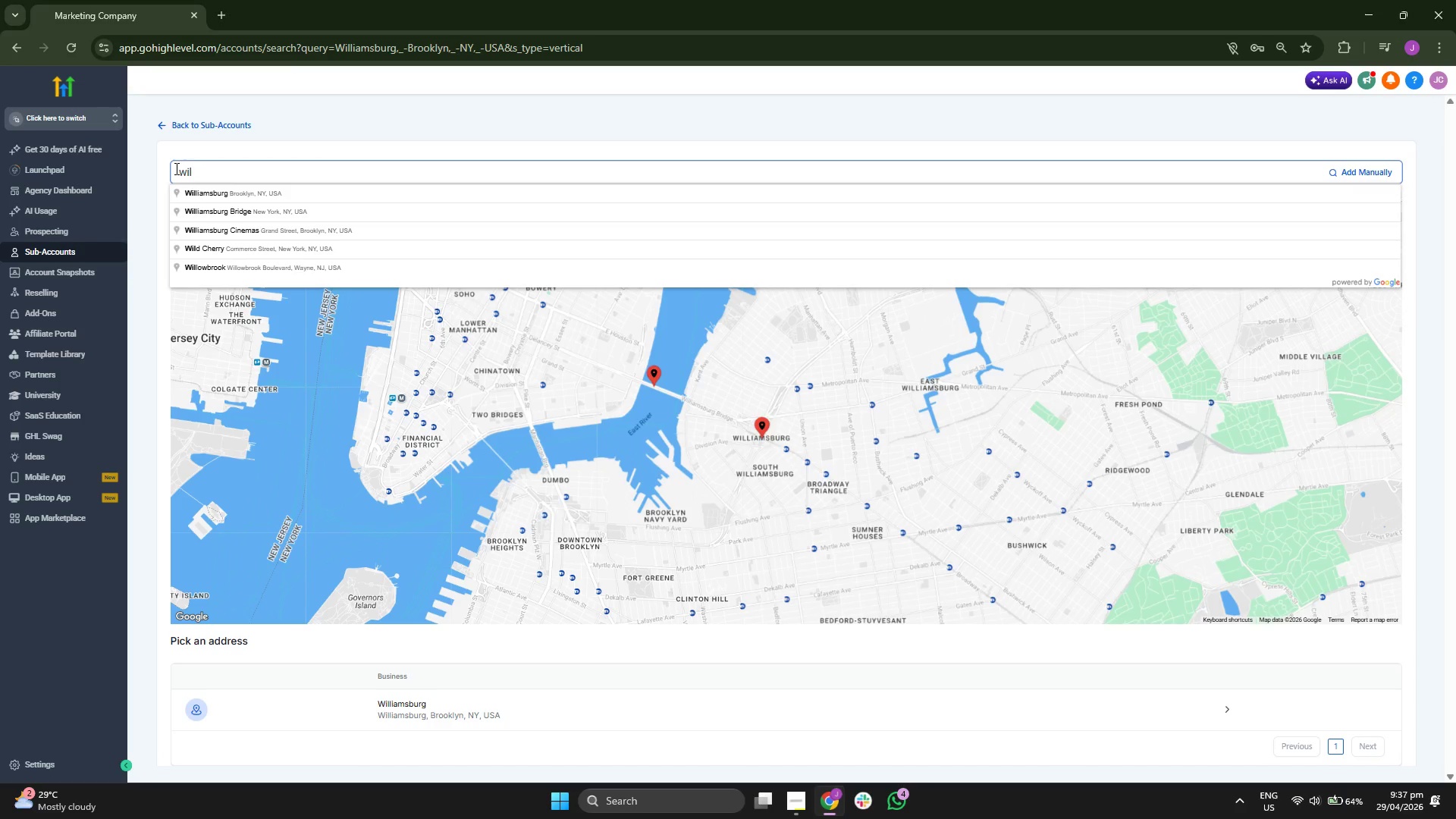 
type(s )
key(Backspace)
type(outh )
 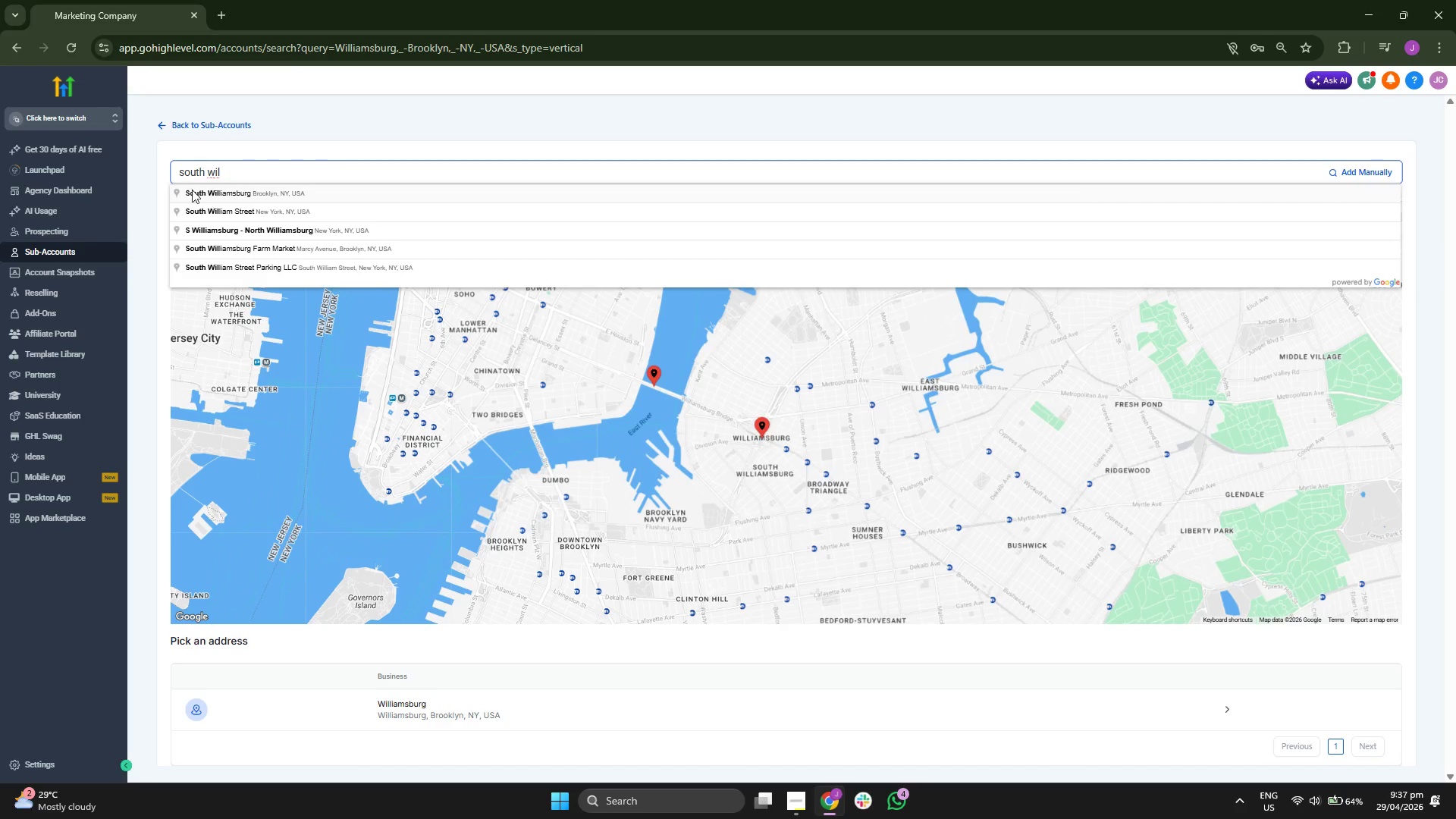 
left_click([227, 208])
 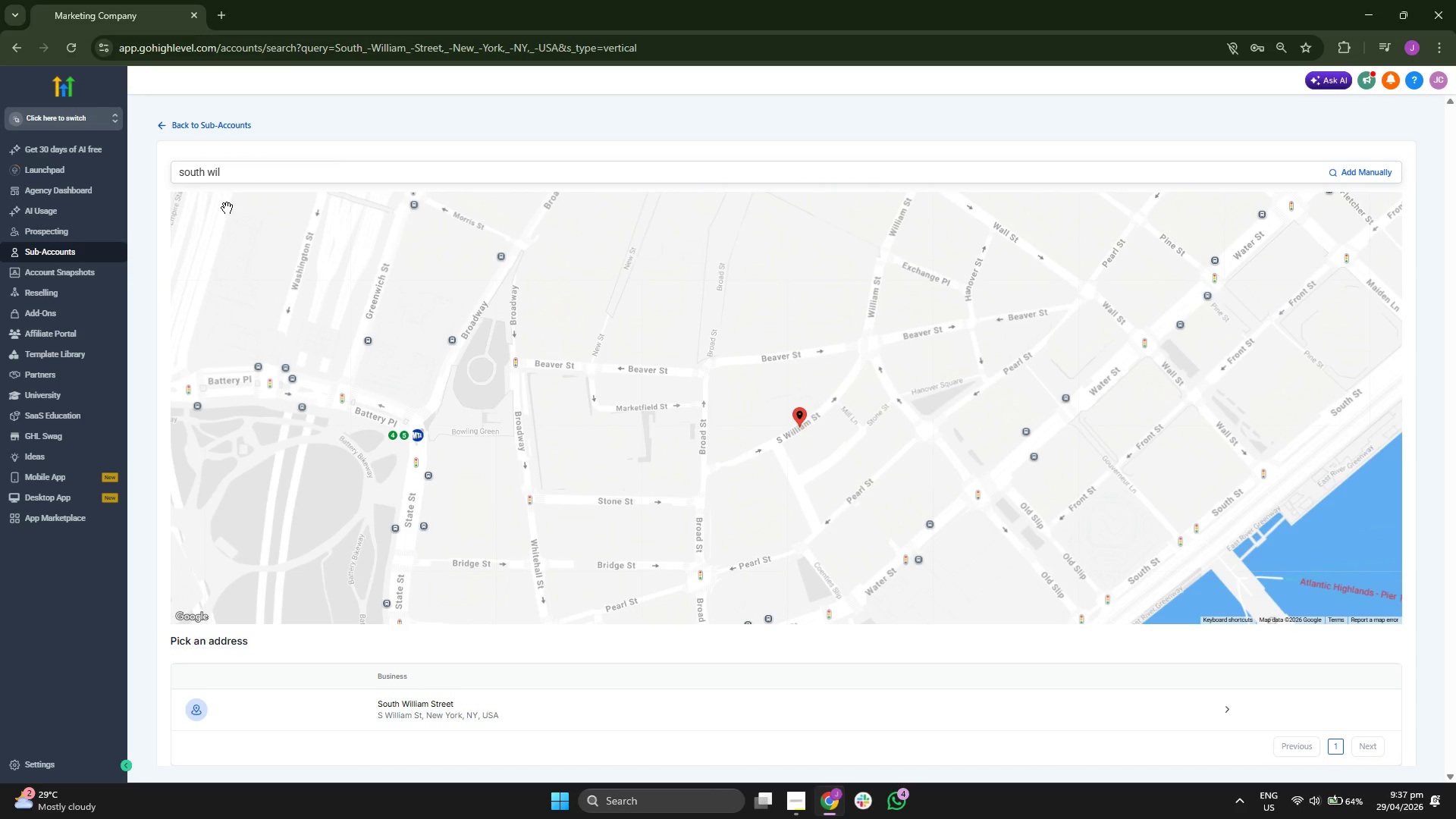 
scroll: coordinate [383, 351], scroll_direction: down, amount: 21.0
 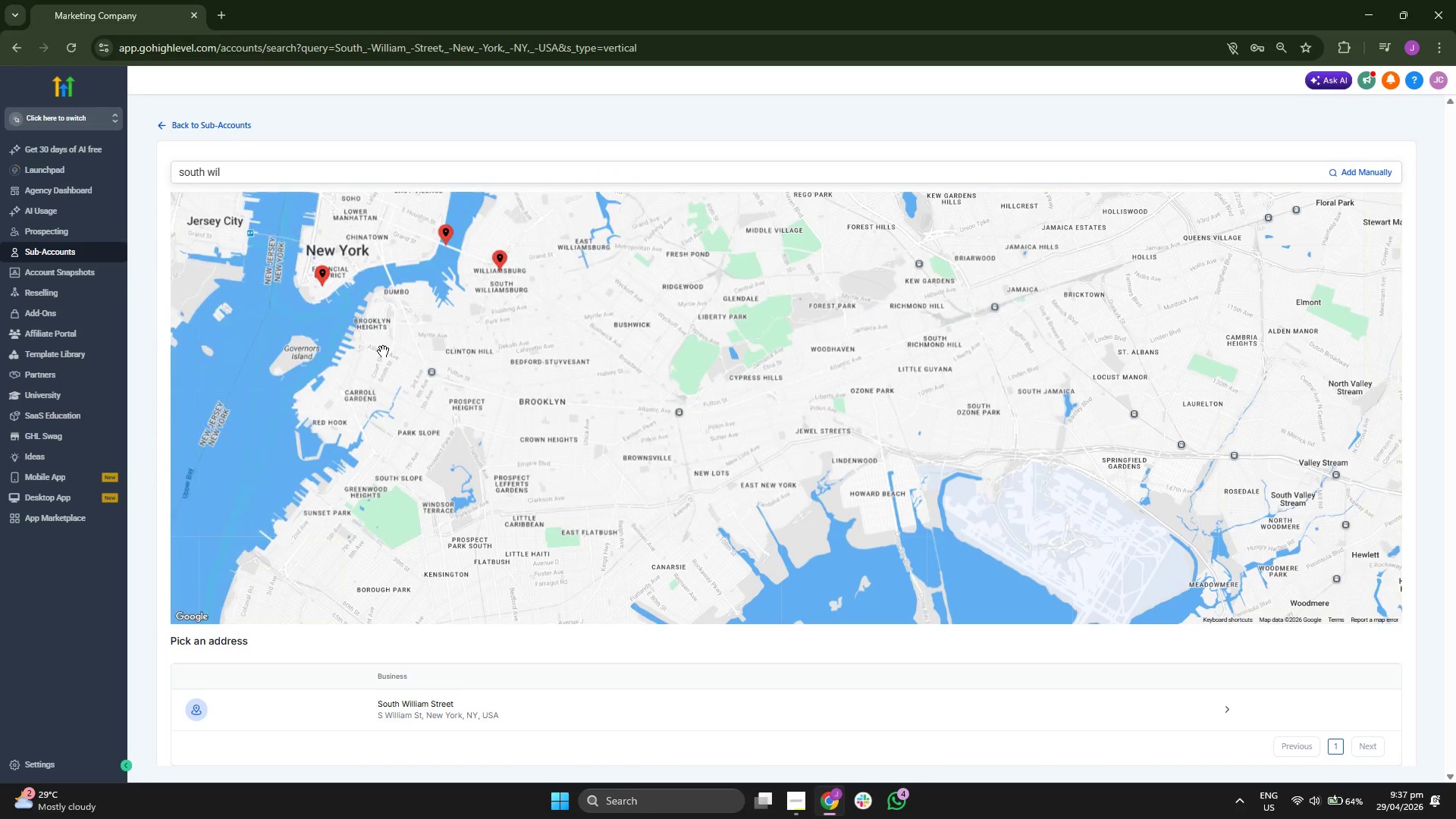 
scroll: coordinate [383, 351], scroll_direction: up, amount: 2.0
 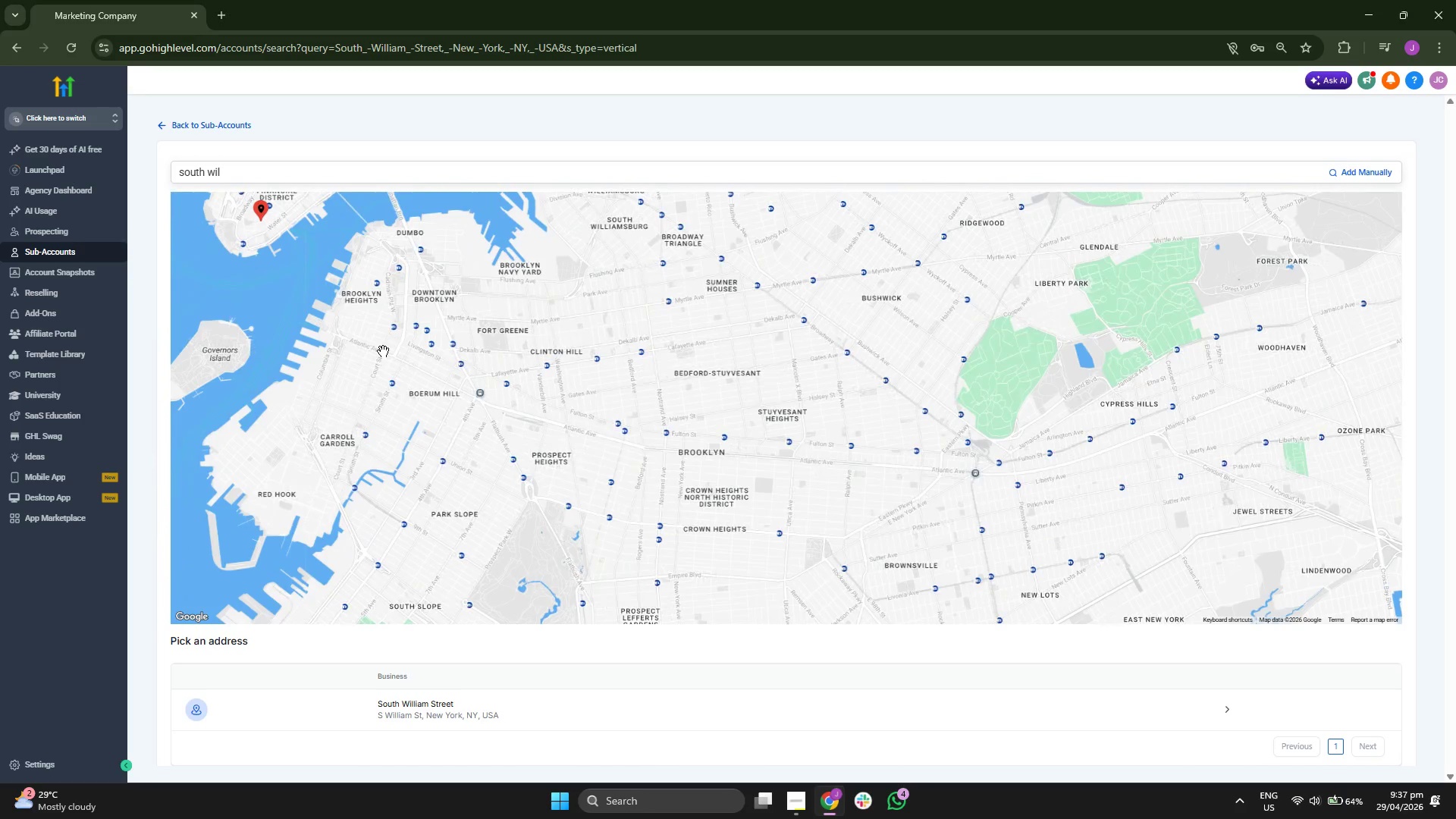 
scroll: coordinate [383, 351], scroll_direction: down, amount: 2.0
 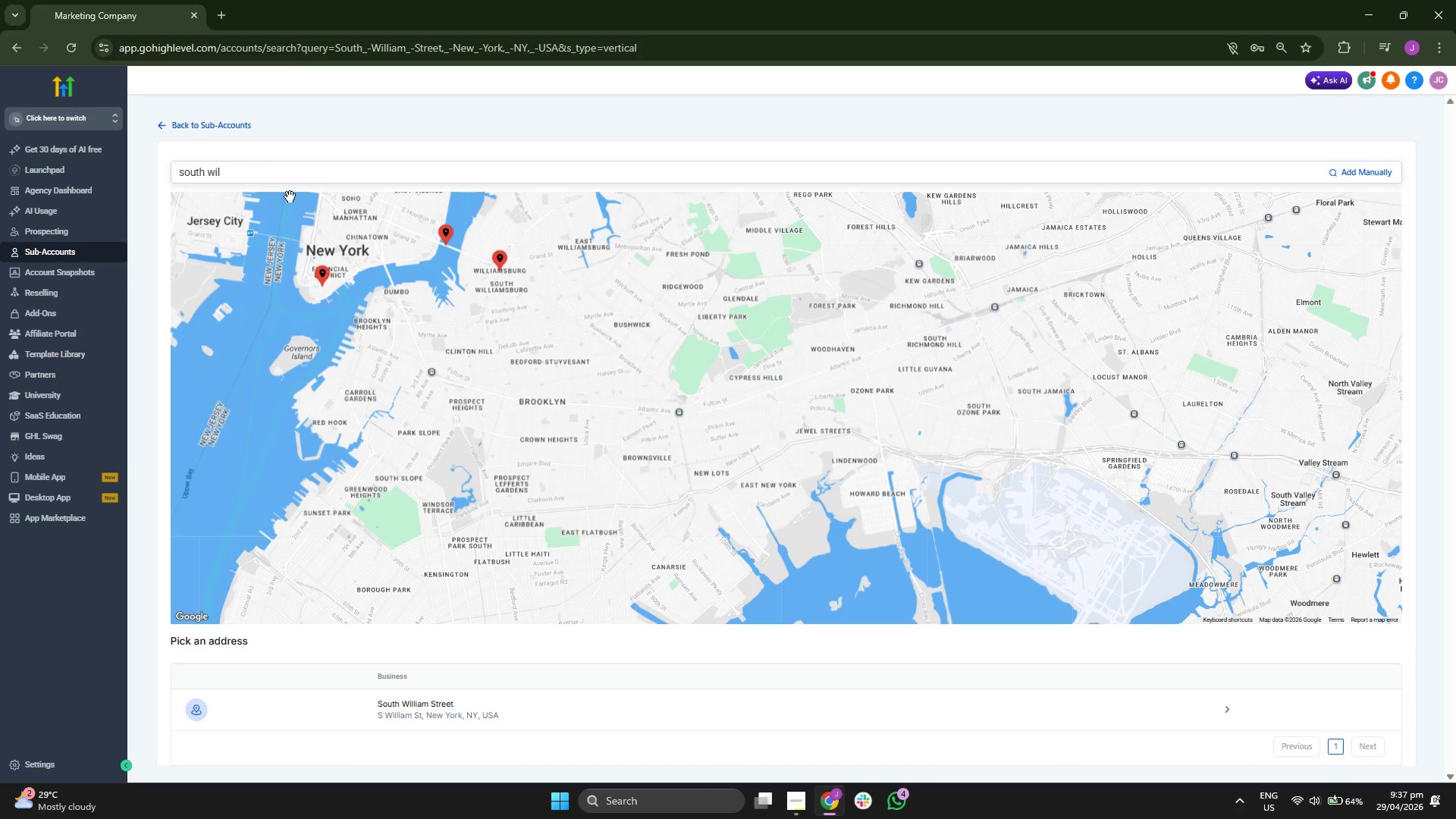 
left_click([281, 171])
 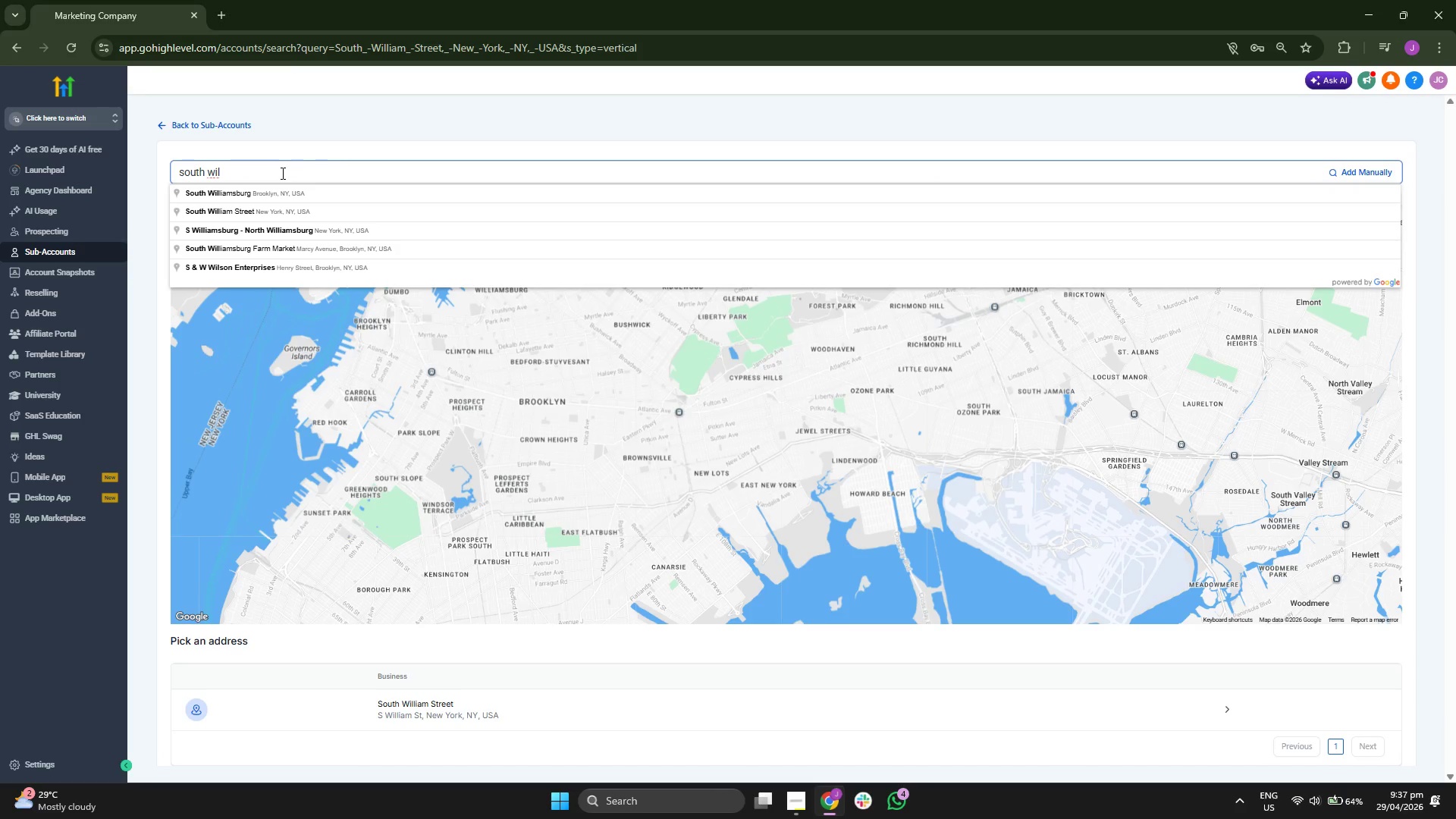 
left_click([284, 197])
 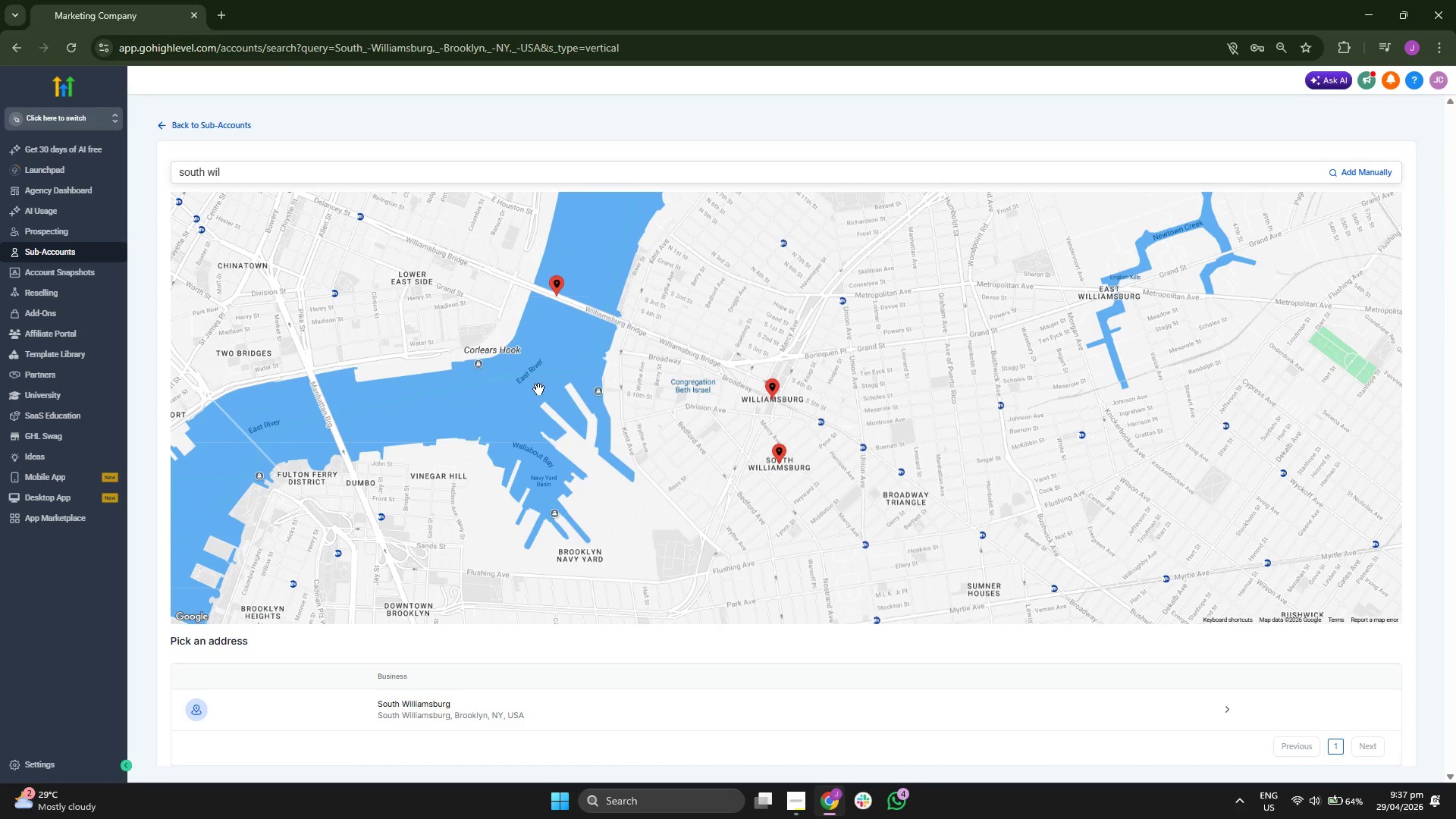 
wait(5.8)
 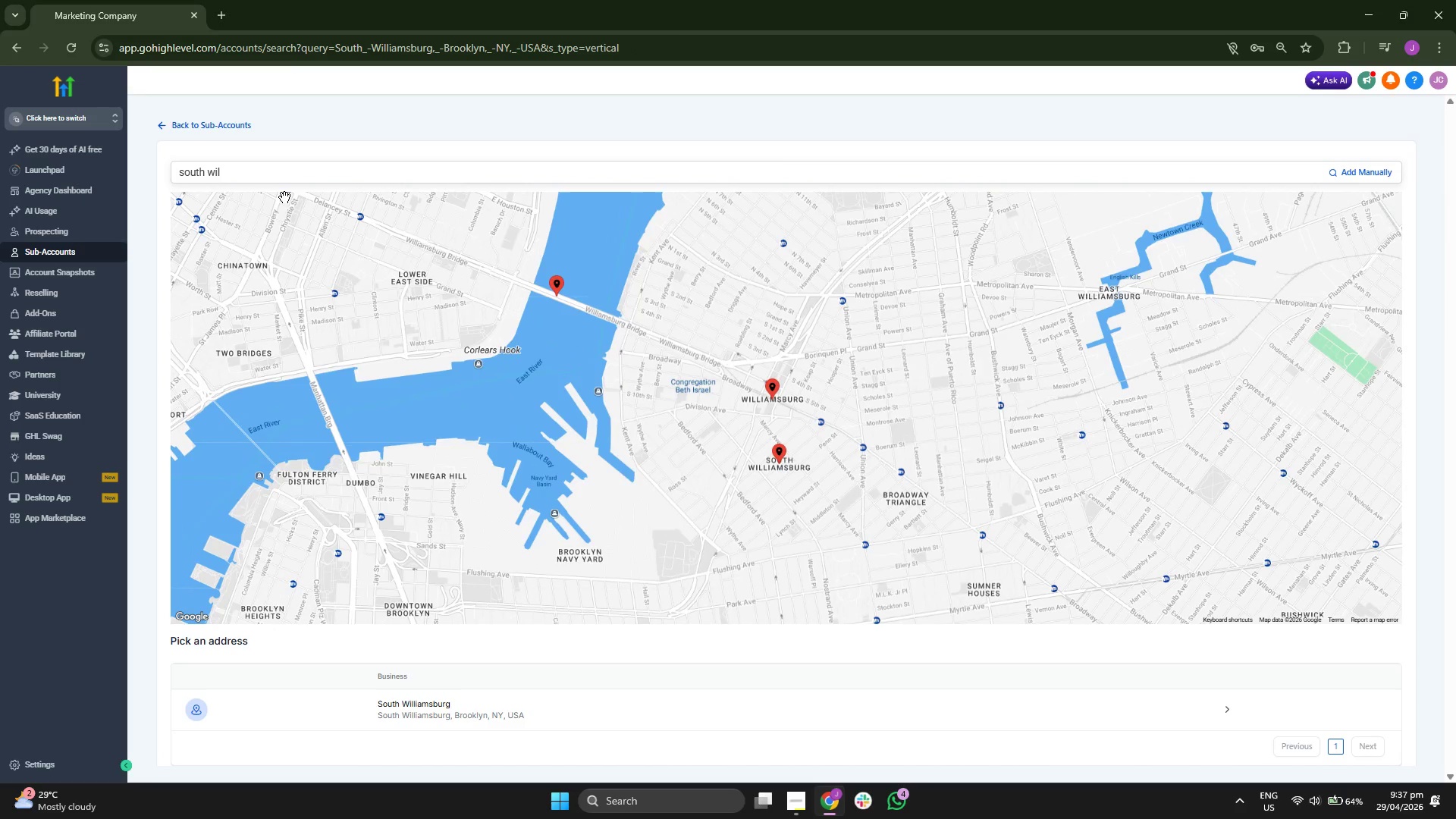 
left_click([705, 698])
 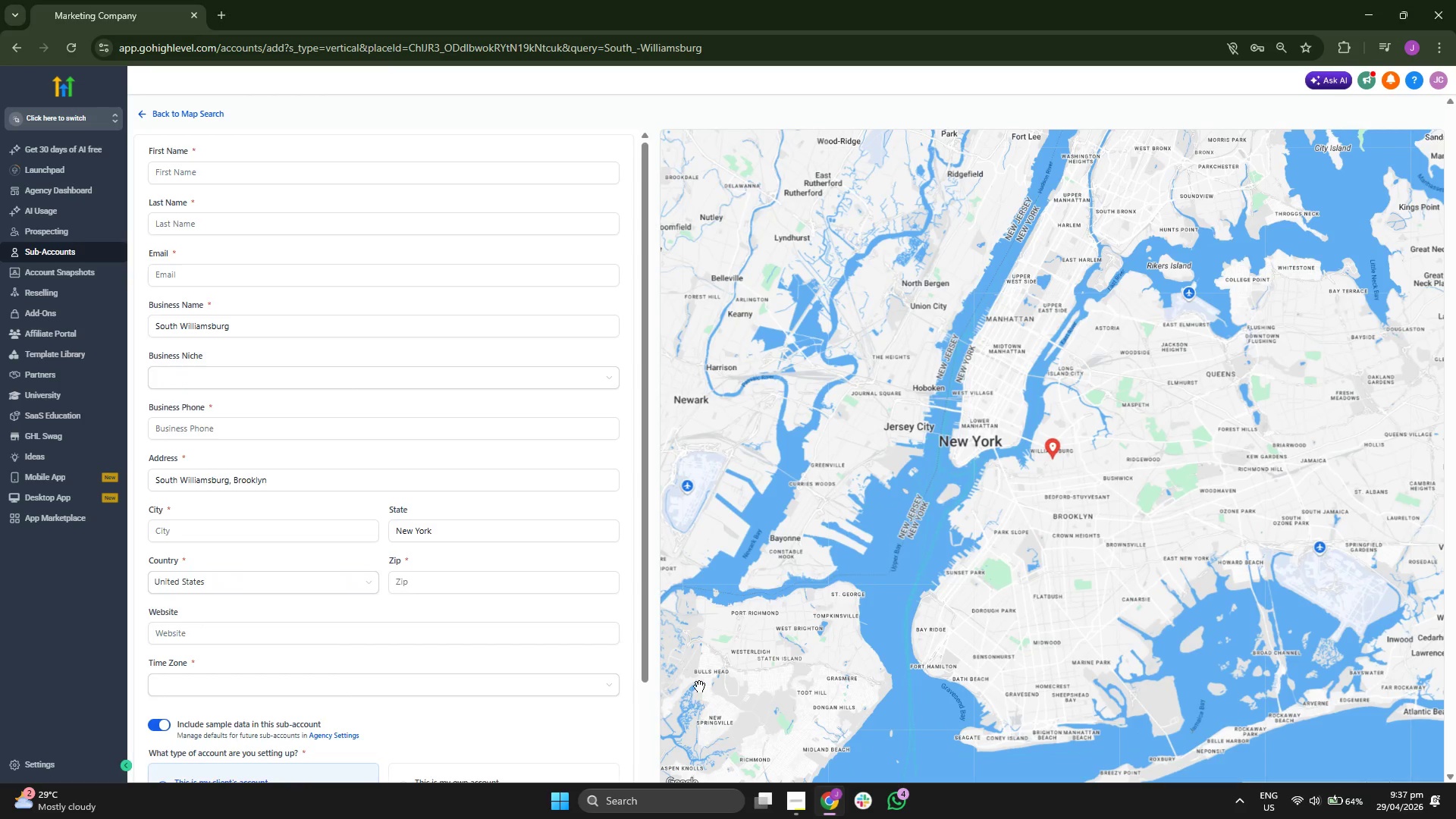 
wait(9.61)
 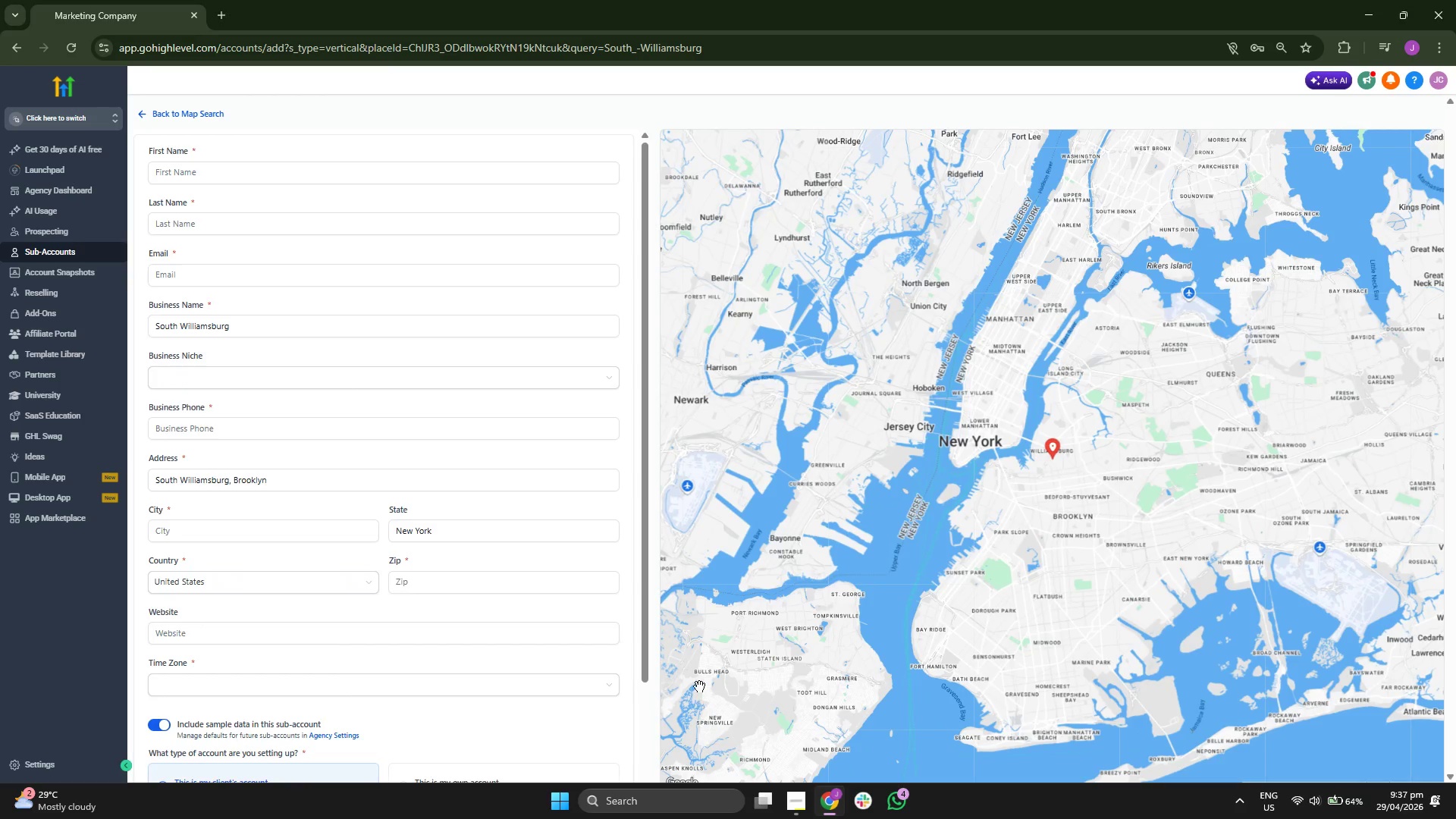 
left_click([355, 165])
 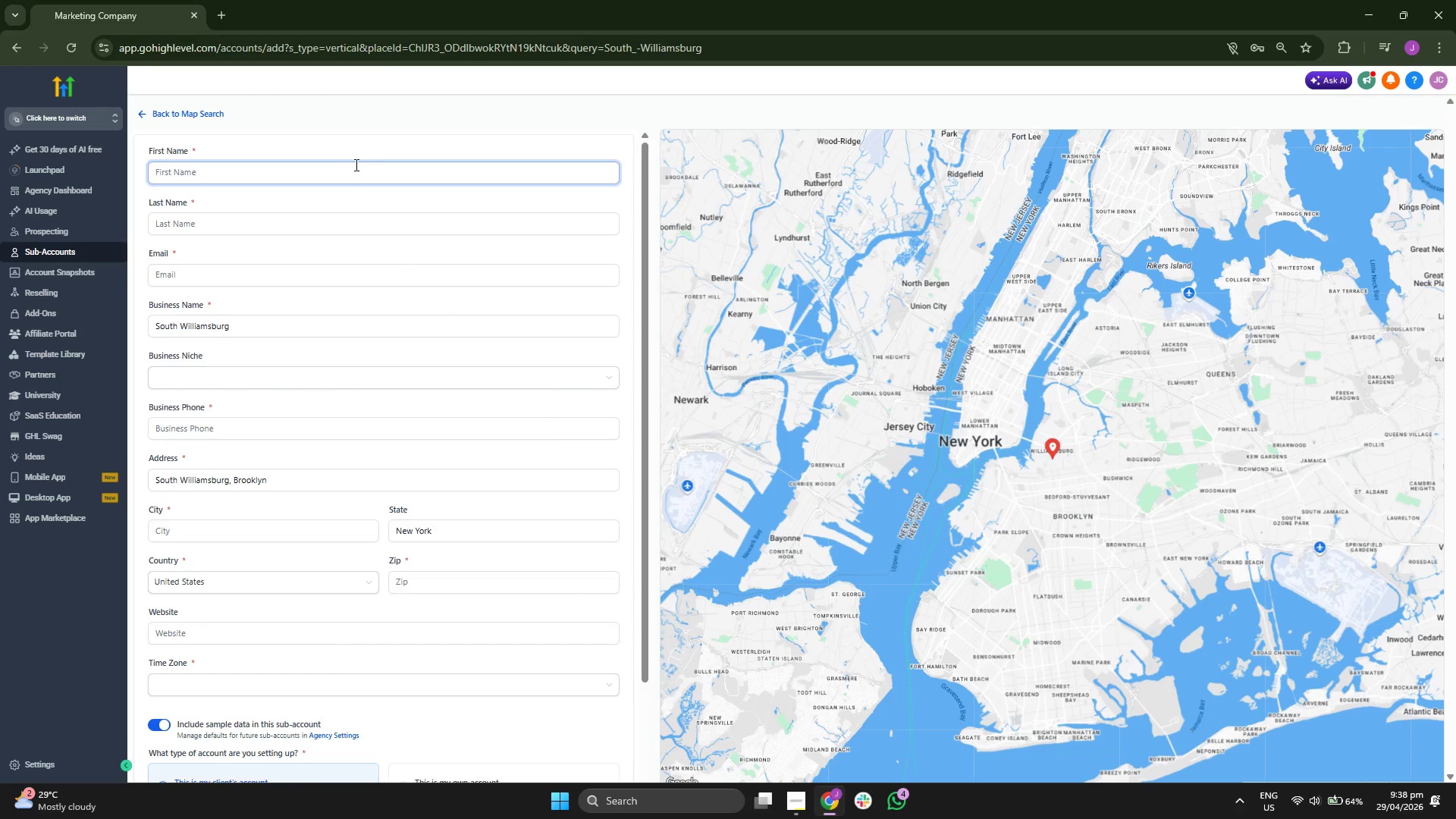 
type(Staccato String)
 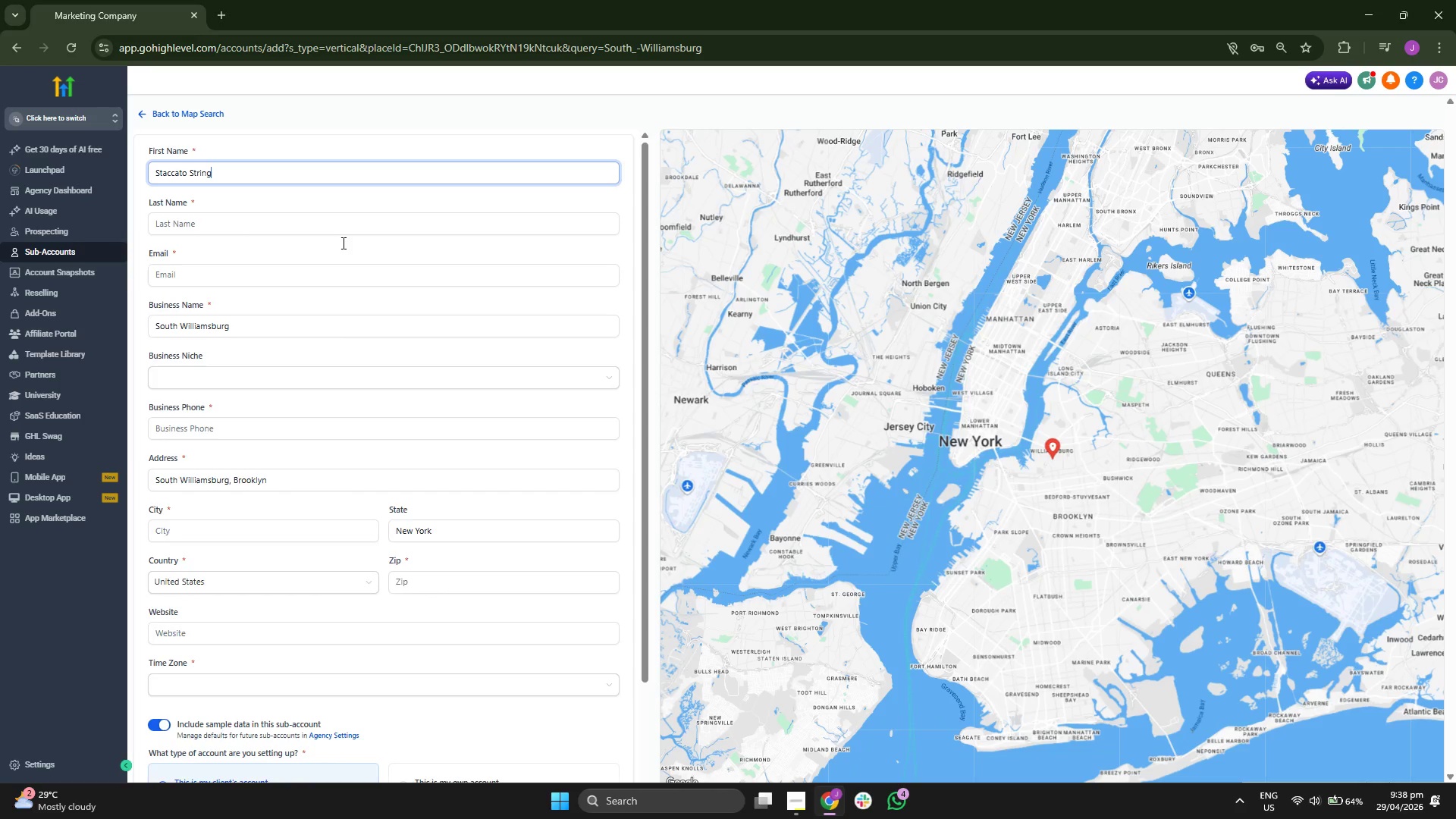 
left_click([340, 231])
 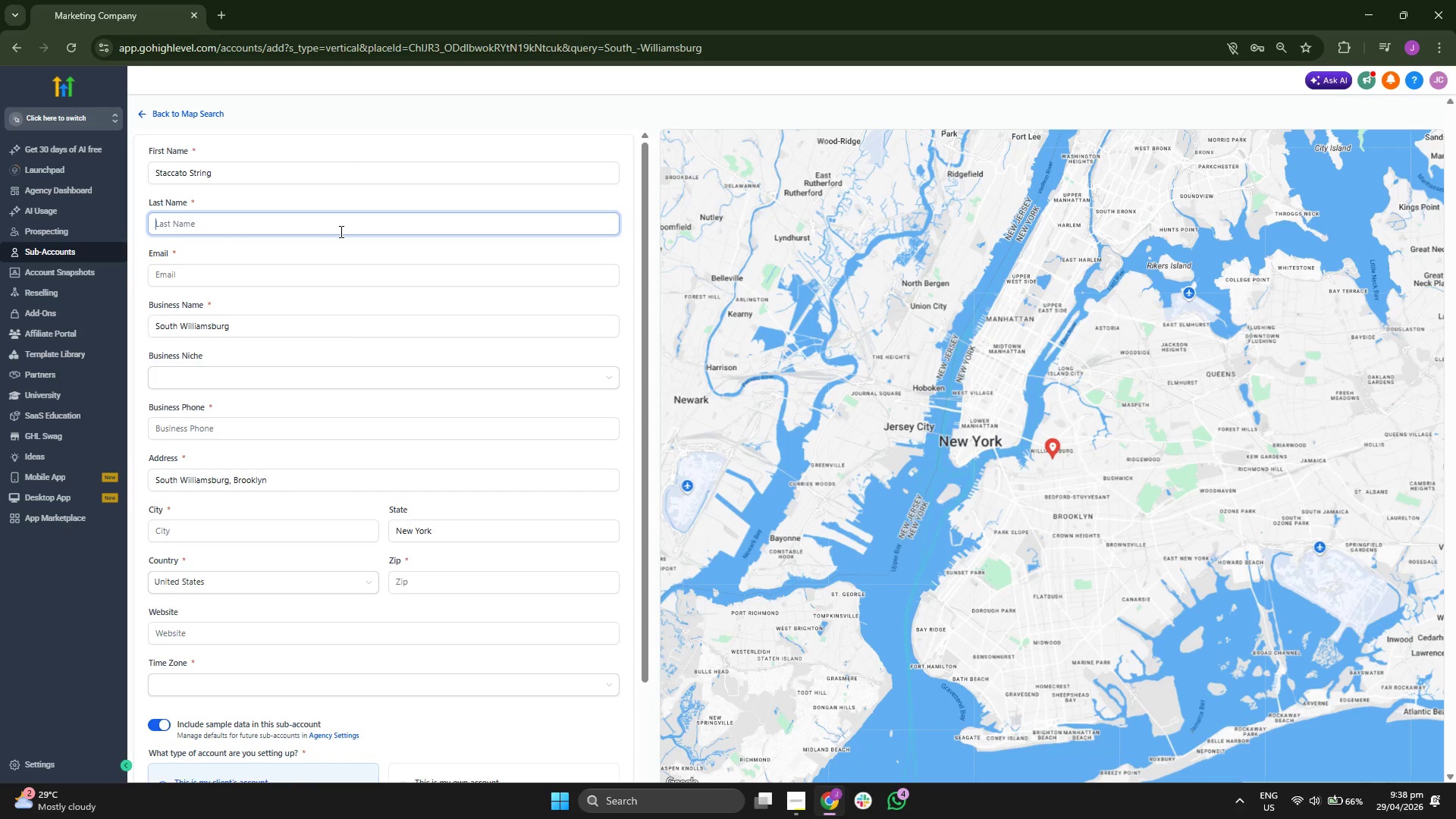 
type(Keys C)
key(Backspace)
type(Academy)
 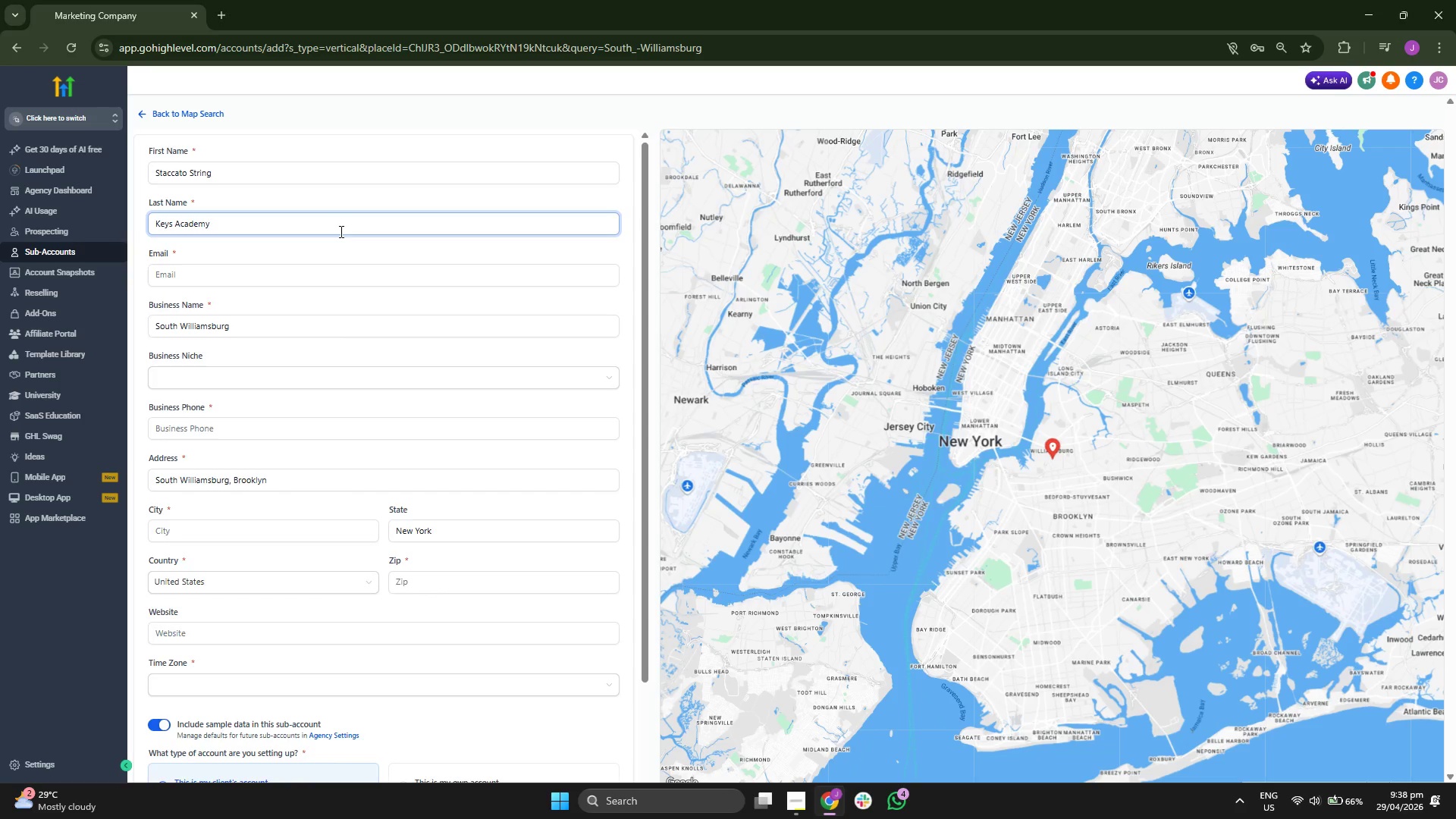 
left_click([322, 287])
 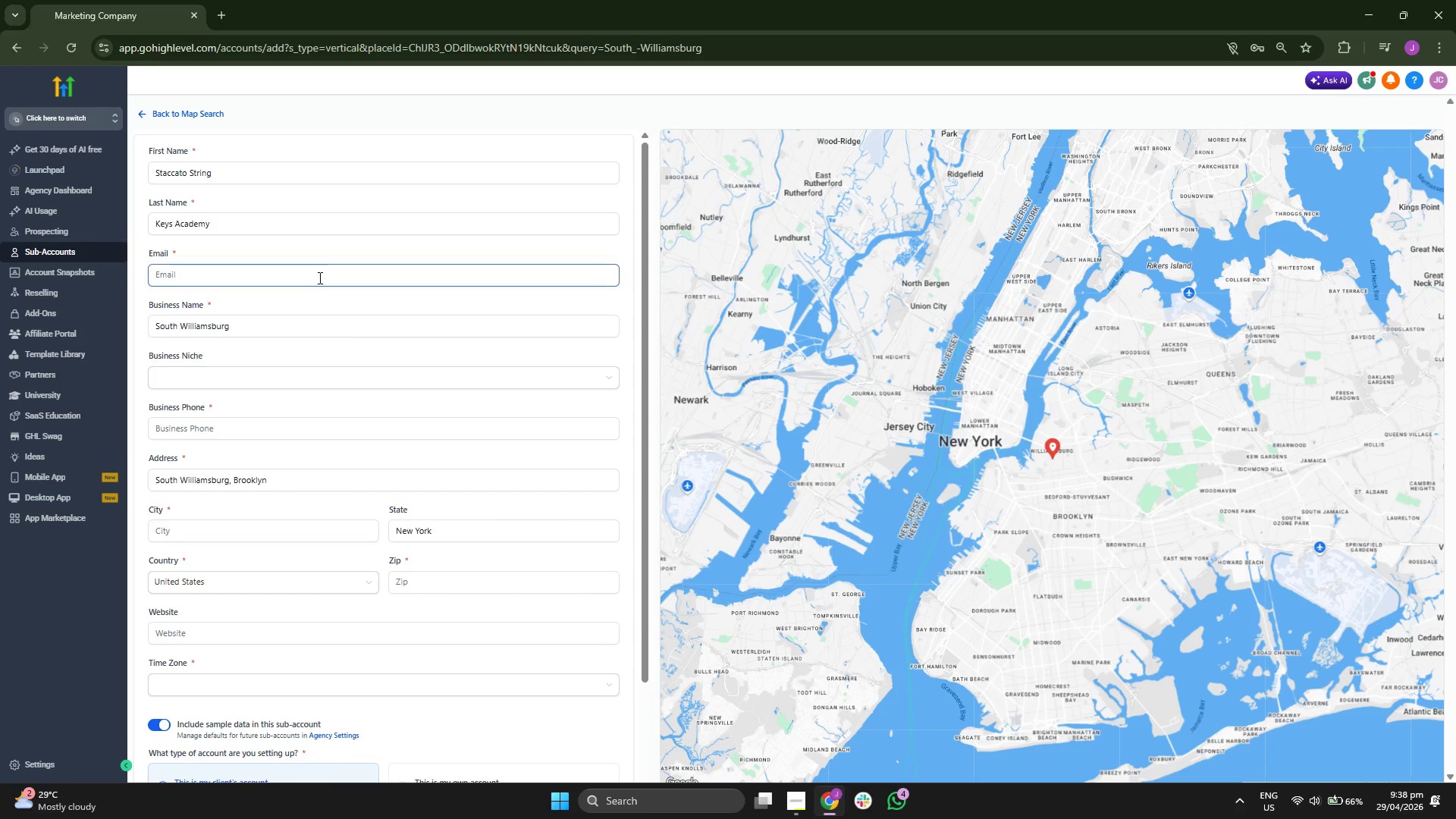 
left_click([318, 277])
 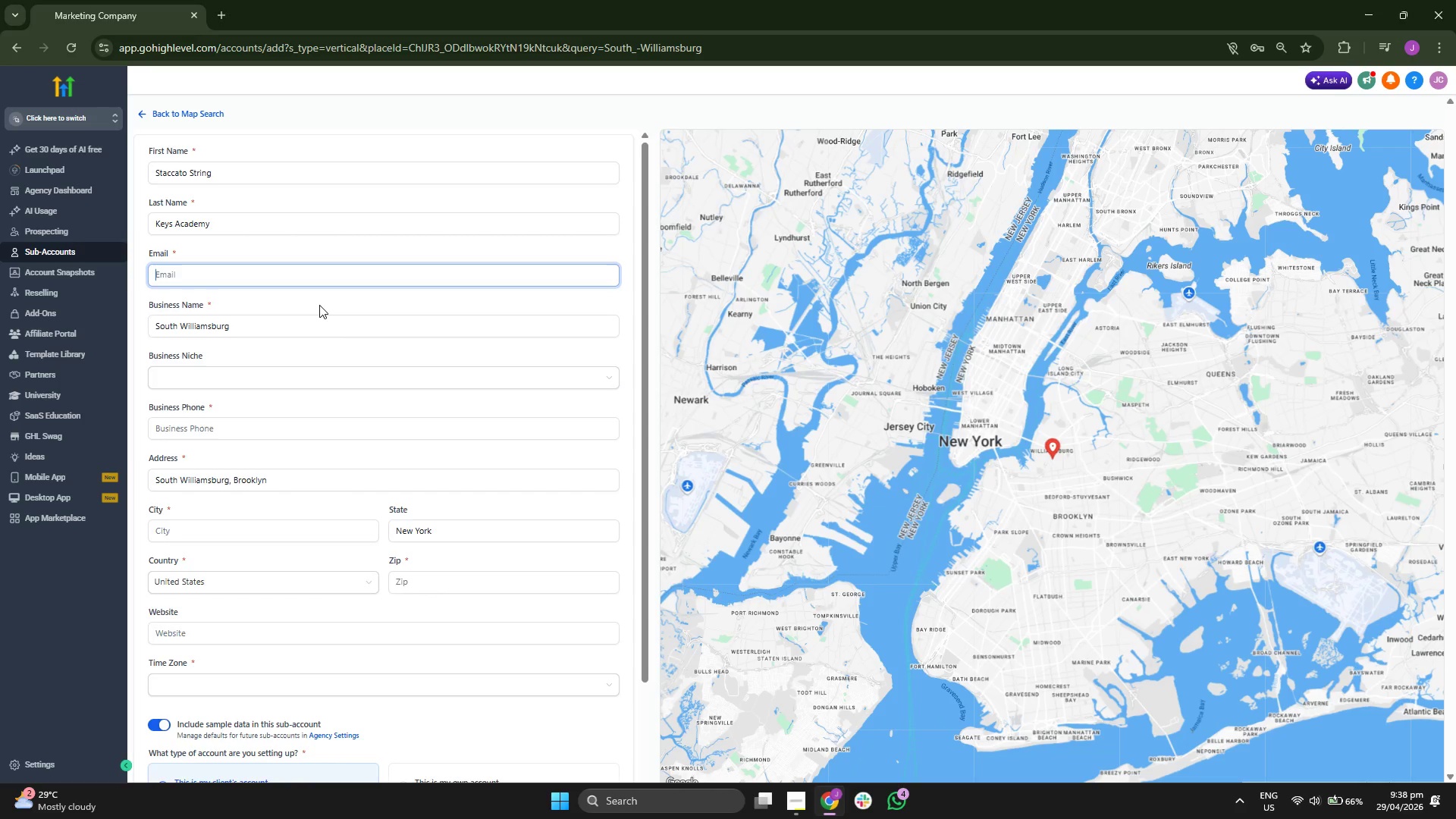 
type(staccatostring@keysacademy.com)
 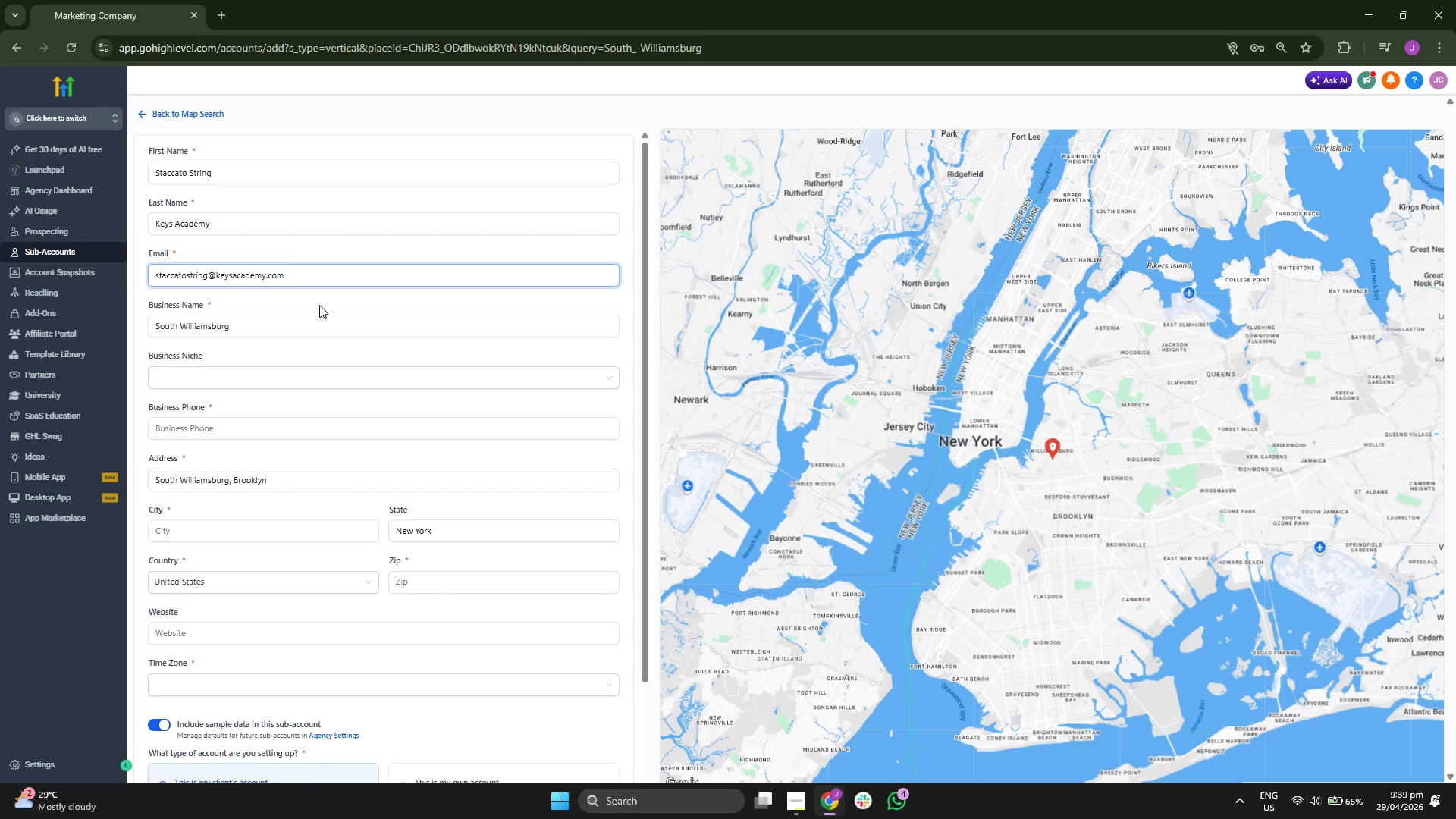 
left_click([322, 333])
 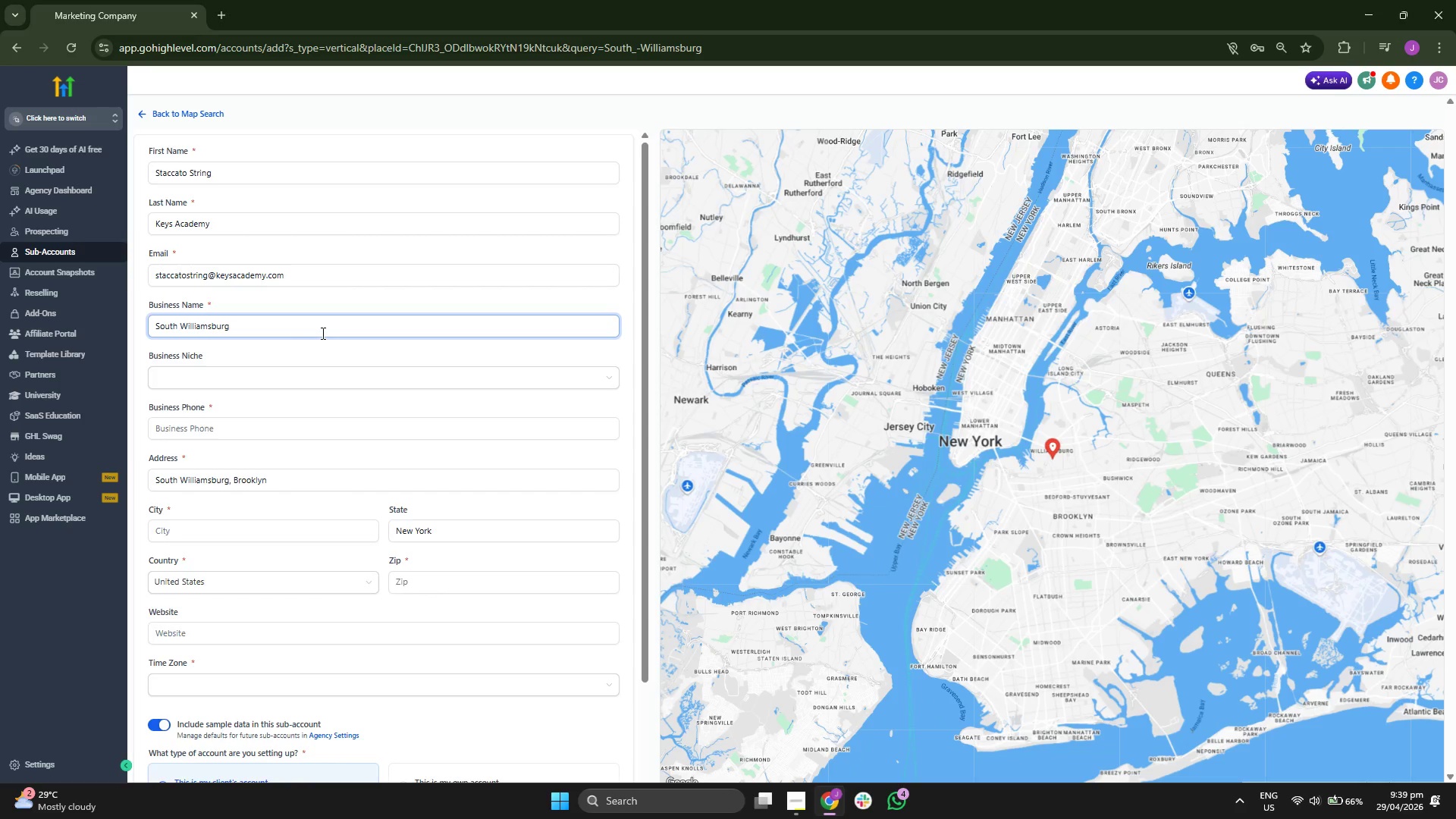 
key(Backspace)
key(Backspace)
key(Backspace)
key(Backspace)
key(Backspace)
key(Backspace)
key(Backspace)
key(Backspace)
key(Backspace)
key(Backspace)
key(Backspace)
key(Backspace)
key(Backspace)
key(Backspace)
key(Backspace)
key(Backspace)
key(Backspace)
key(Backspace)
type(Staca)
key(Backspace)
type(cato String & Keys Axc)
key(Backspace)
type(ademy)
 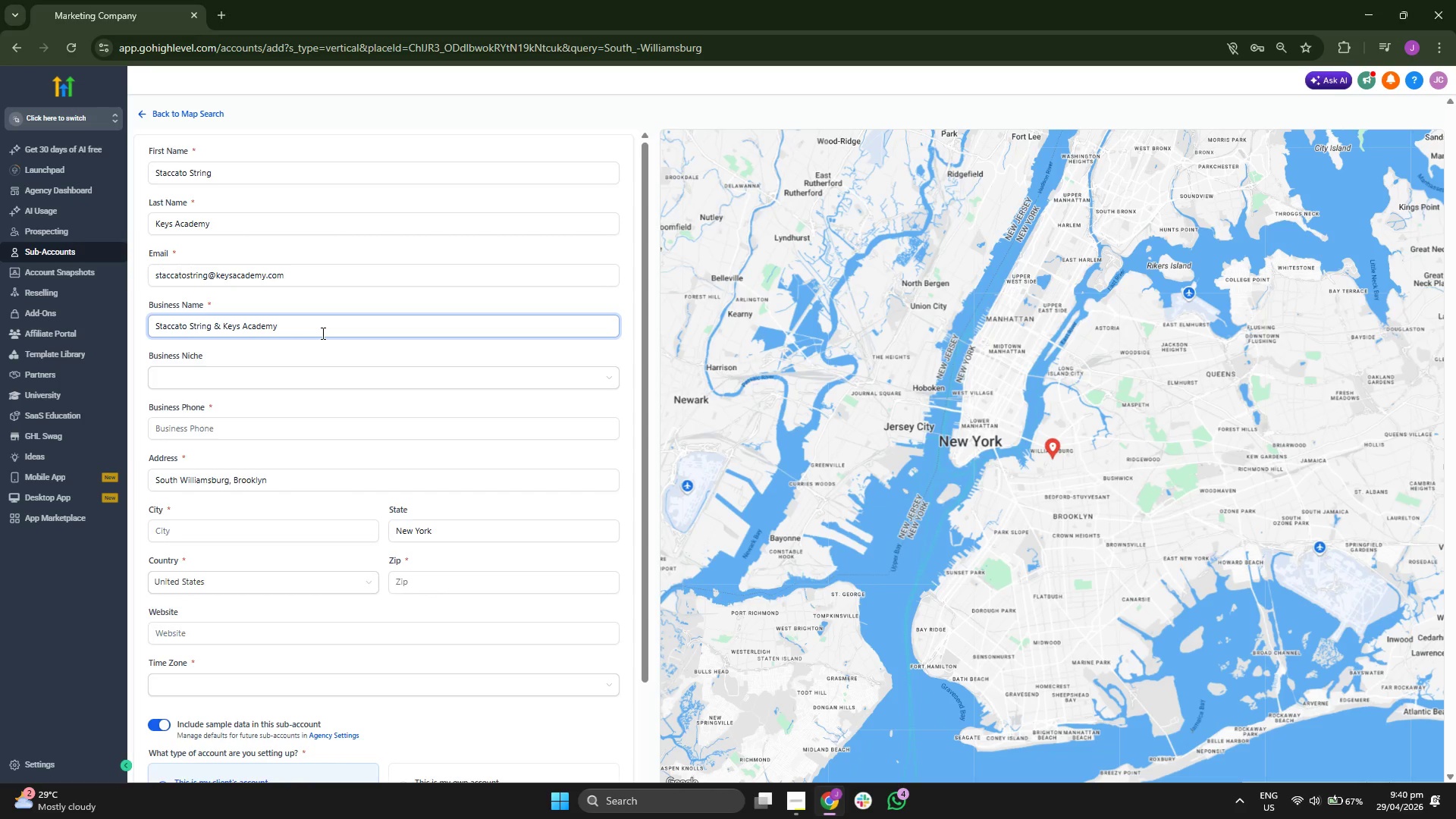 
left_click([318, 384])
 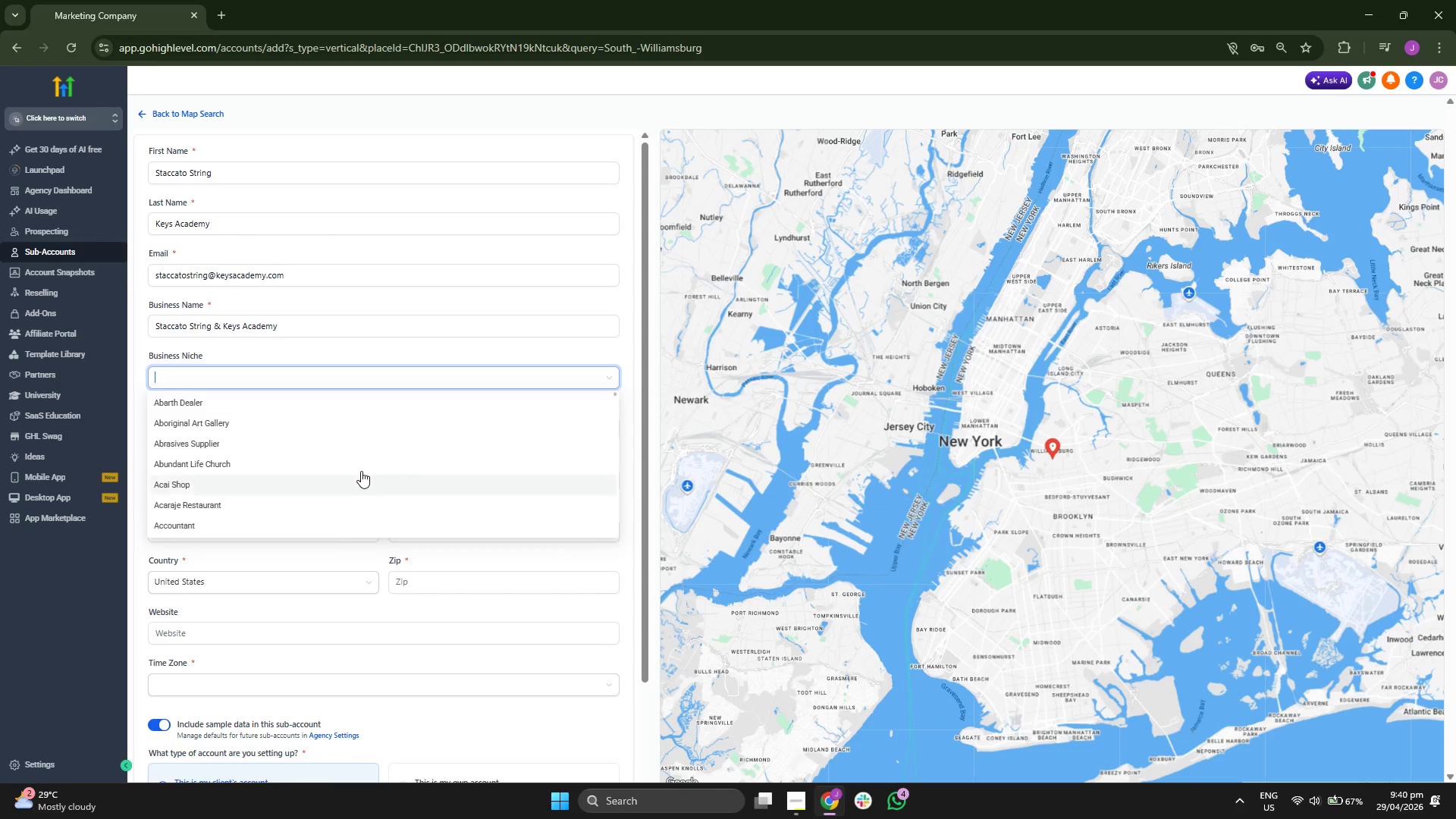 
scroll: coordinate [480, 450], scroll_direction: down, amount: 7.0
 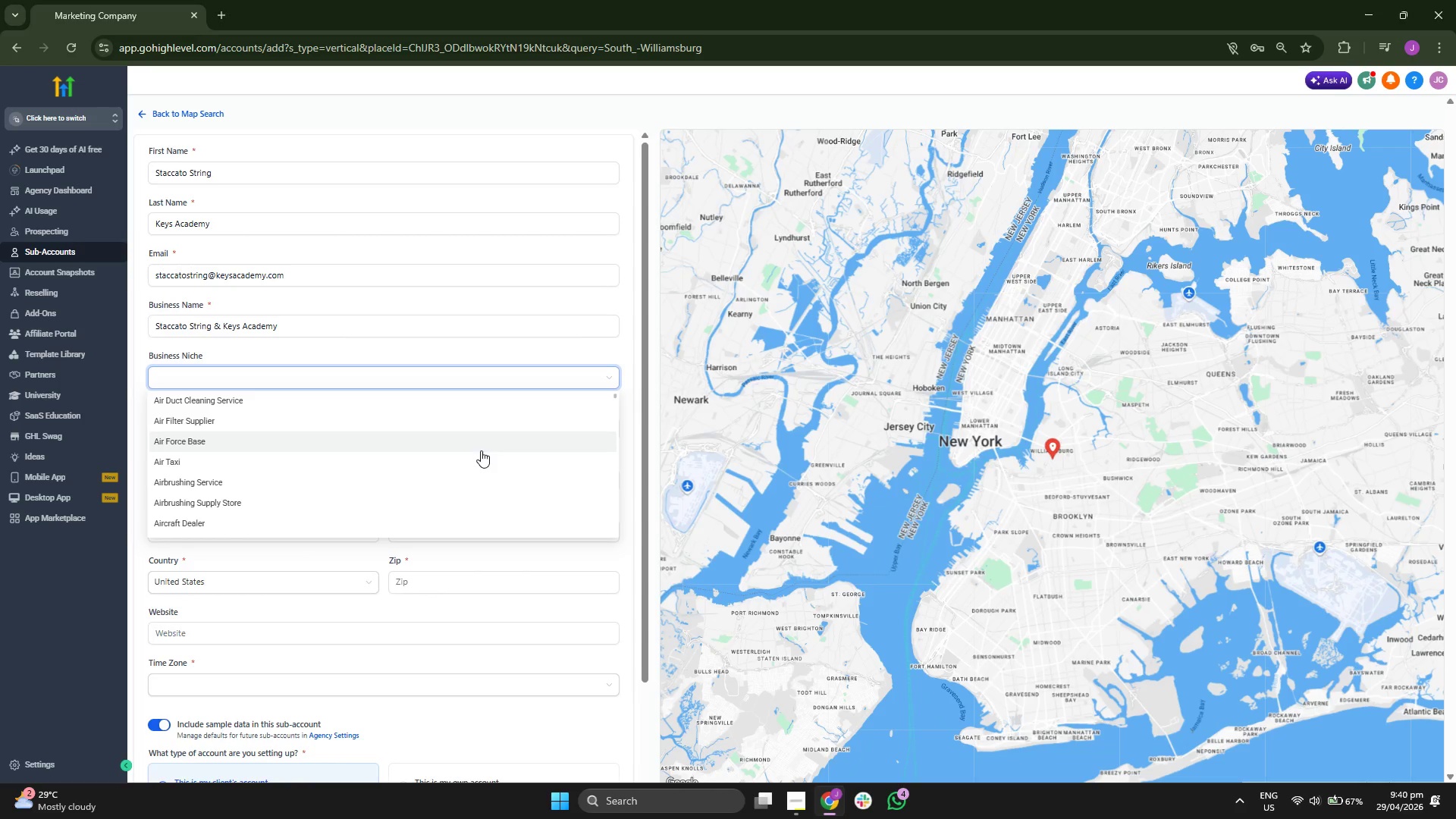 
scroll: coordinate [485, 472], scroll_direction: down, amount: 12.0
 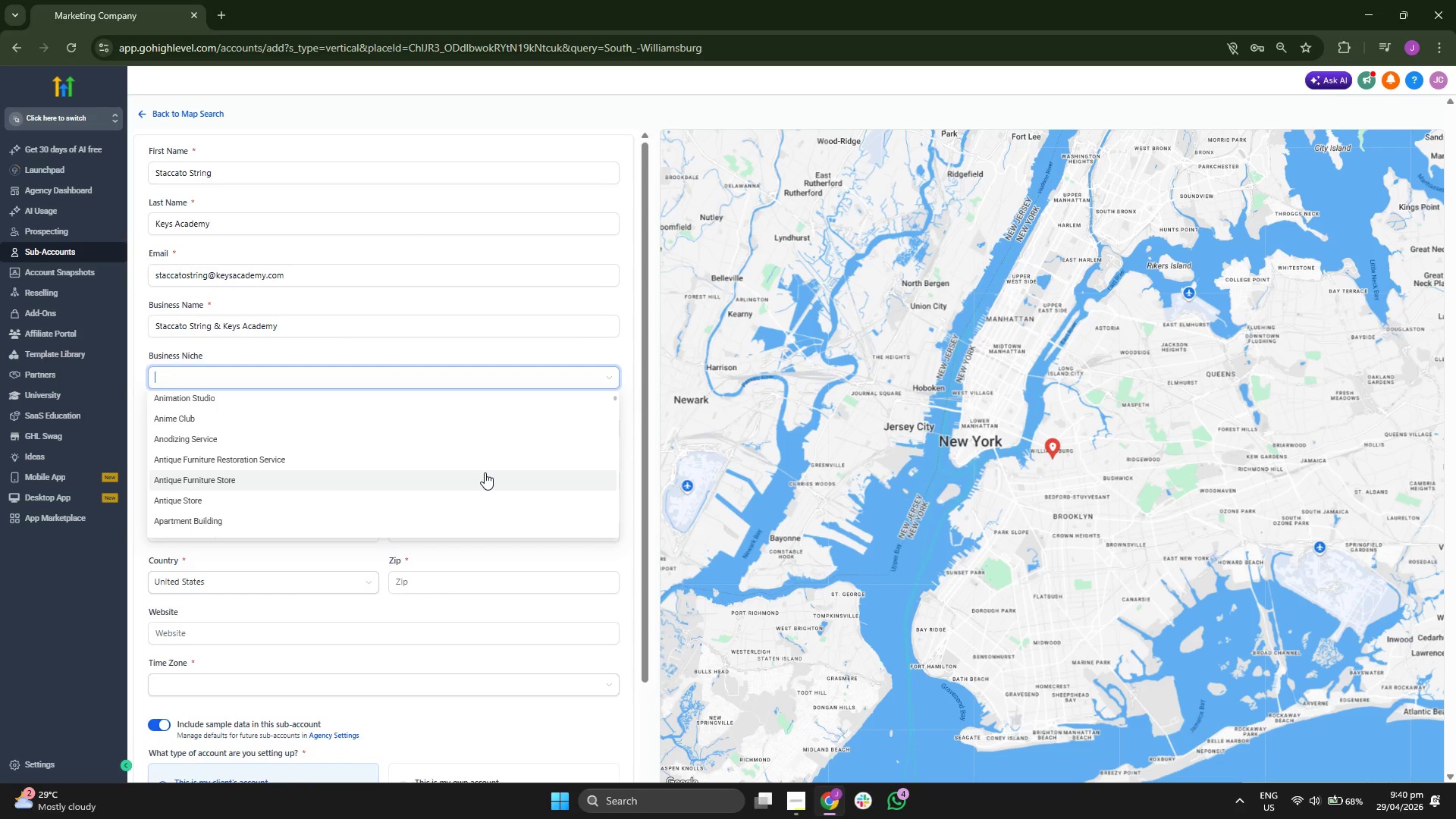 
scroll: coordinate [487, 479], scroll_direction: down, amount: 5.0
 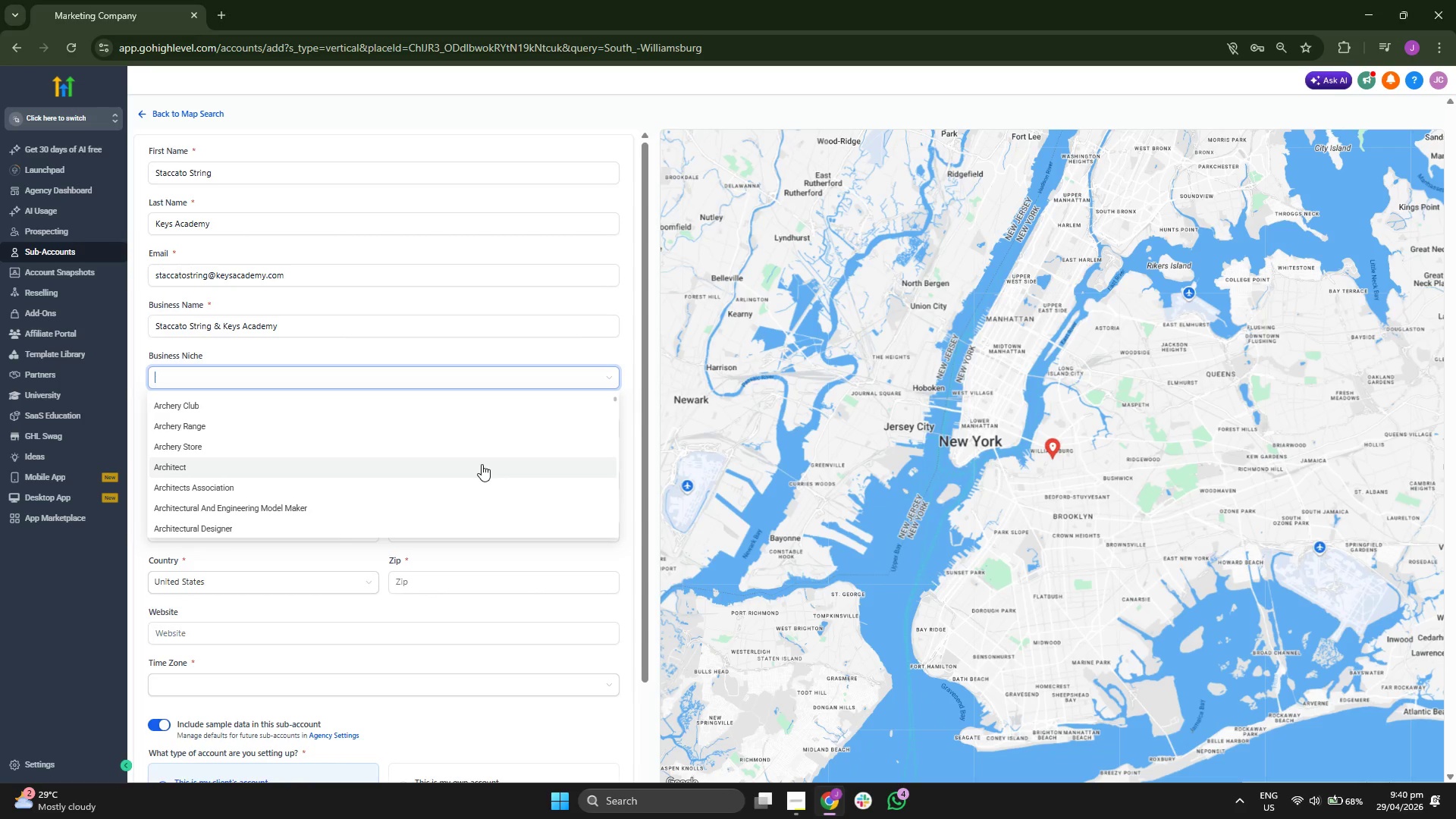 
scroll: coordinate [469, 424], scroll_direction: down, amount: 6.0
 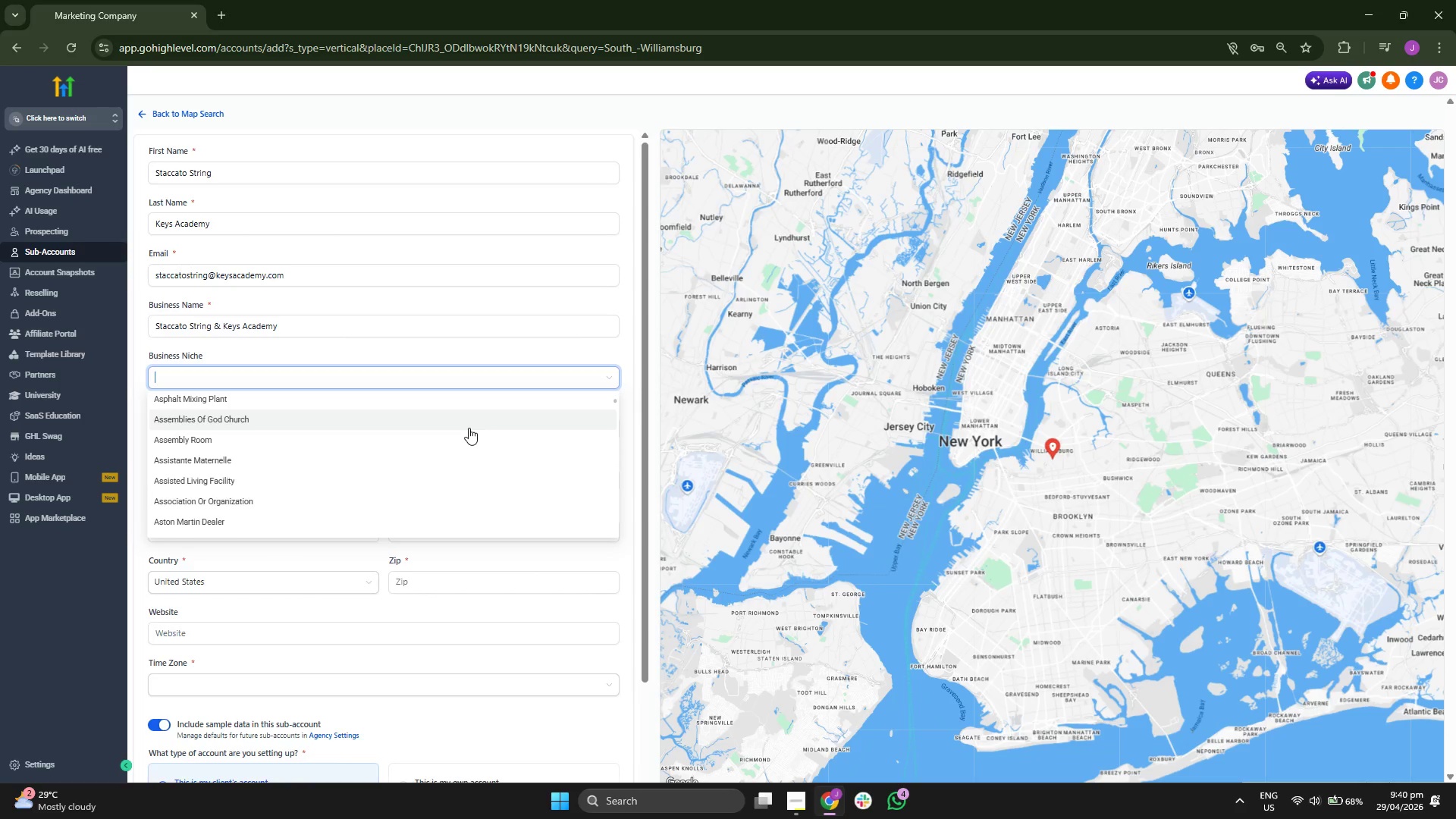 
scroll: coordinate [475, 458], scroll_direction: down, amount: 6.0
 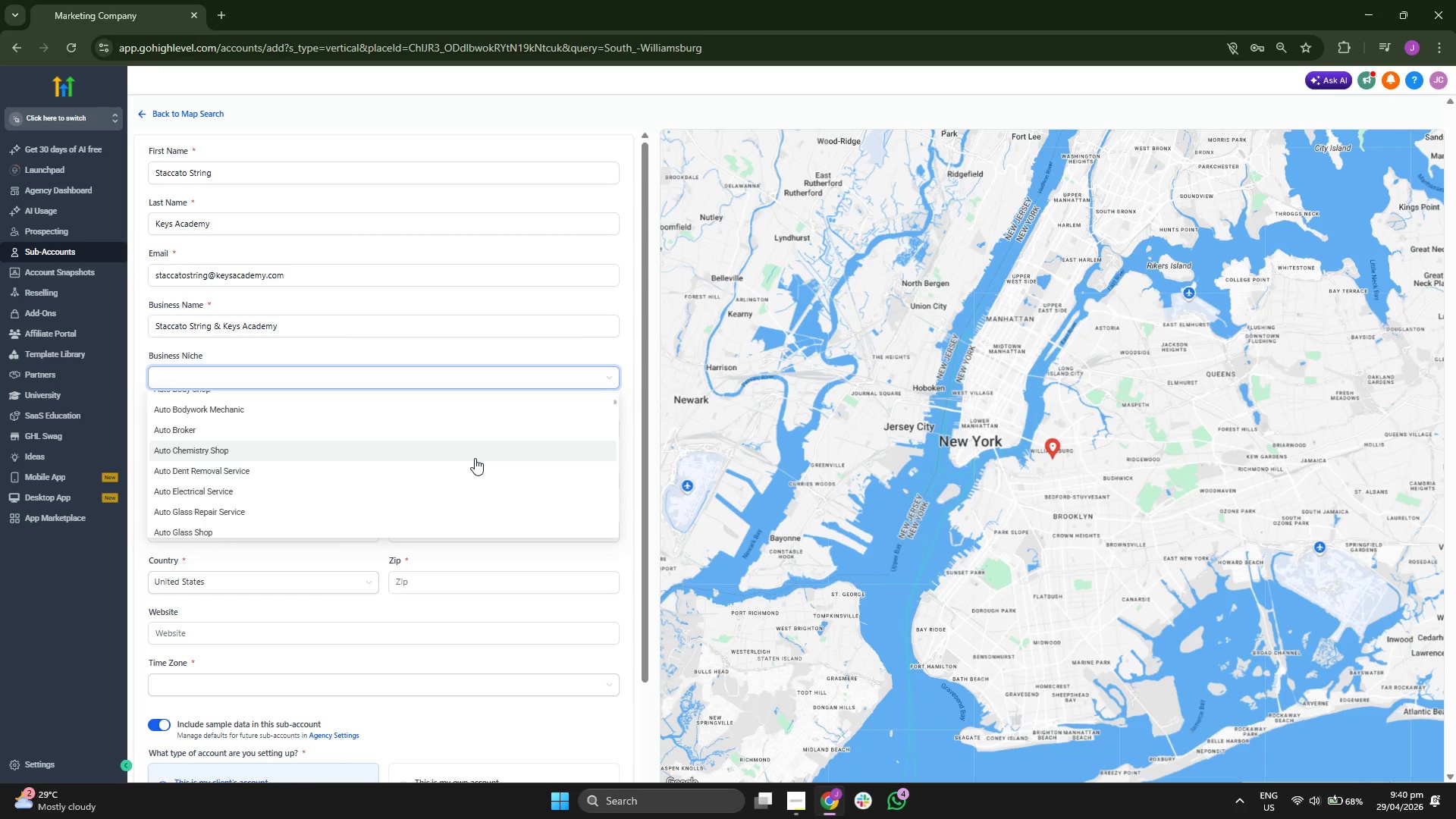 
scroll: coordinate [474, 459], scroll_direction: down, amount: 6.0
 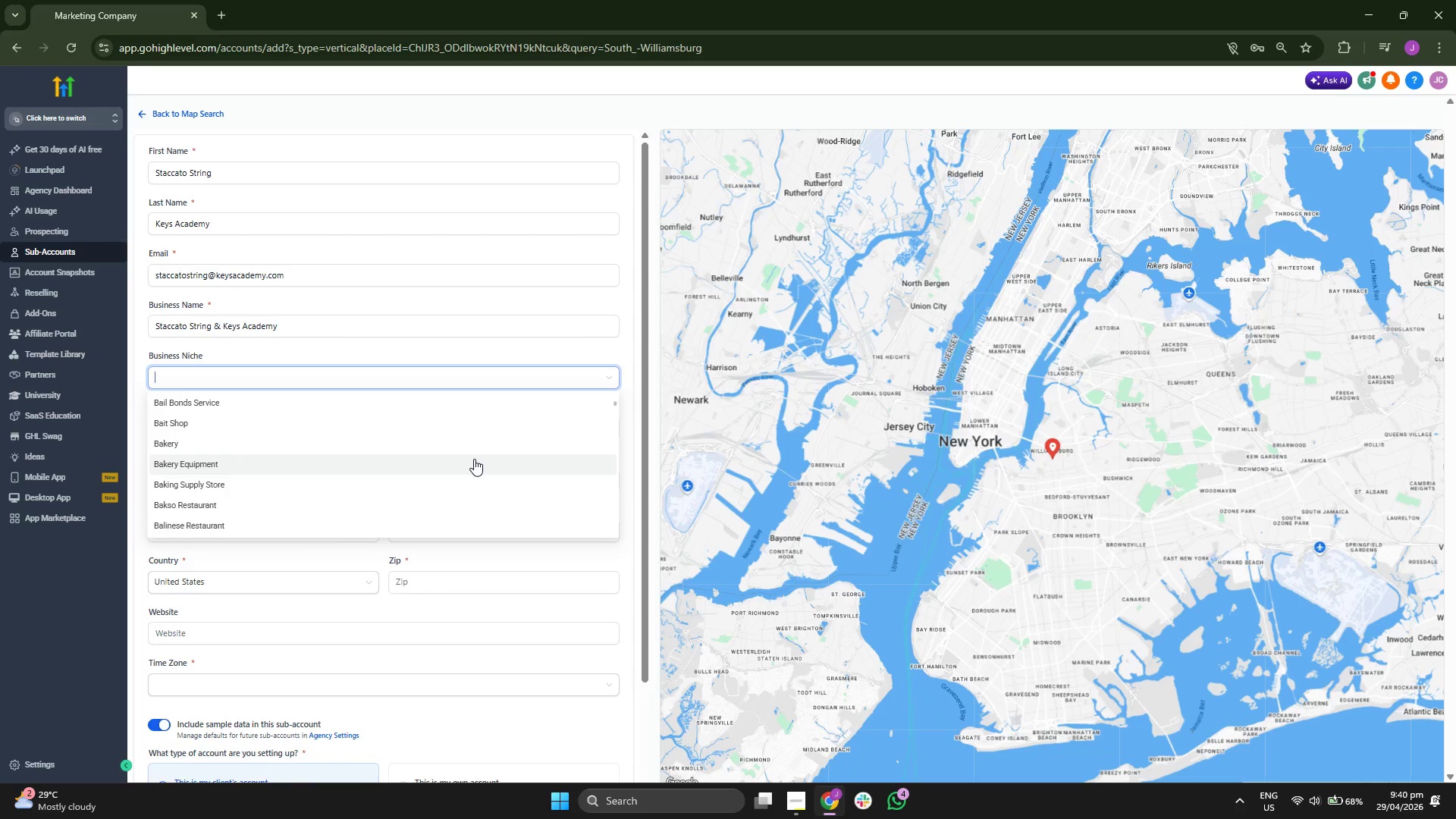 
scroll: coordinate [477, 436], scroll_direction: down, amount: 6.0
 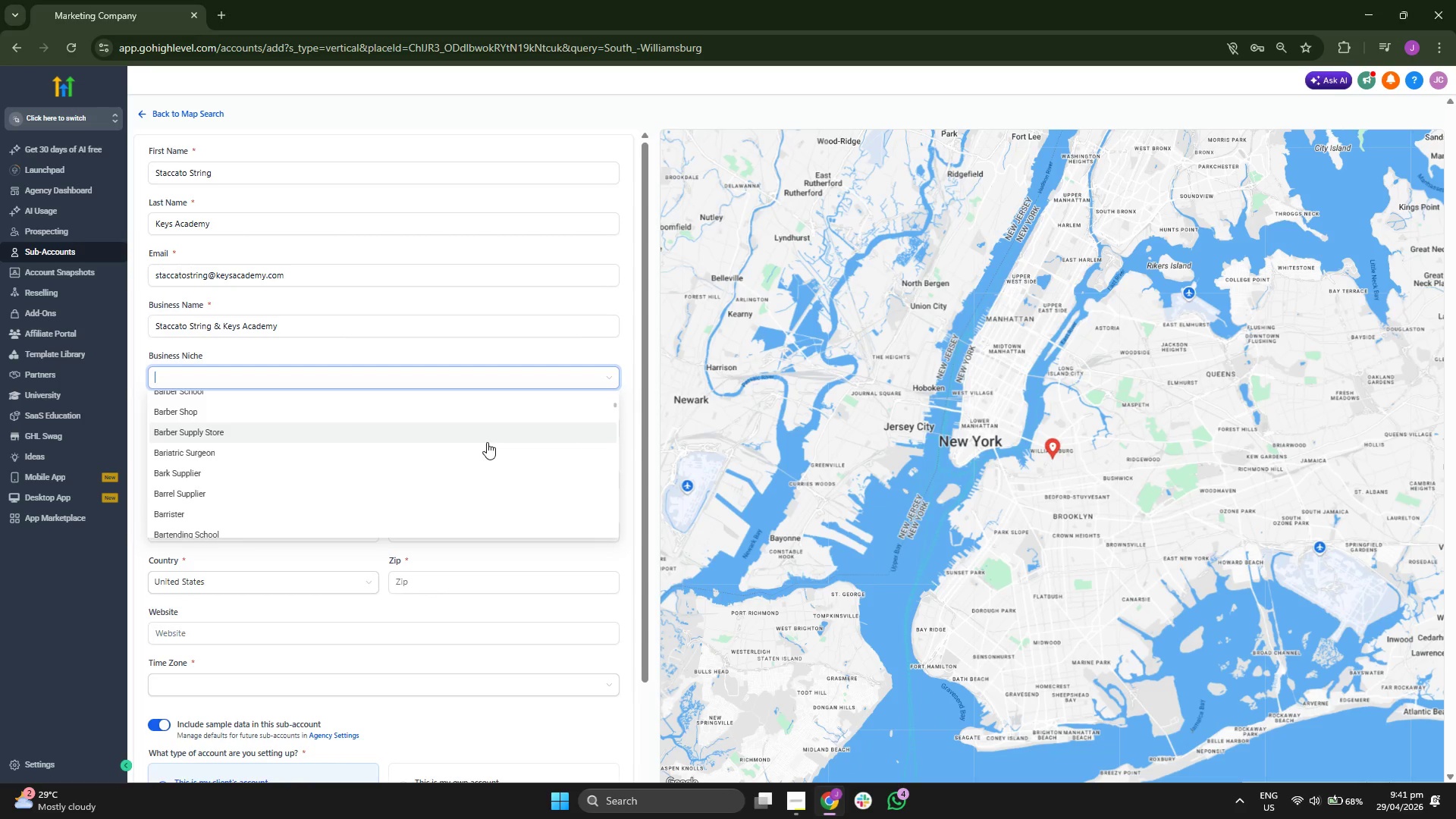 
scroll: coordinate [490, 444], scroll_direction: down, amount: 7.0
 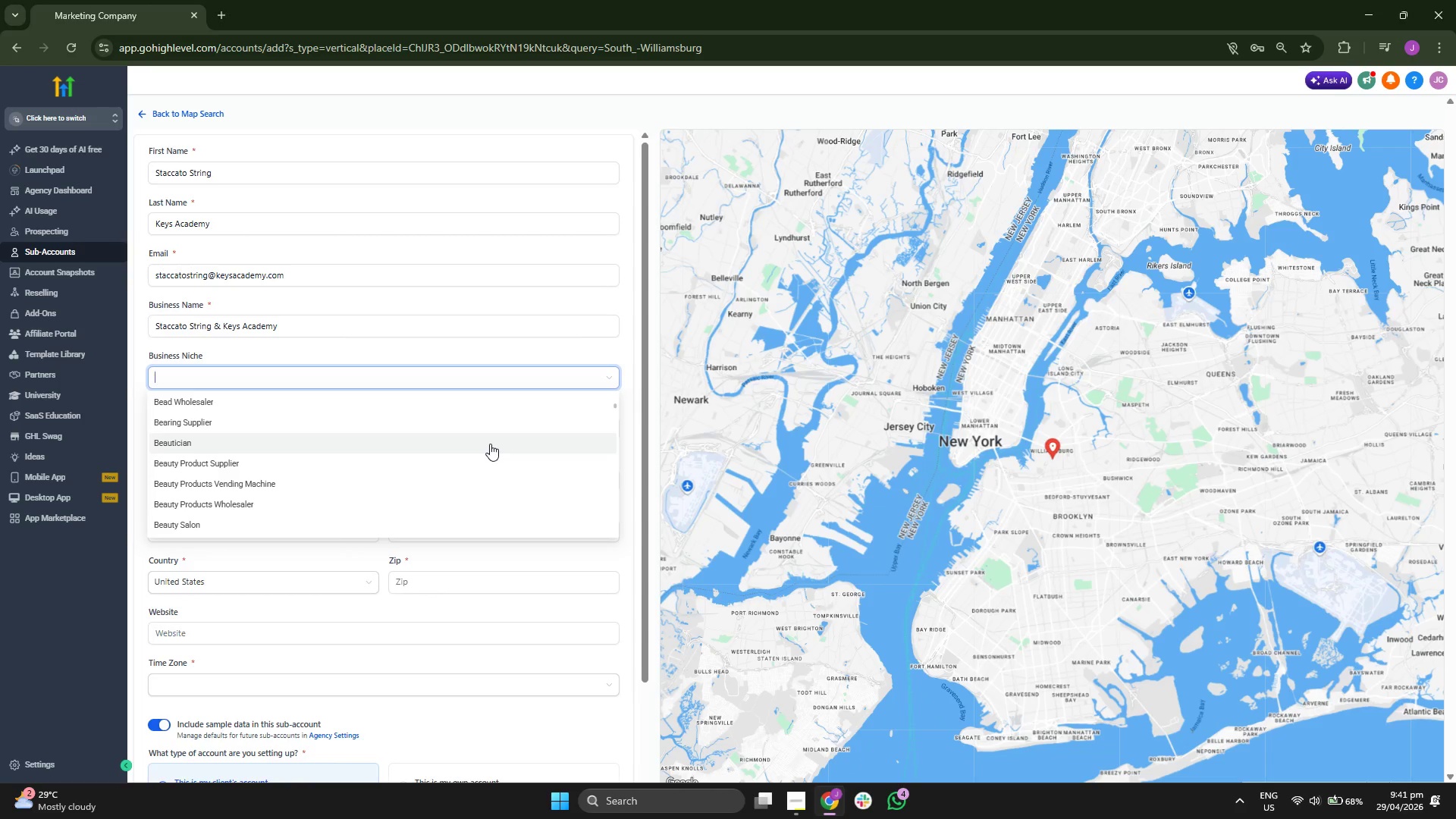 
scroll: coordinate [491, 450], scroll_direction: down, amount: 10.0
 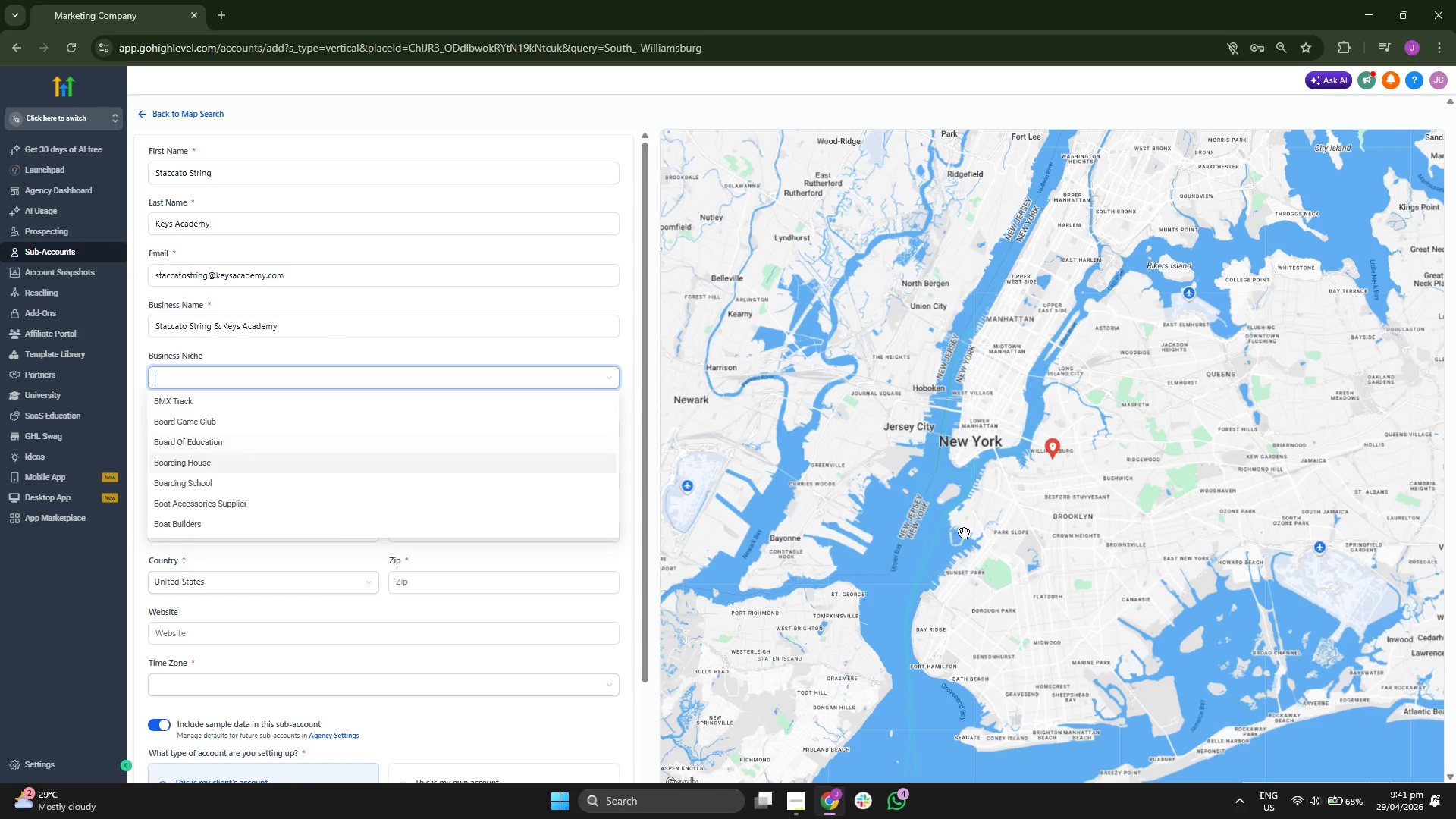 
scroll: coordinate [291, 437], scroll_direction: down, amount: 4.0
 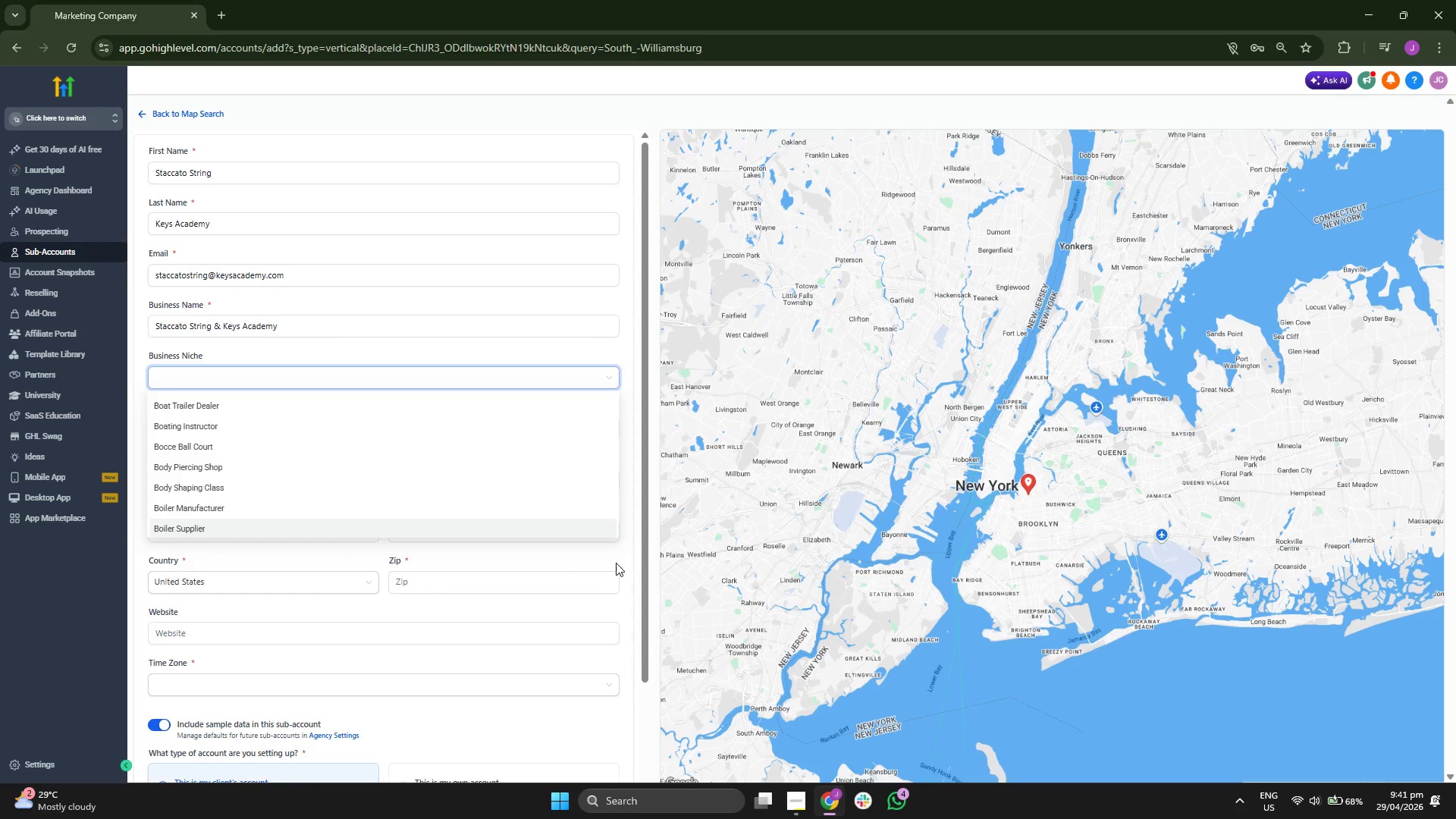 
left_click([617, 560])
 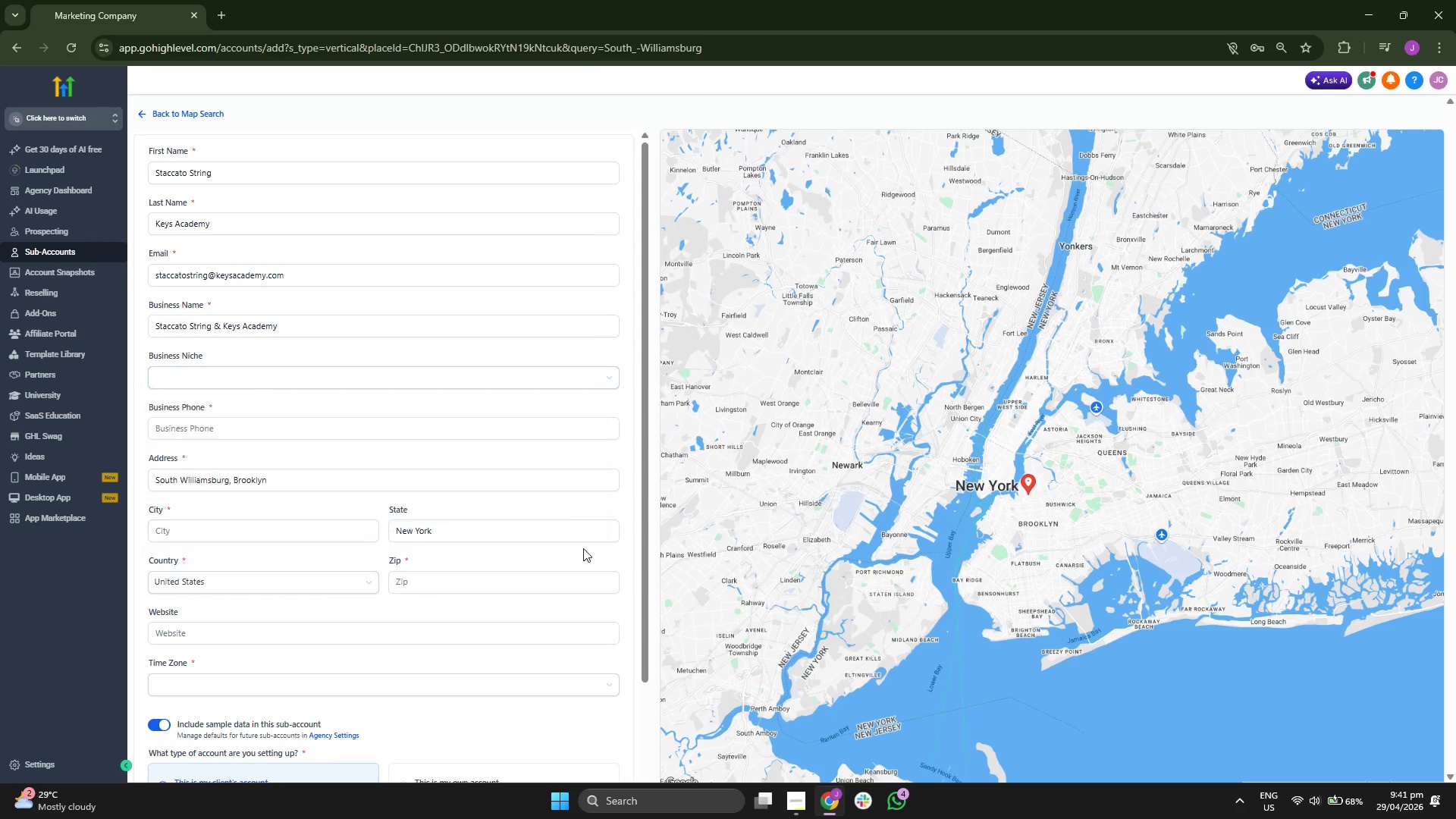 
scroll: coordinate [583, 548], scroll_direction: down, amount: 2.0
 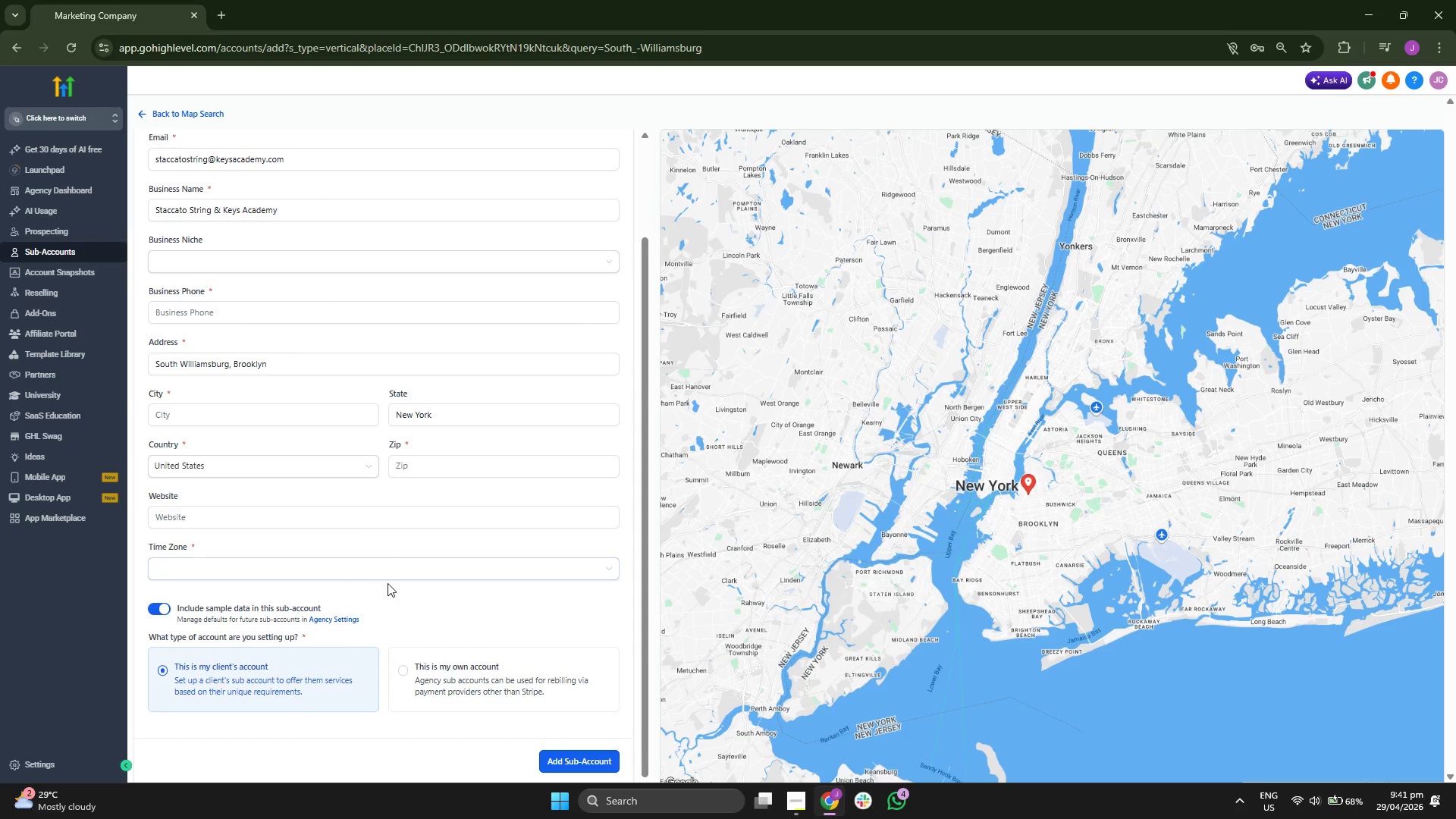 
left_click([389, 573])
 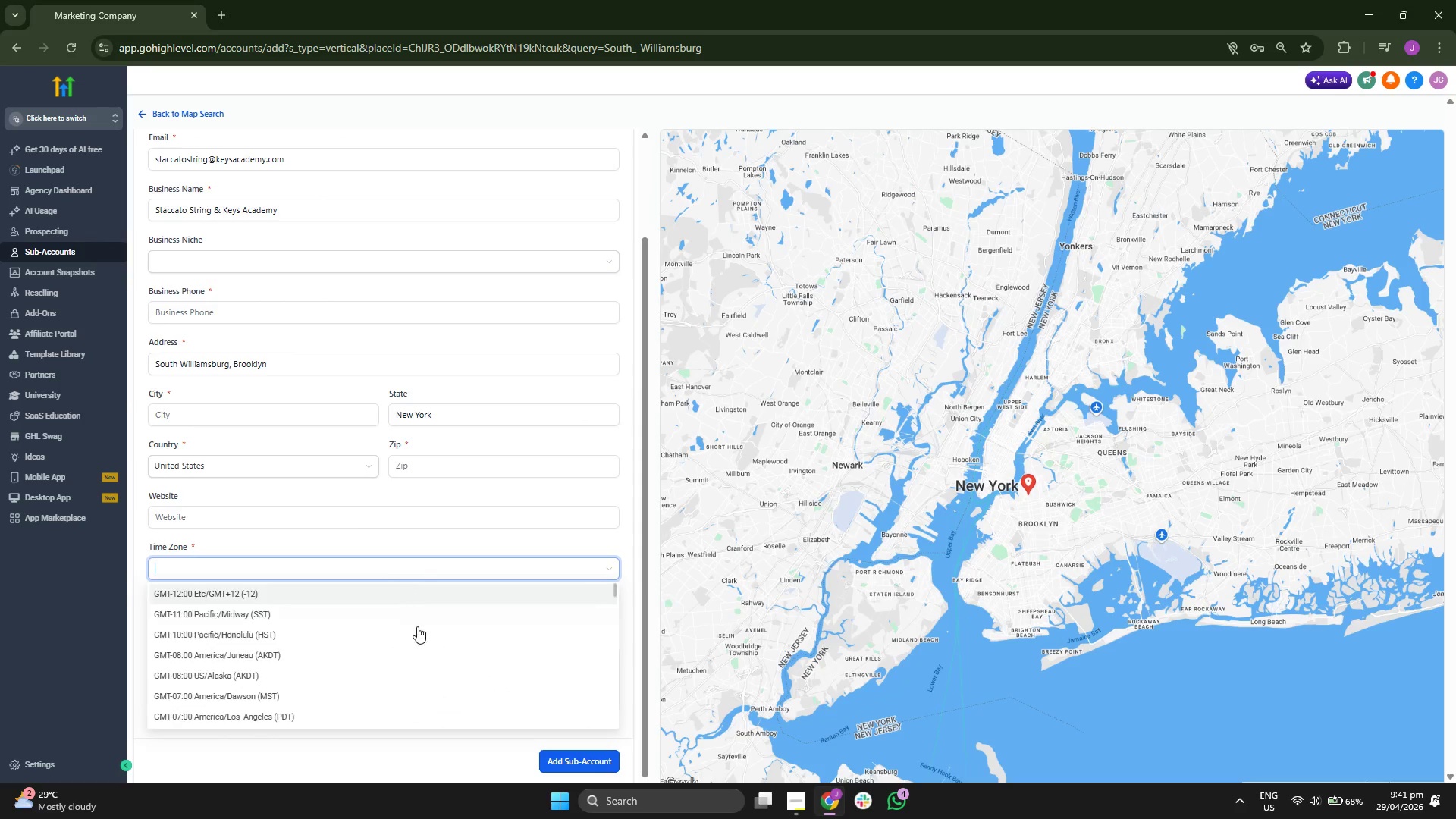 
scroll: coordinate [420, 637], scroll_direction: down, amount: 2.0
 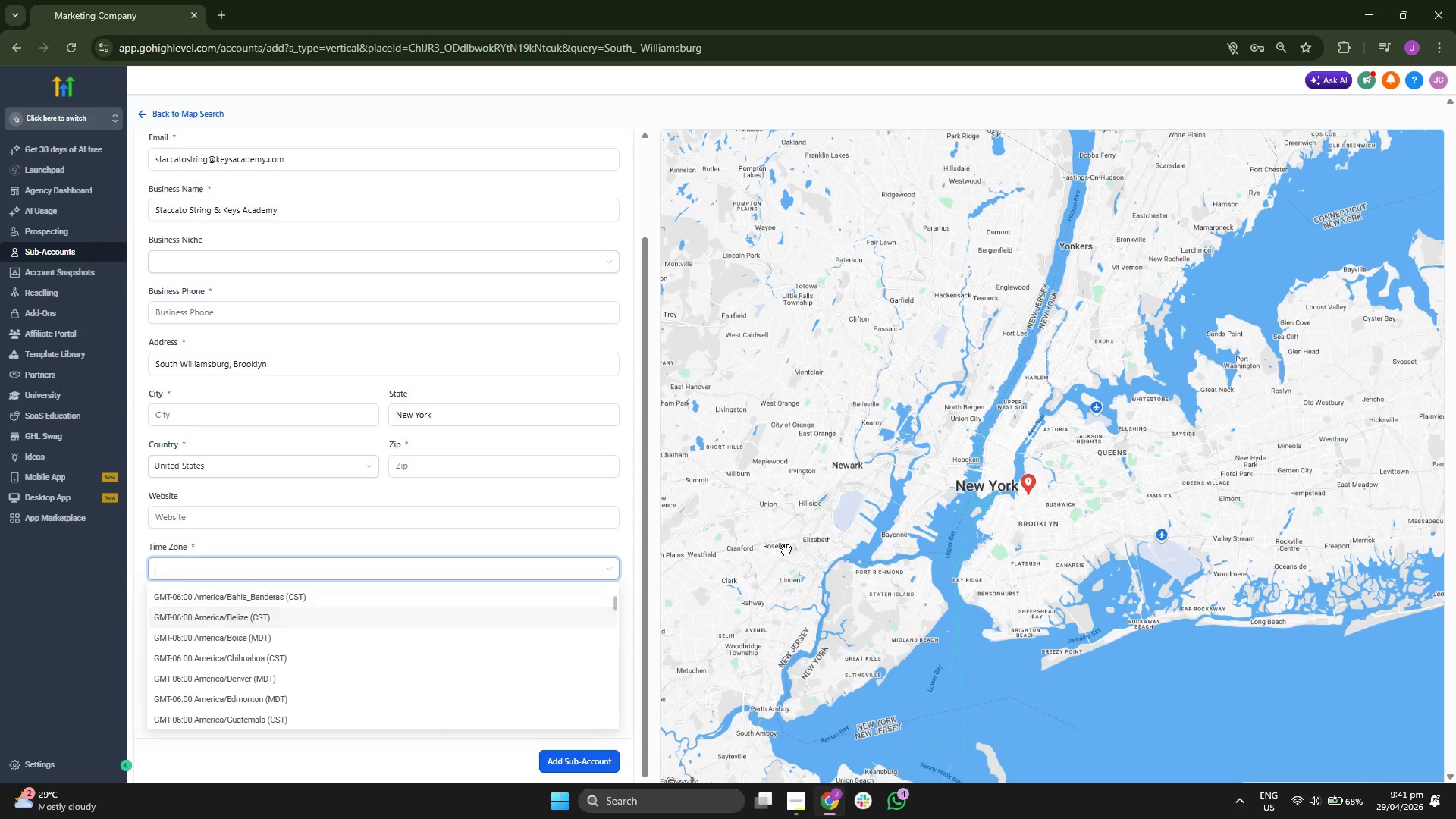 
left_click_drag(start_coordinate=[992, 514], to_coordinate=[905, 580])
 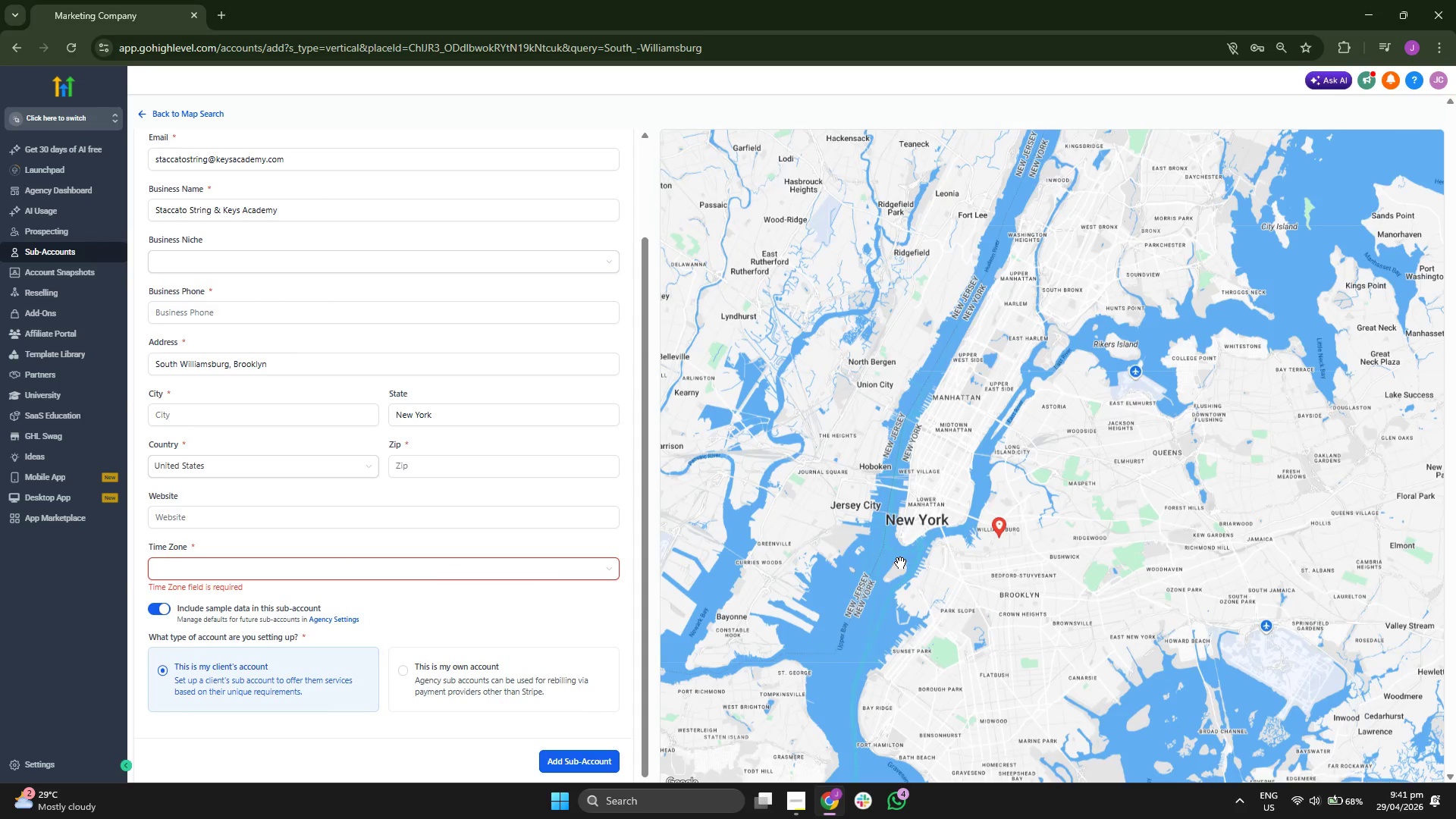 
scroll: coordinate [900, 563], scroll_direction: up, amount: 3.0
 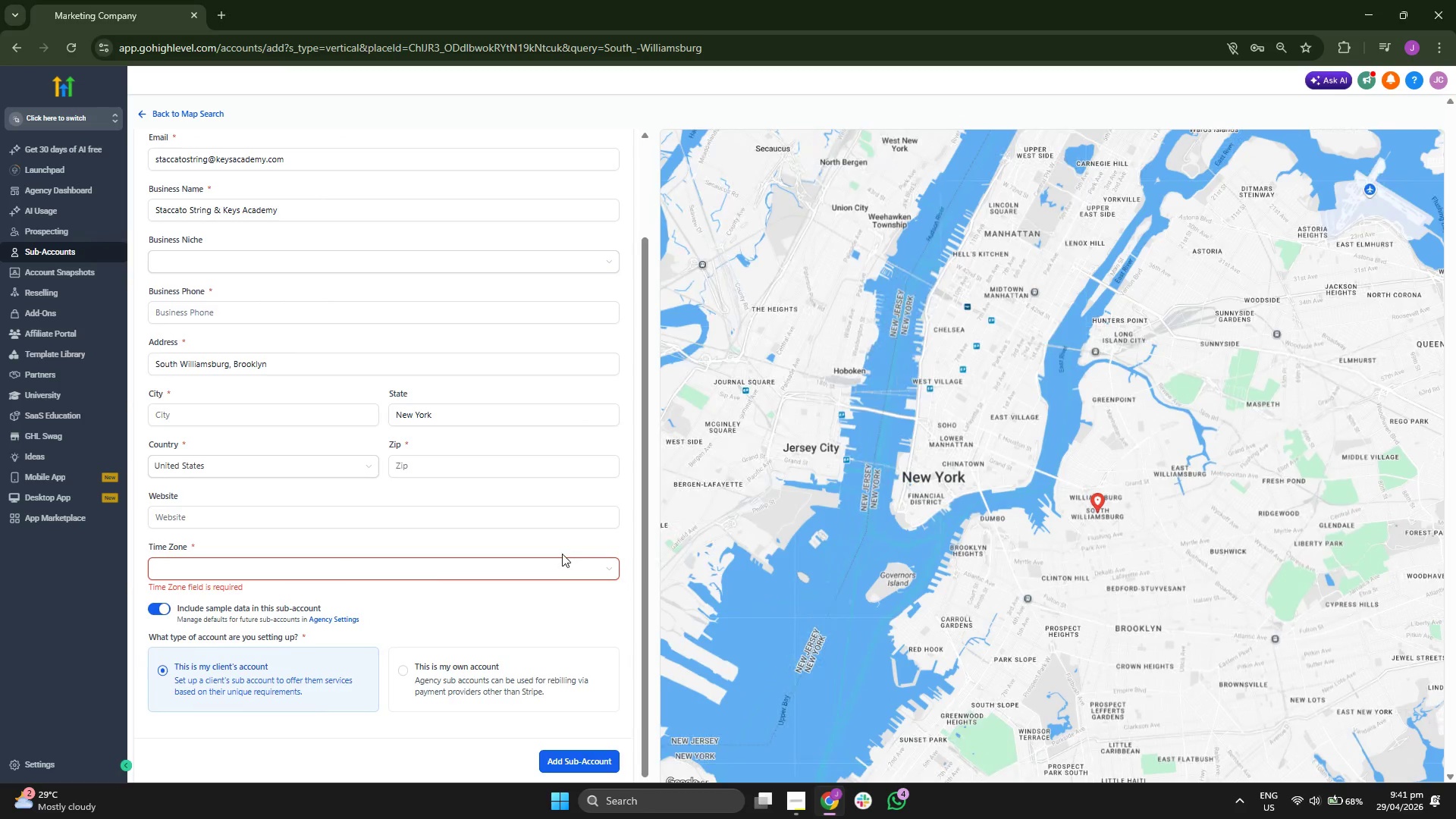 
left_click([539, 566])
 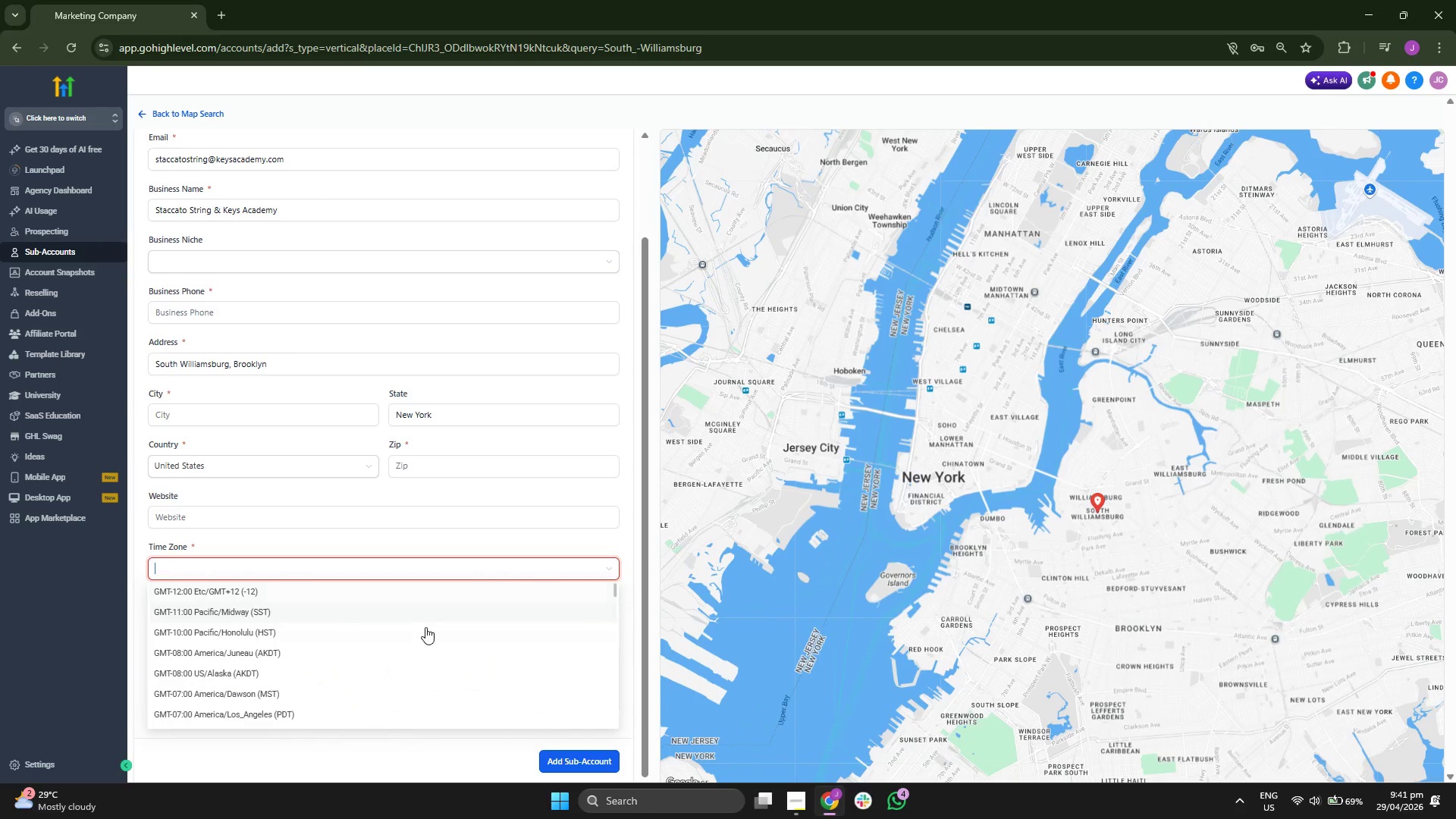 
scroll: coordinate [517, 608], scroll_direction: down, amount: 7.0
 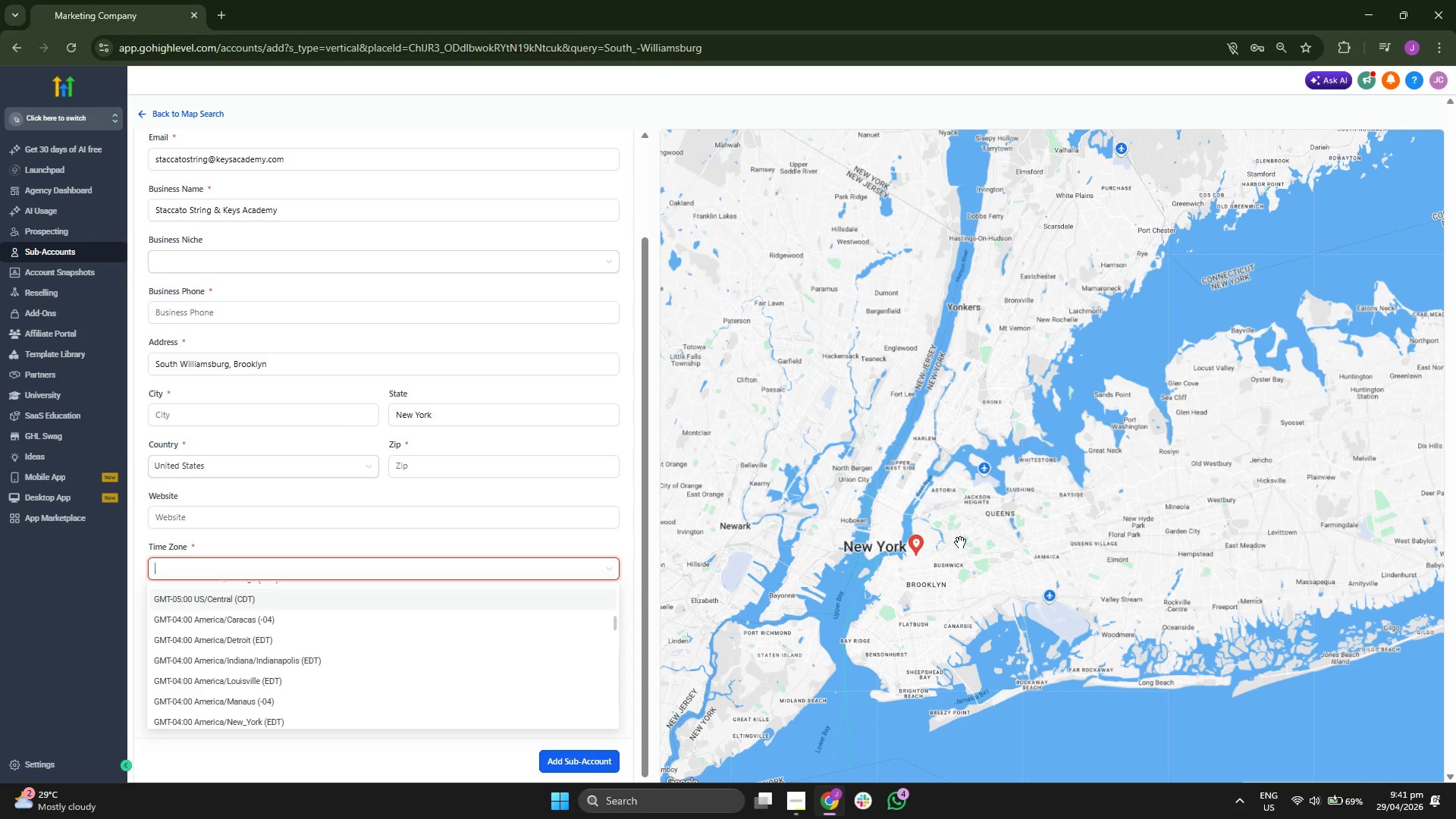 
scroll: coordinate [1006, 542], scroll_direction: up, amount: 2.0
 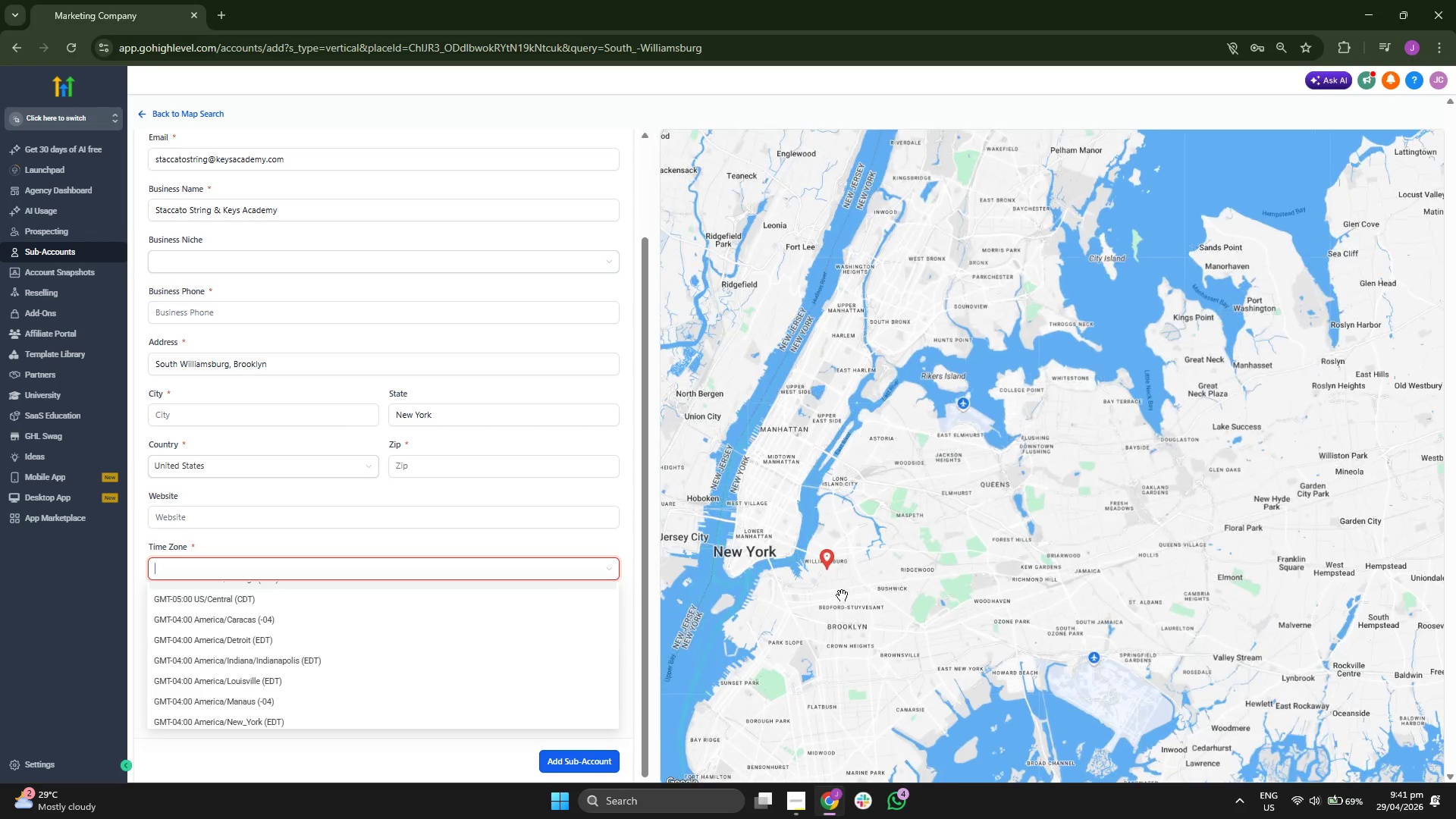 
left_click_drag(start_coordinate=[757, 610], to_coordinate=[796, 559])
 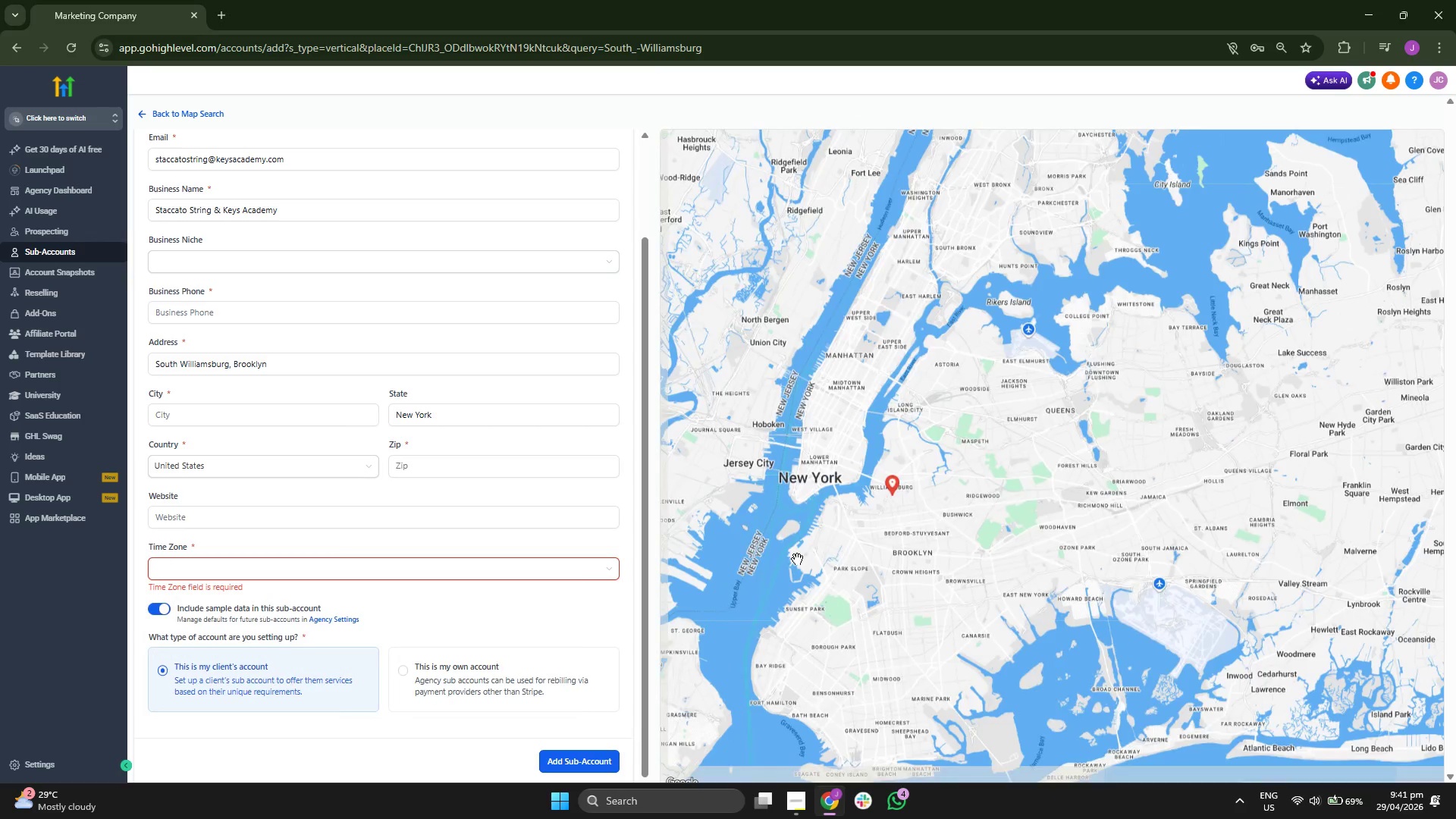 
scroll: coordinate [797, 559], scroll_direction: up, amount: 1.0
 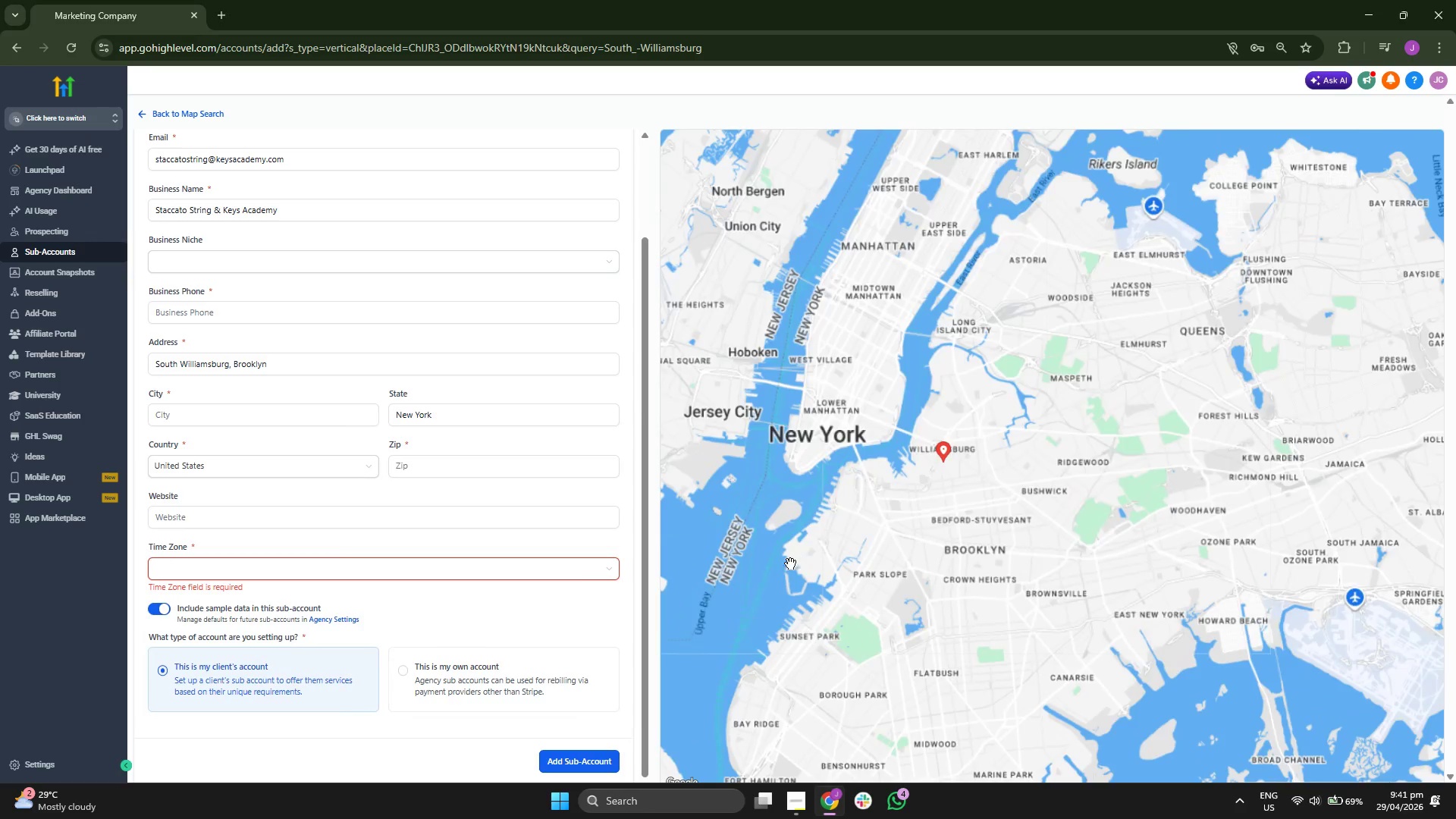 
left_click_drag(start_coordinate=[771, 578], to_coordinate=[791, 571])
 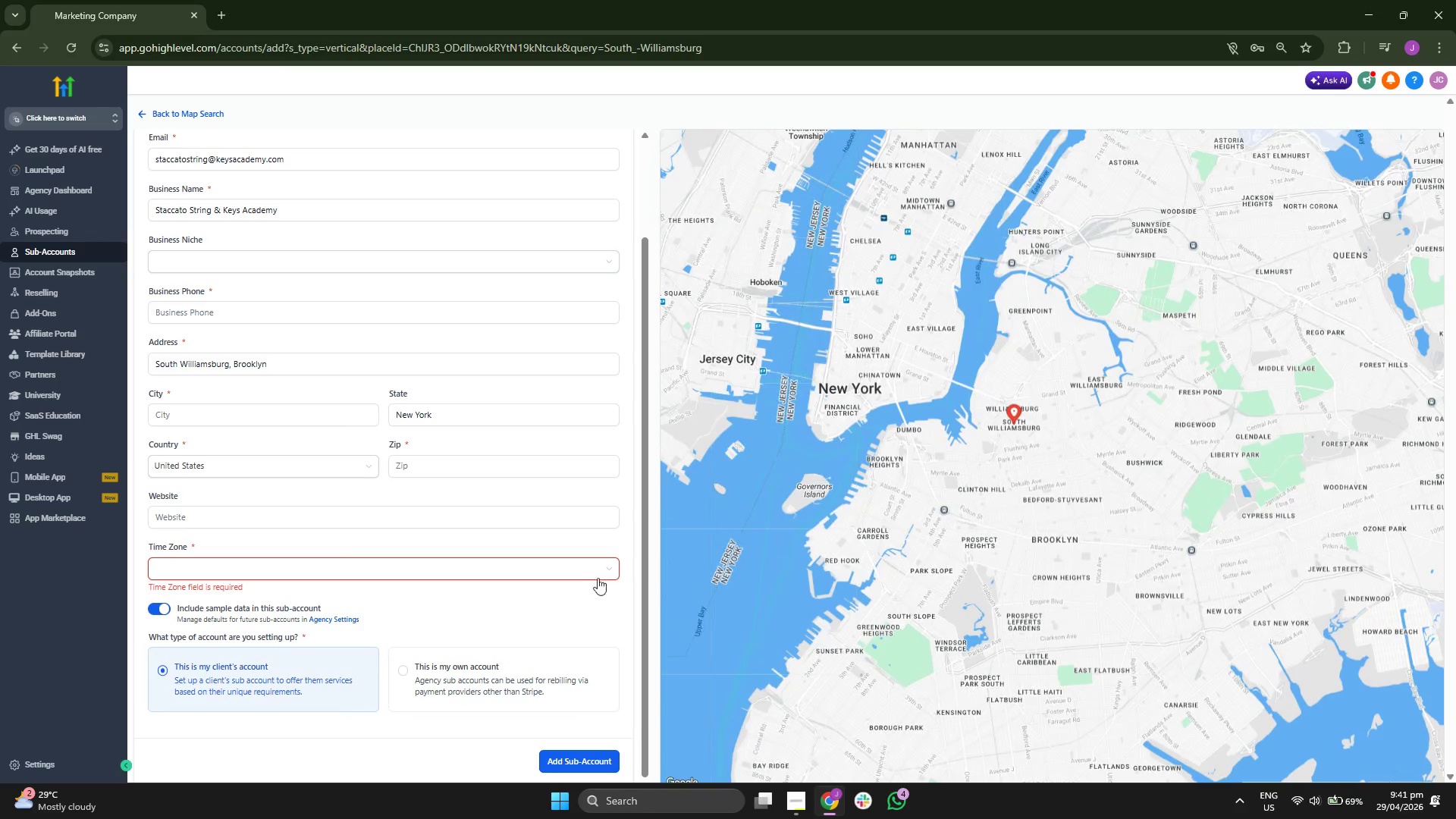 
left_click([588, 570])
 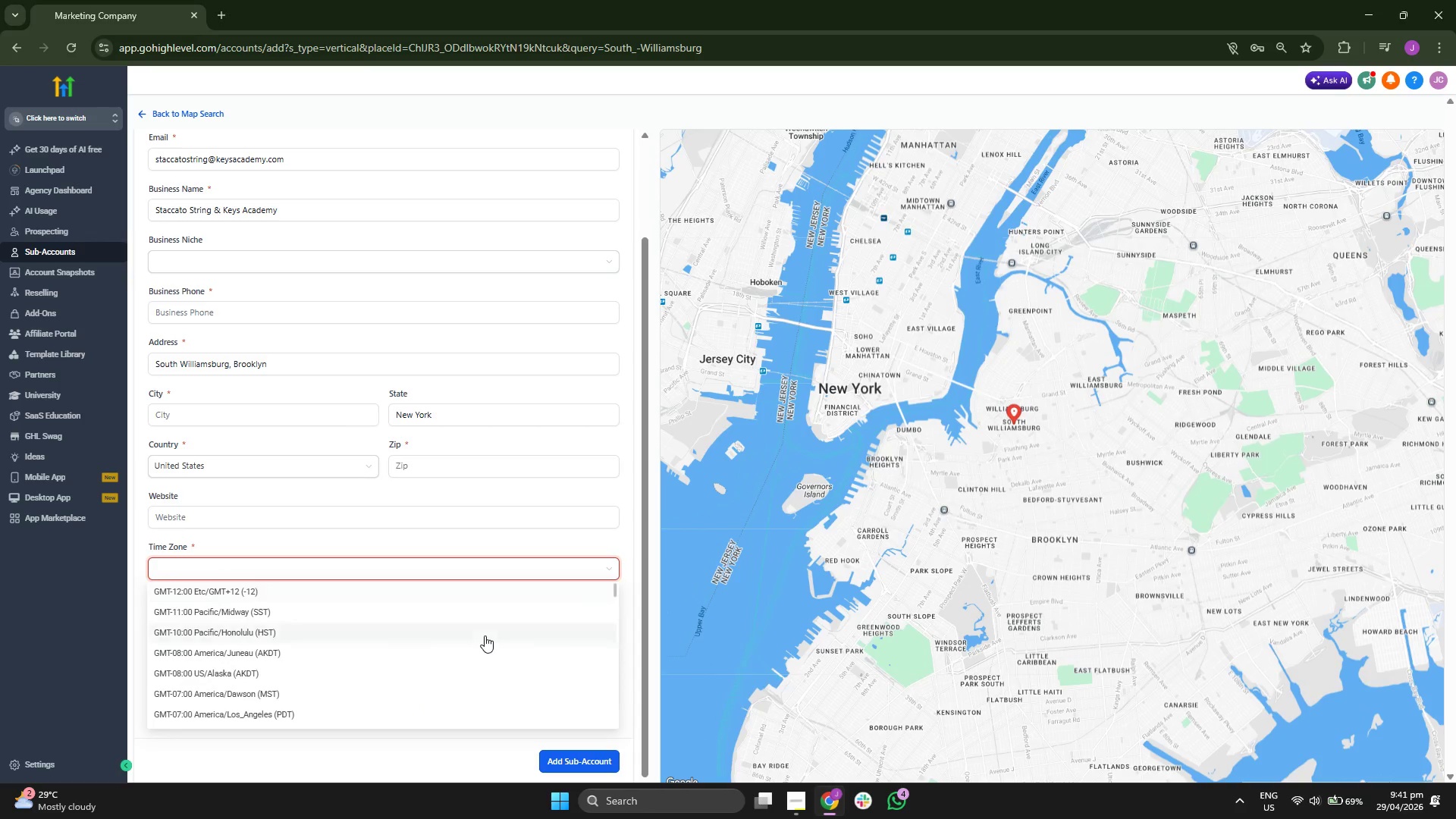 
scroll: coordinate [485, 635], scroll_direction: down, amount: 1.0
 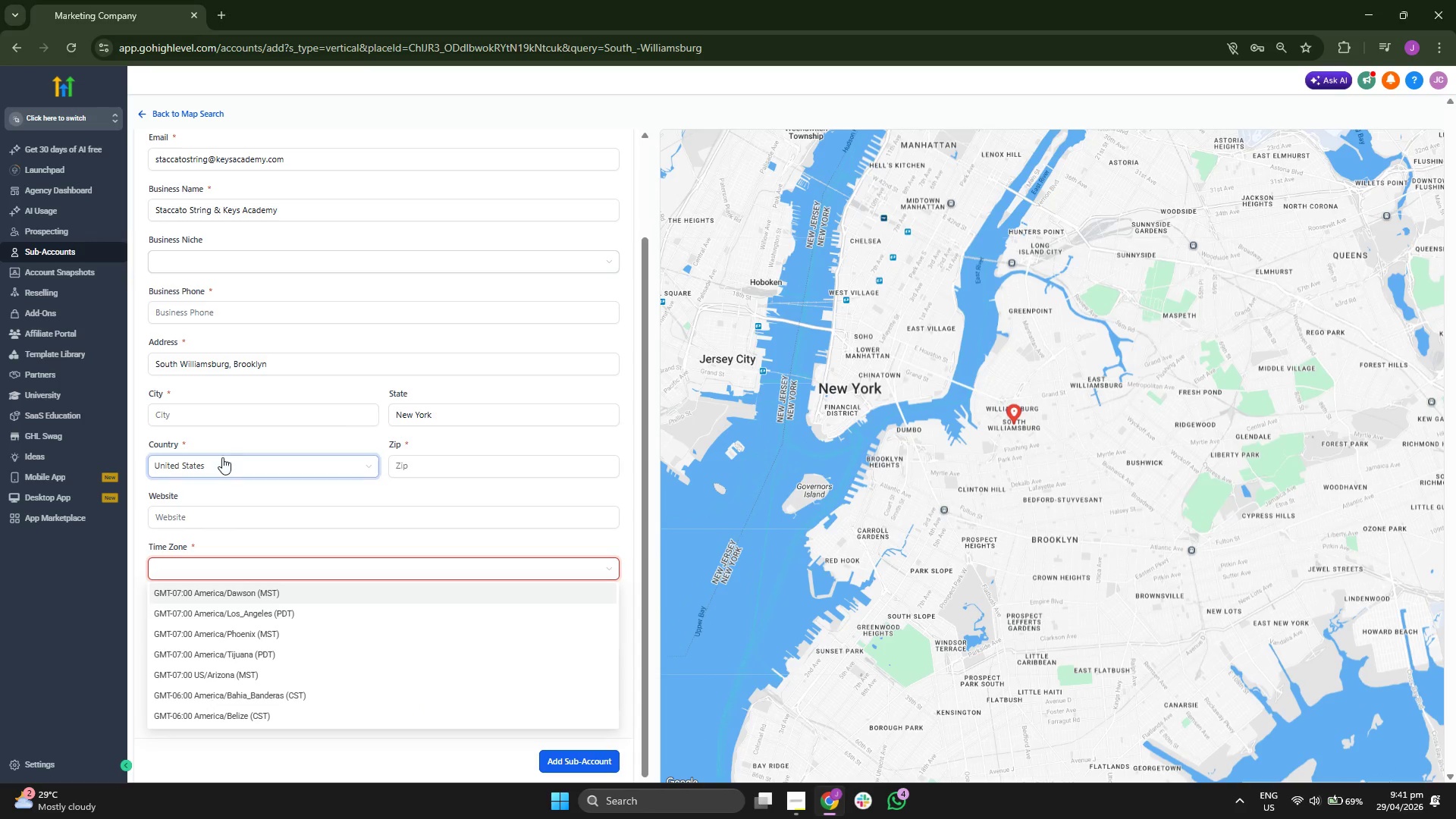 
left_click([228, 417])
 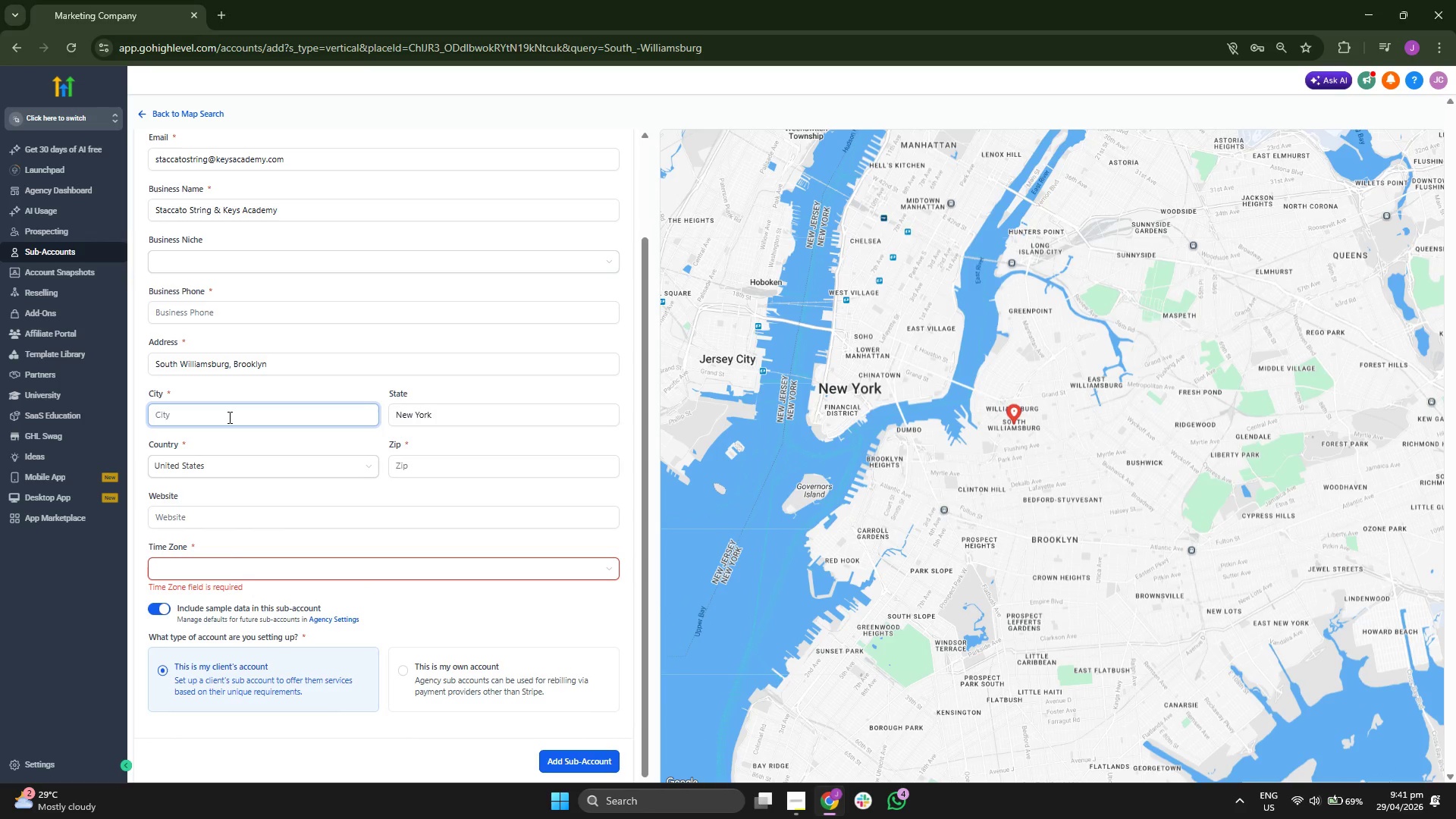 
type(Brooklyn)
 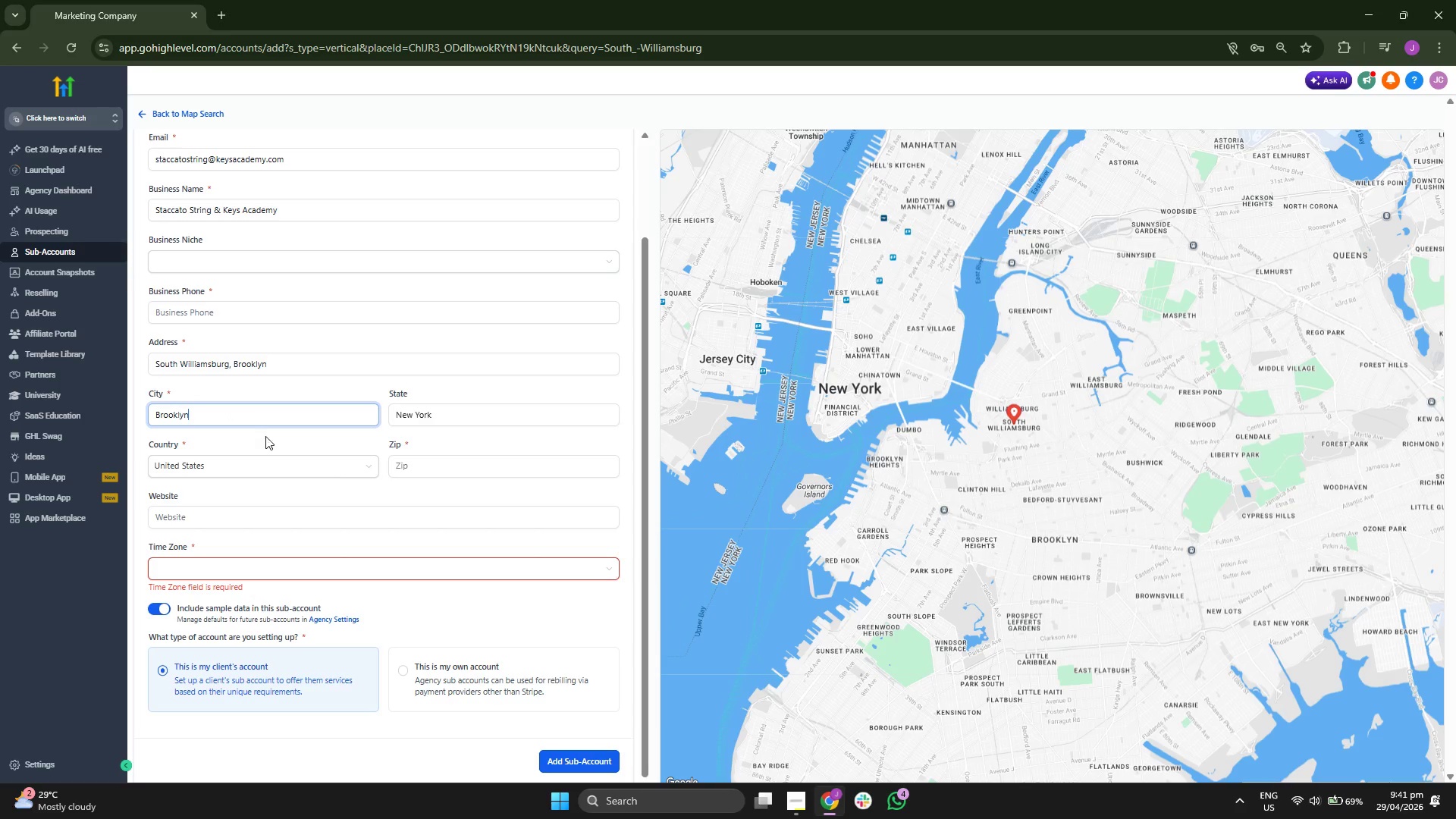 
left_click([438, 459])
 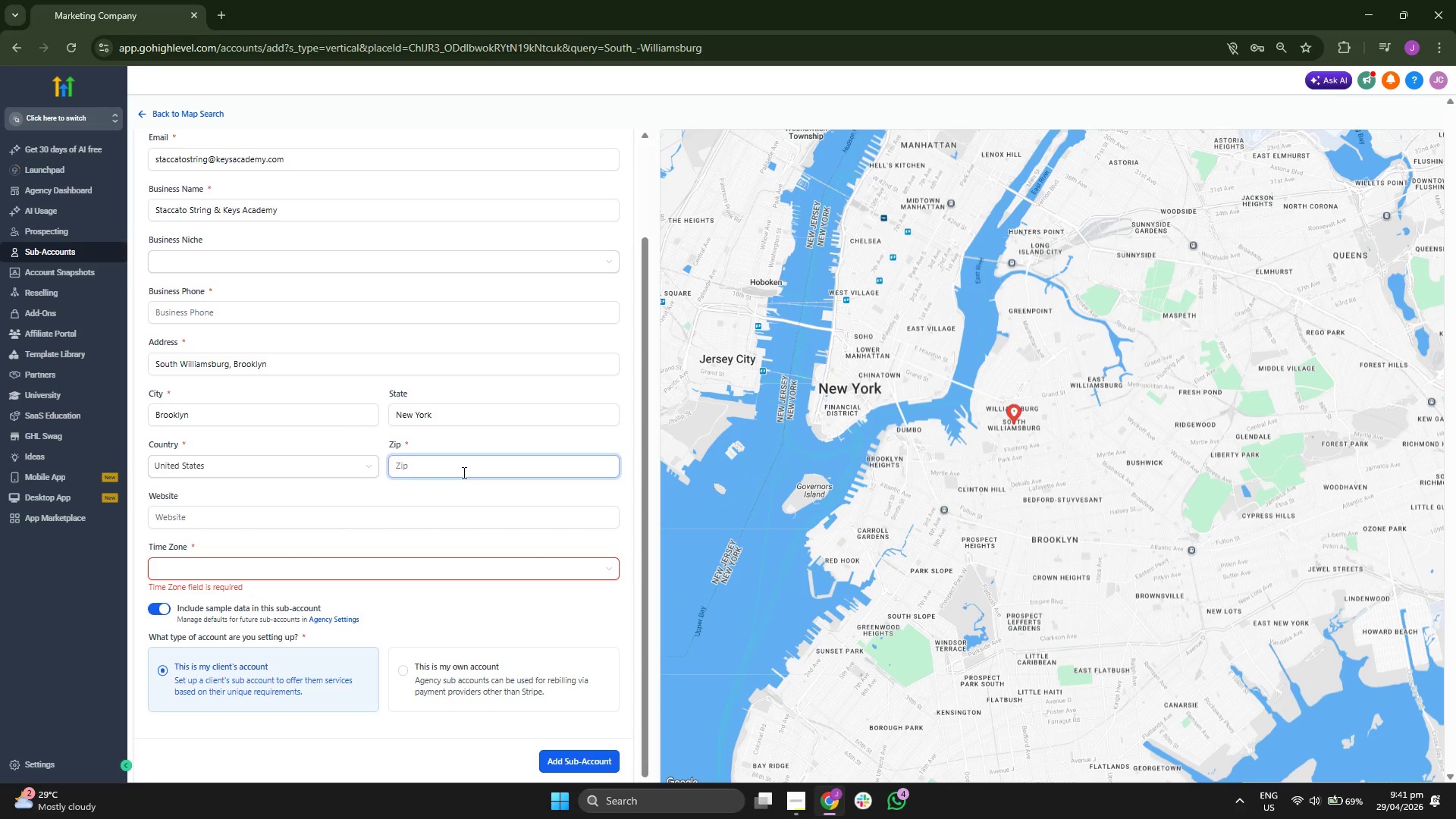 
type(710844)
 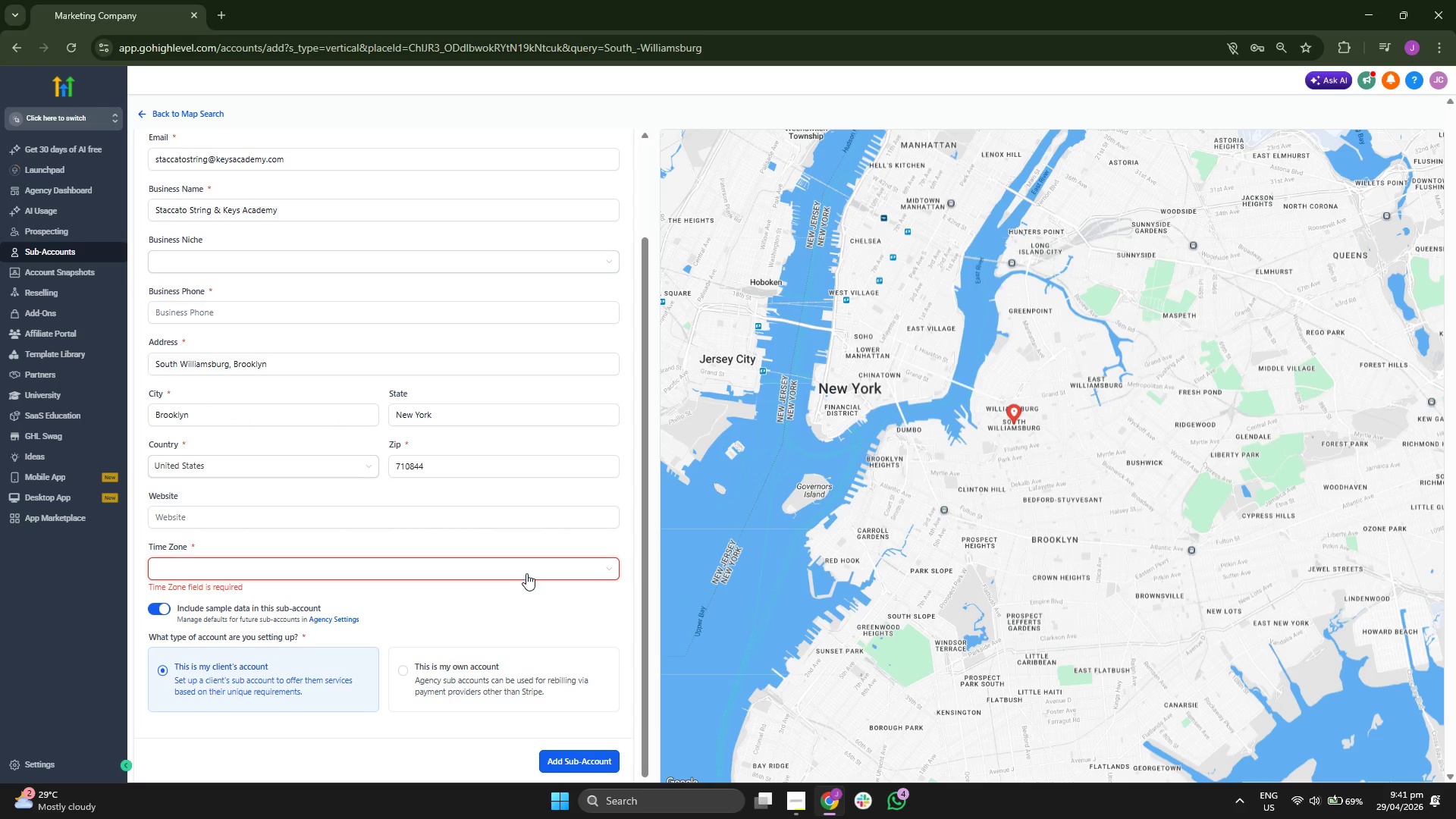 
scroll: coordinate [698, 563], scroll_direction: down, amount: 6.0
 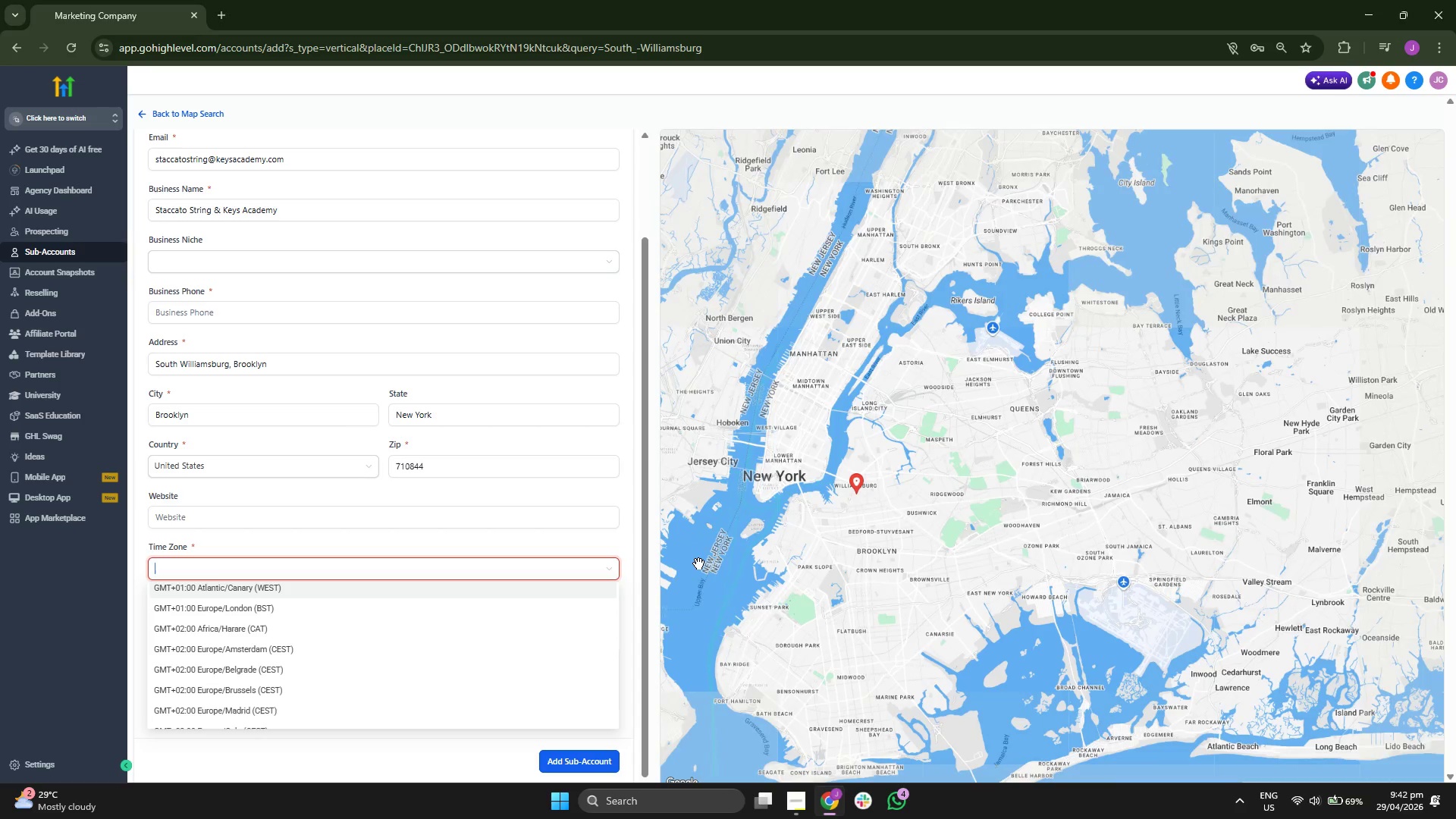 
left_click_drag(start_coordinate=[698, 564], to_coordinate=[849, 604])
 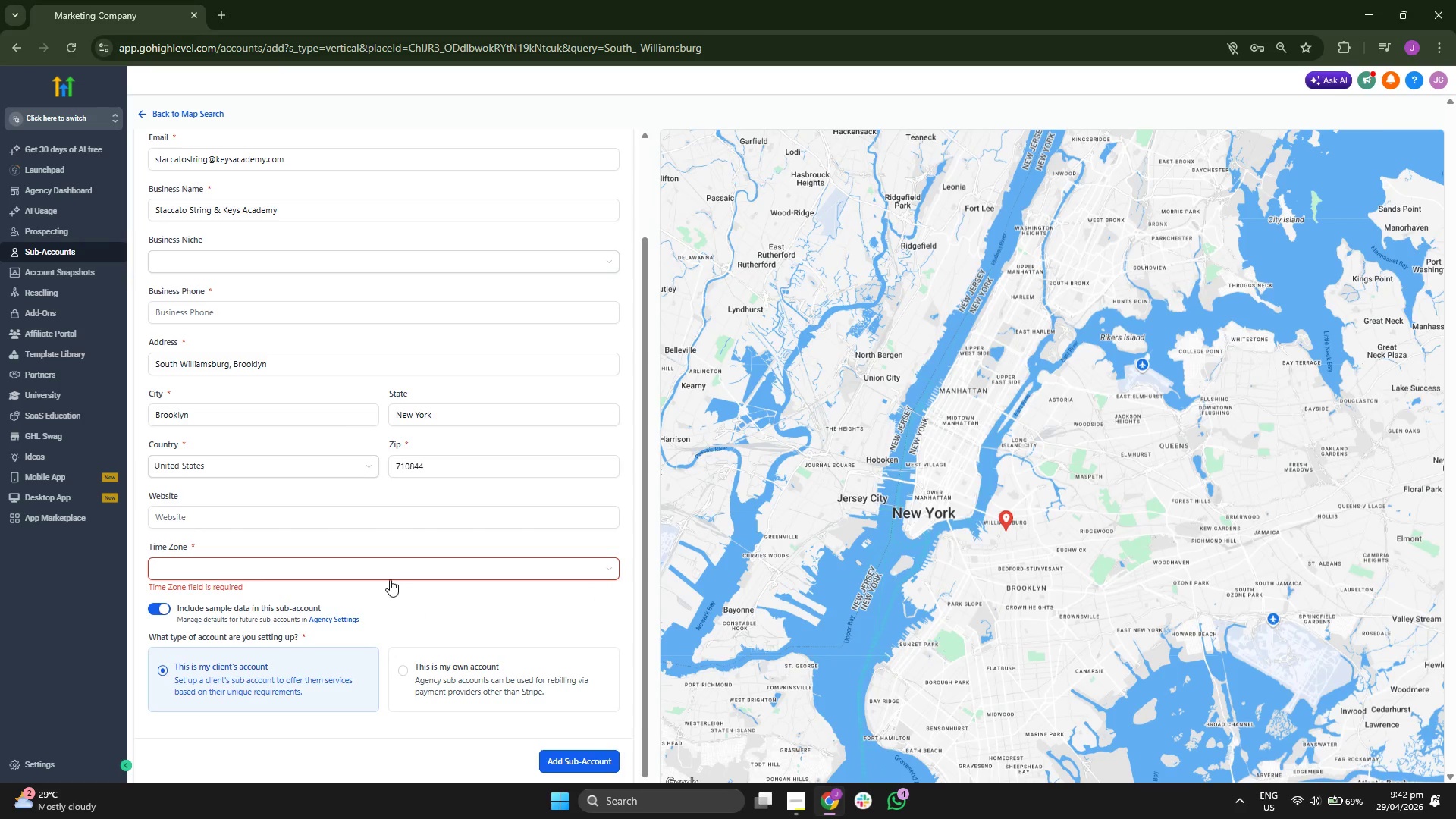 
left_click([392, 568])
 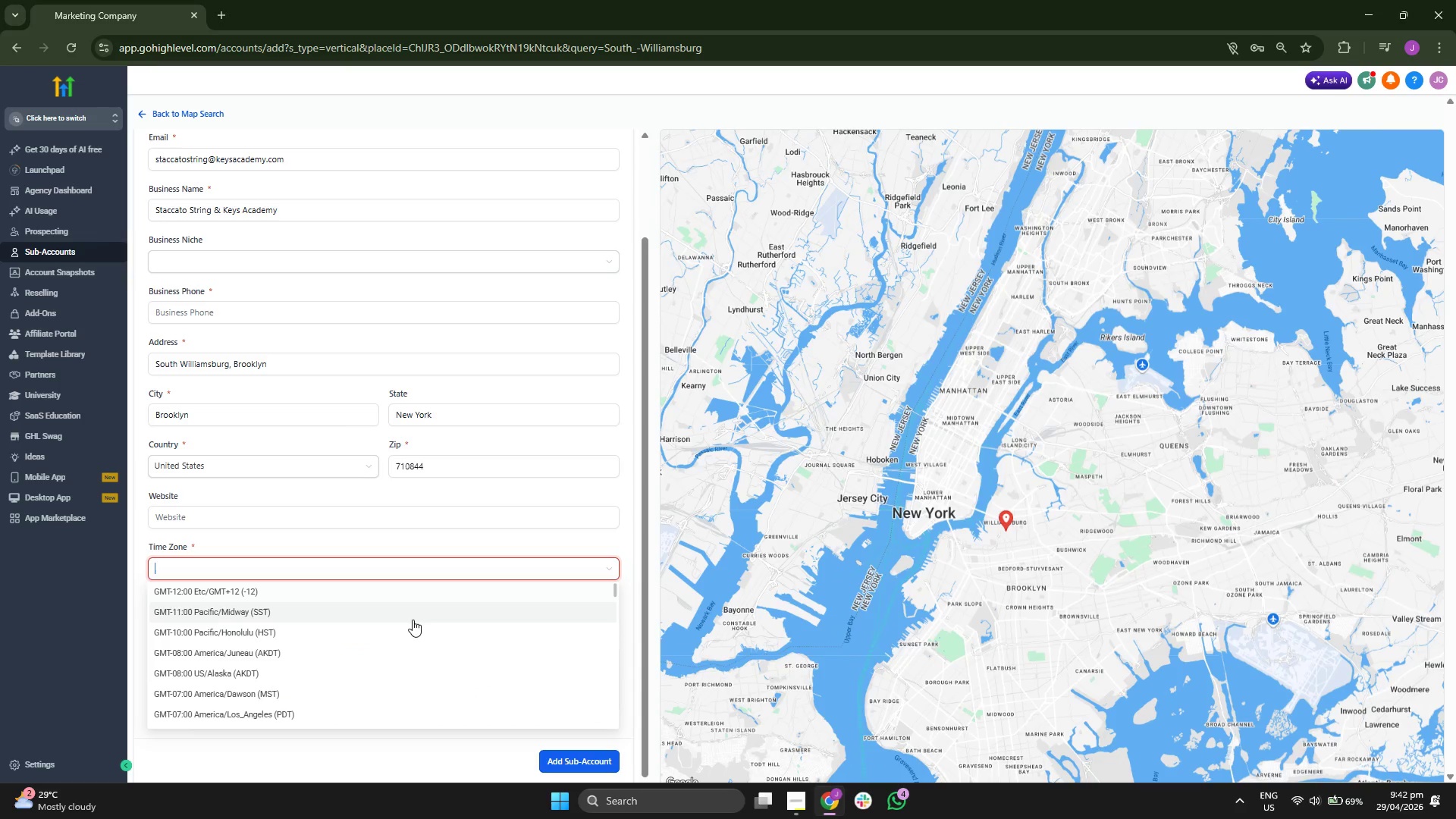 
scroll: coordinate [414, 619], scroll_direction: down, amount: 1.0
 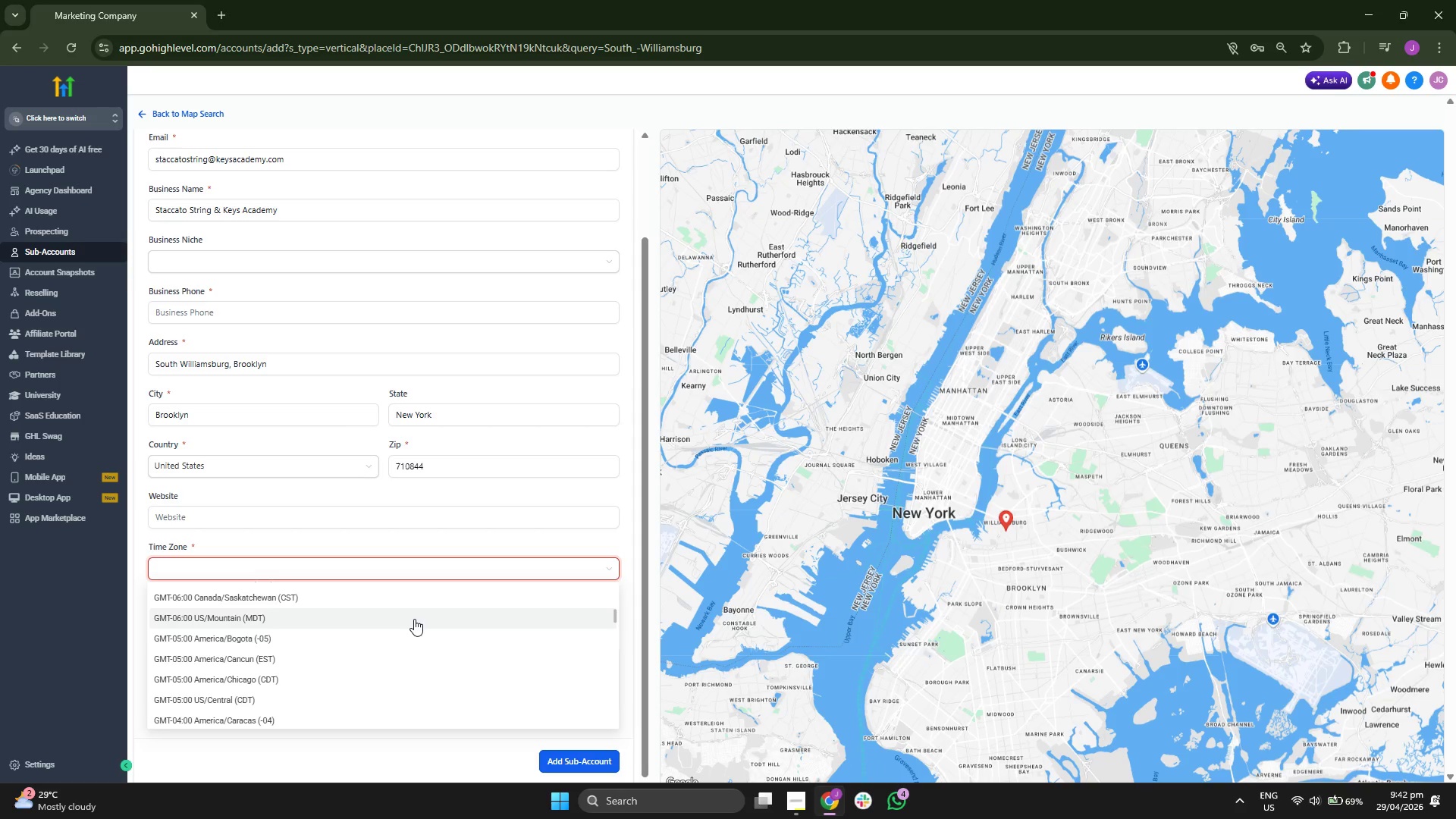 
scroll: coordinate [485, 466], scroll_direction: up, amount: 3.0
 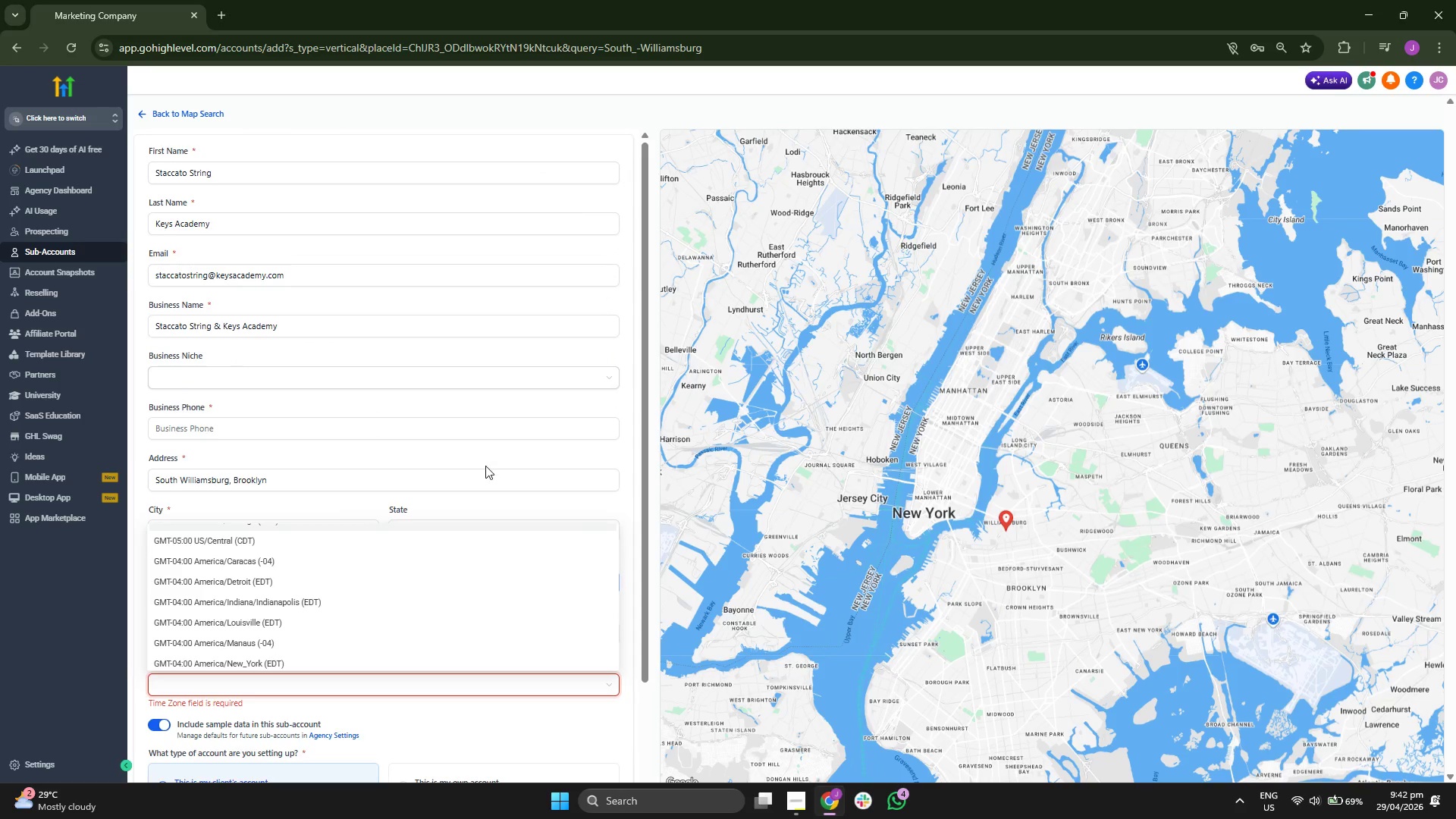 
scroll: coordinate [453, 650], scroll_direction: down, amount: 4.0
 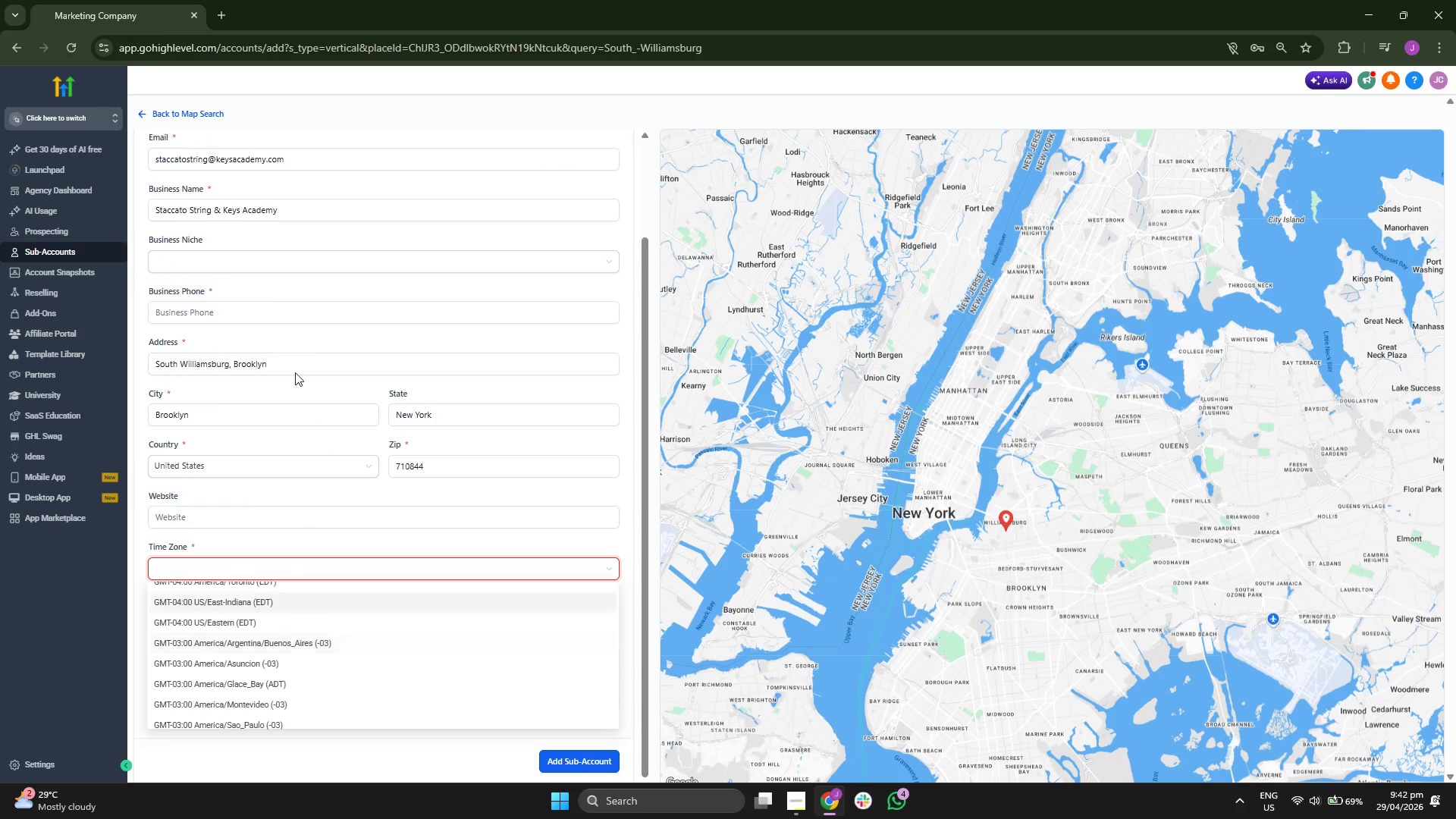 
left_click([326, 315])
 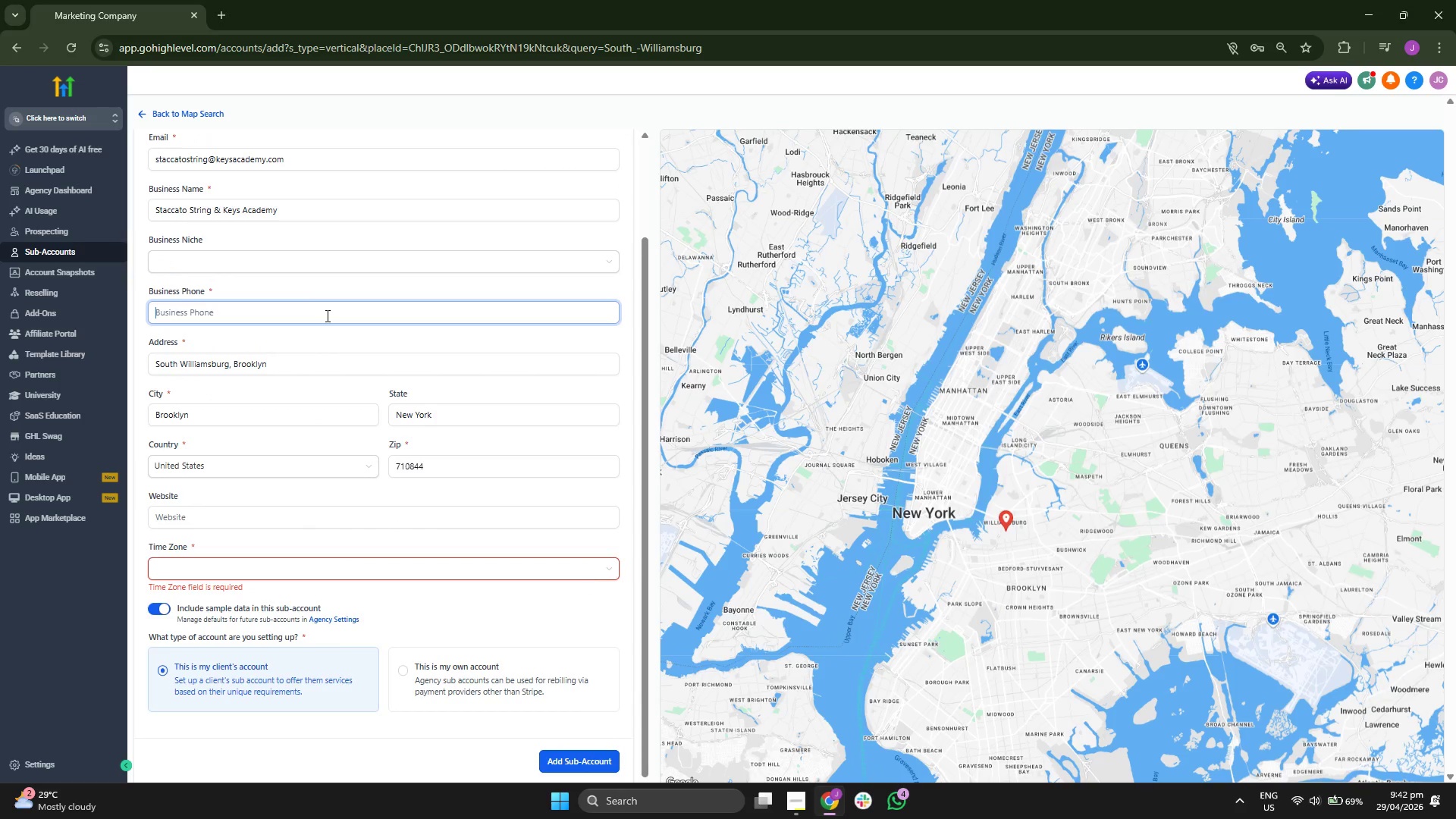 
type(555 910 4577)
 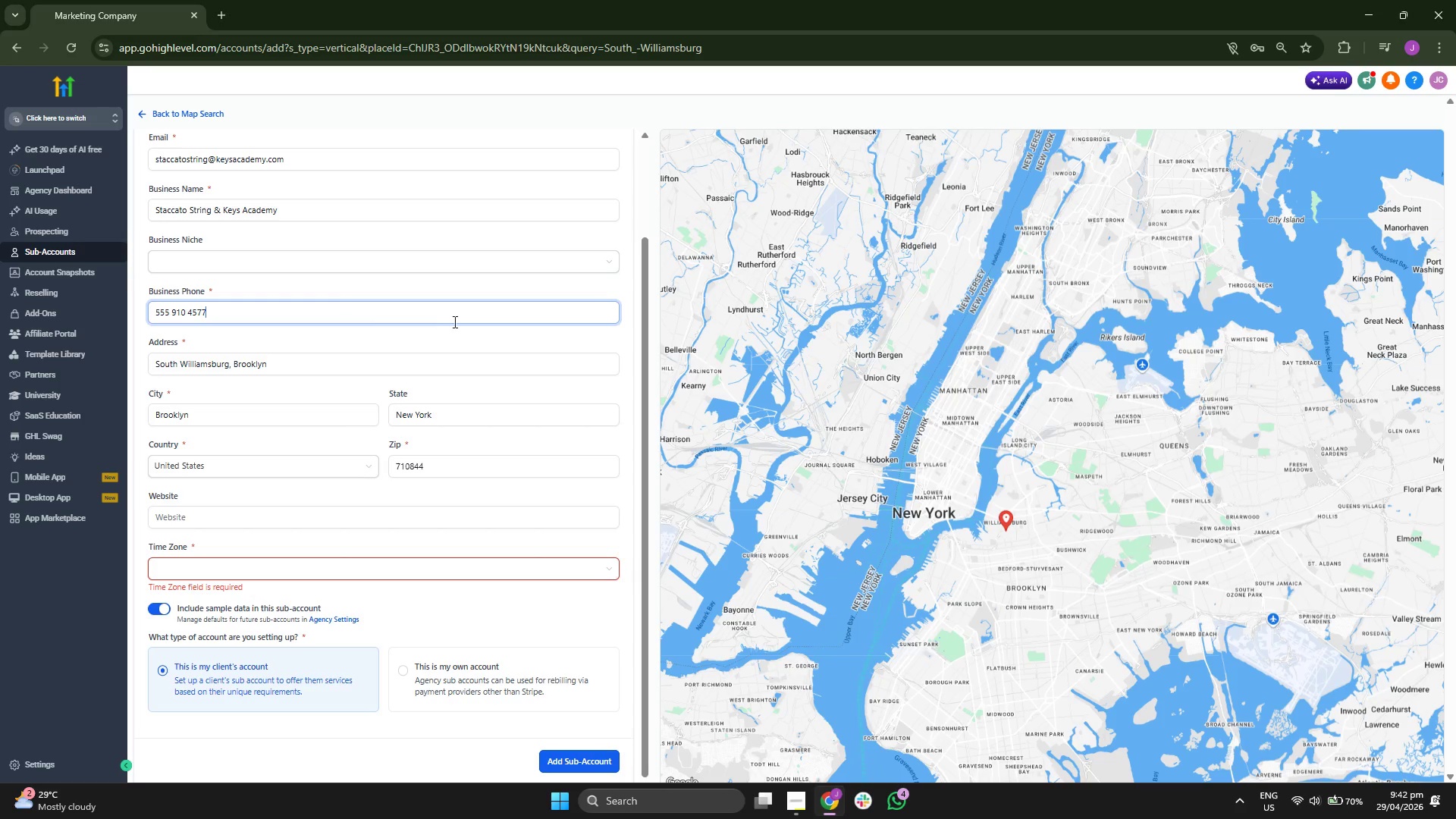 
left_click([490, 337])
 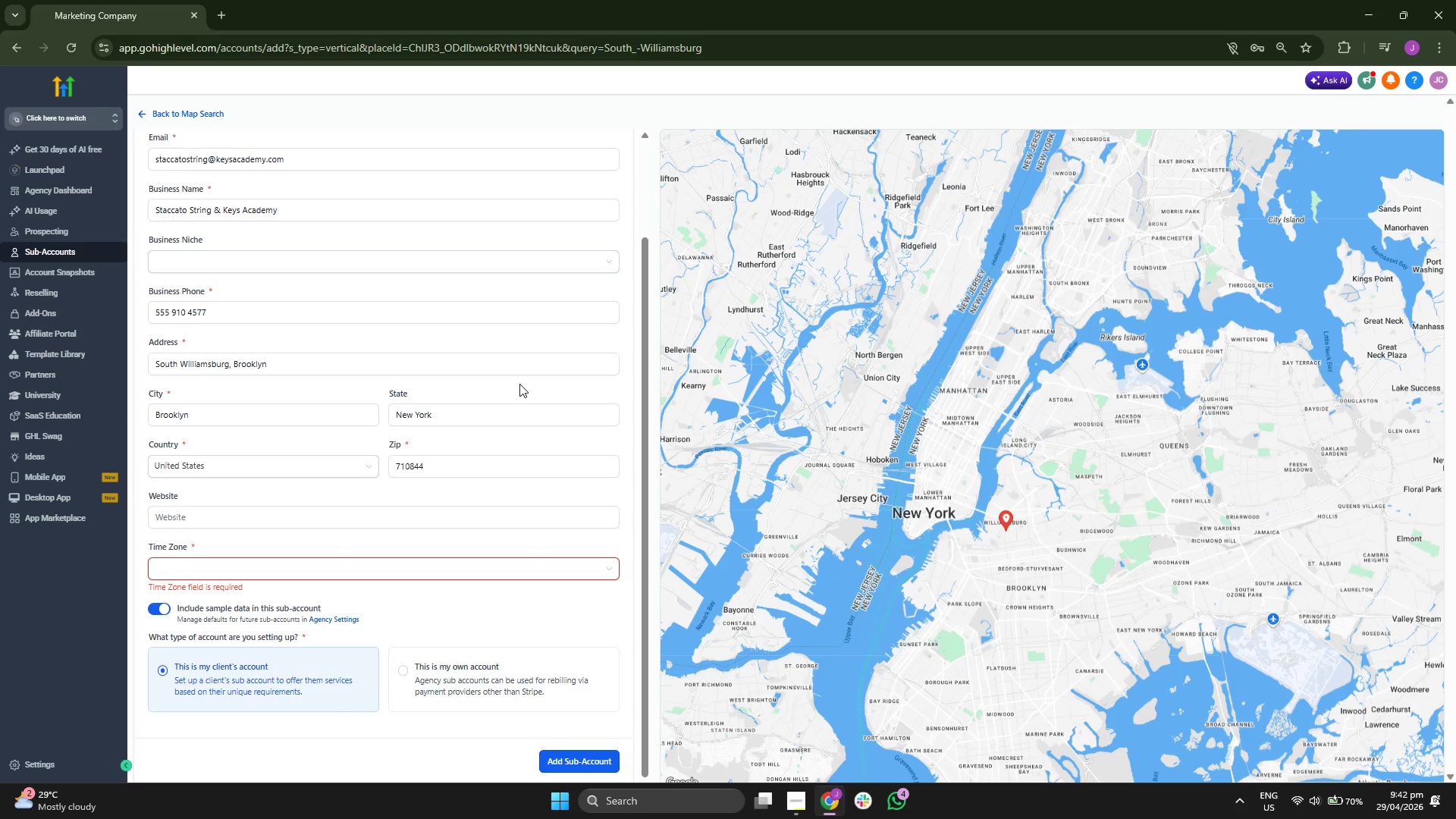 
scroll: coordinate [519, 384], scroll_direction: up, amount: 3.0
 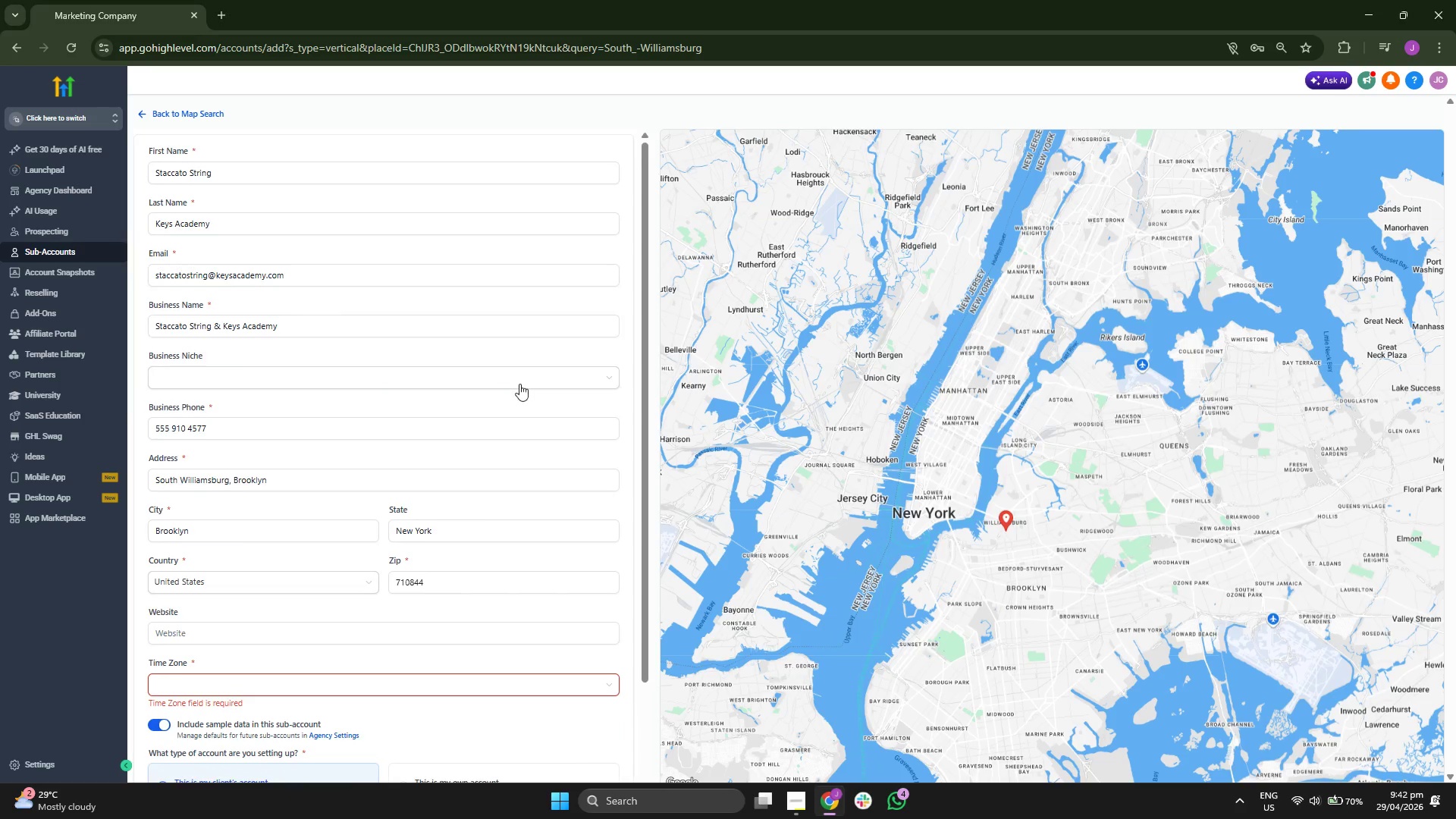 
scroll: coordinate [519, 384], scroll_direction: down, amount: 4.0
 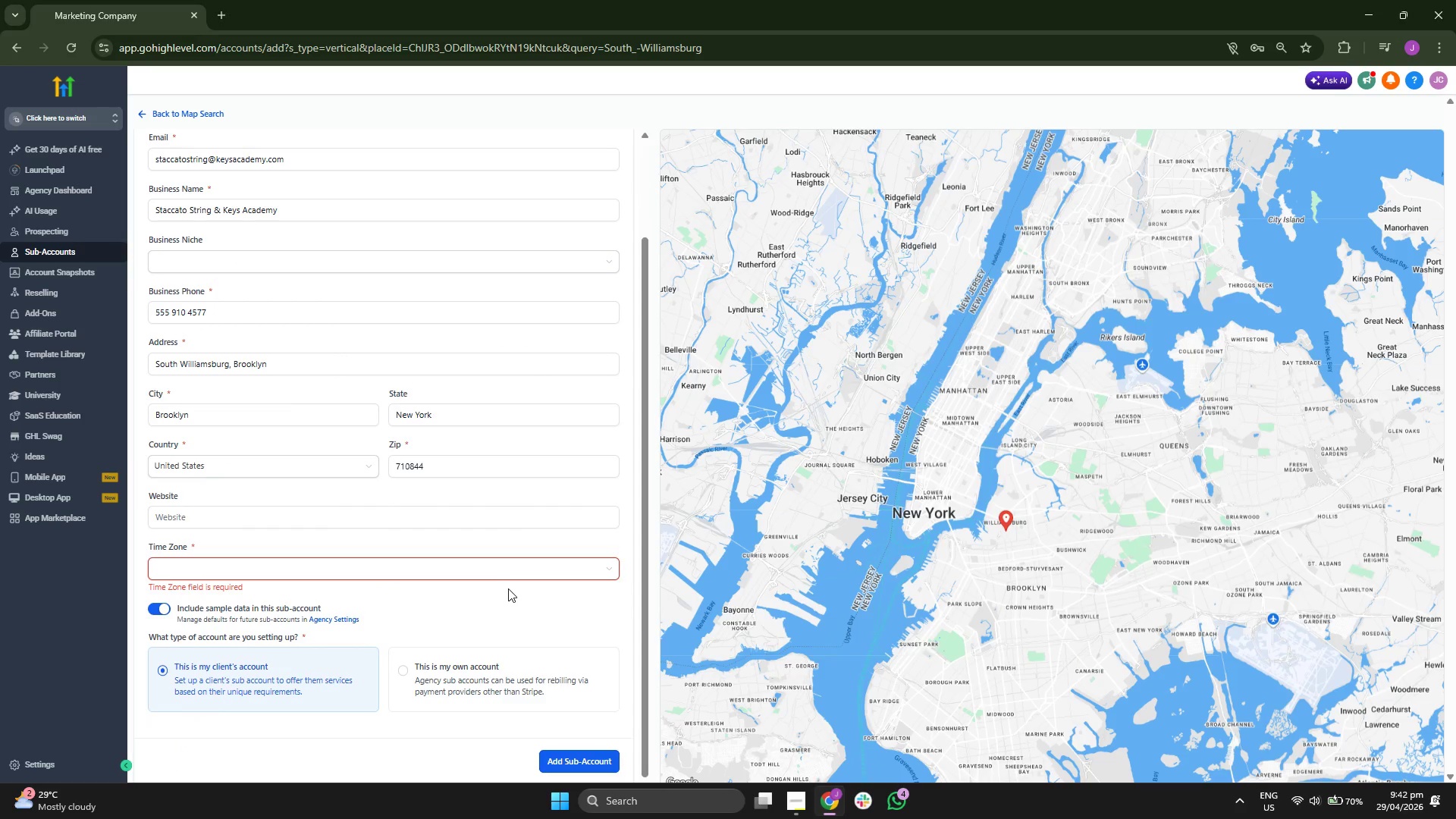 
left_click([511, 571])
 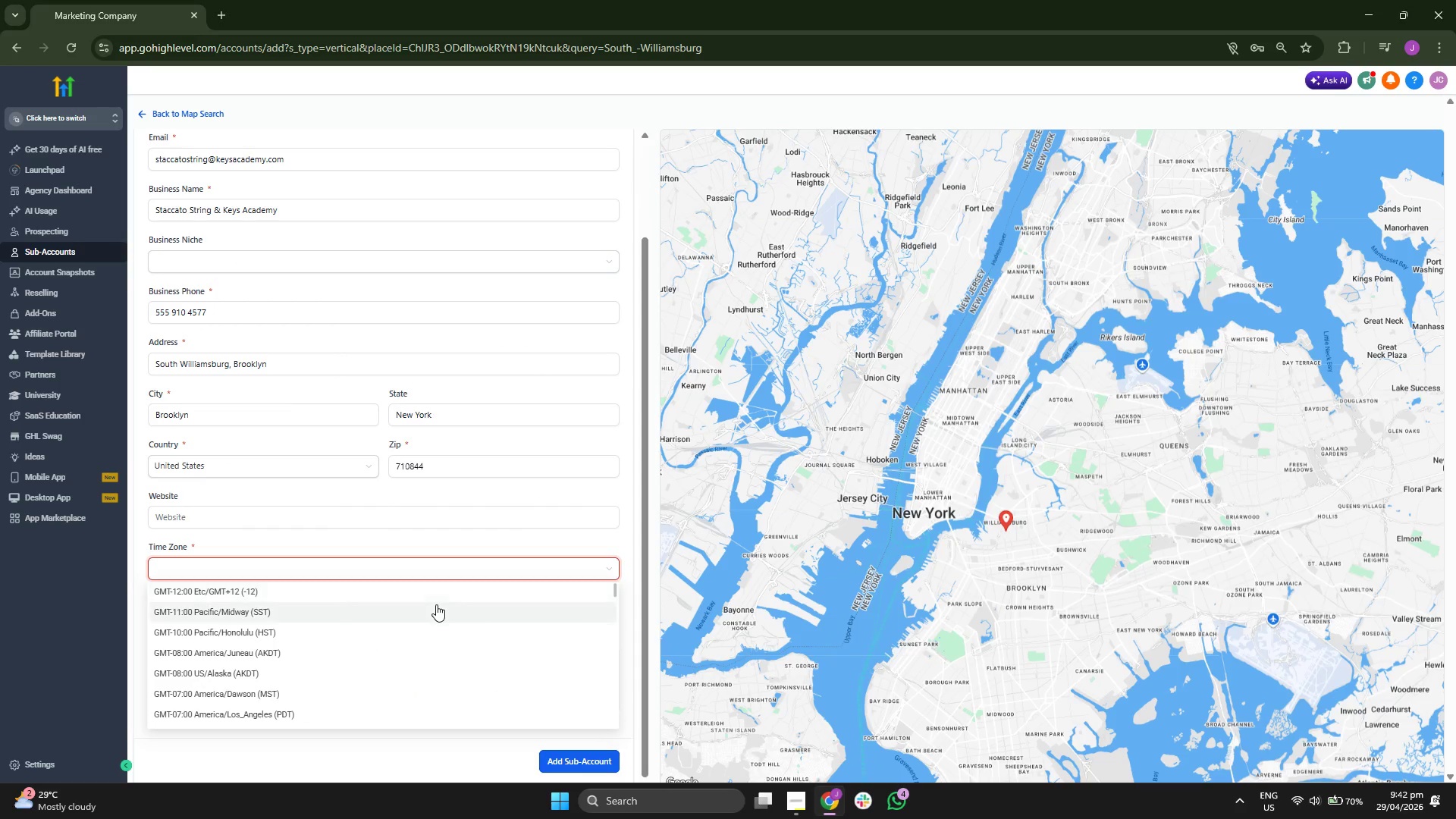 
scroll: coordinate [436, 604], scroll_direction: down, amount: 1.0
 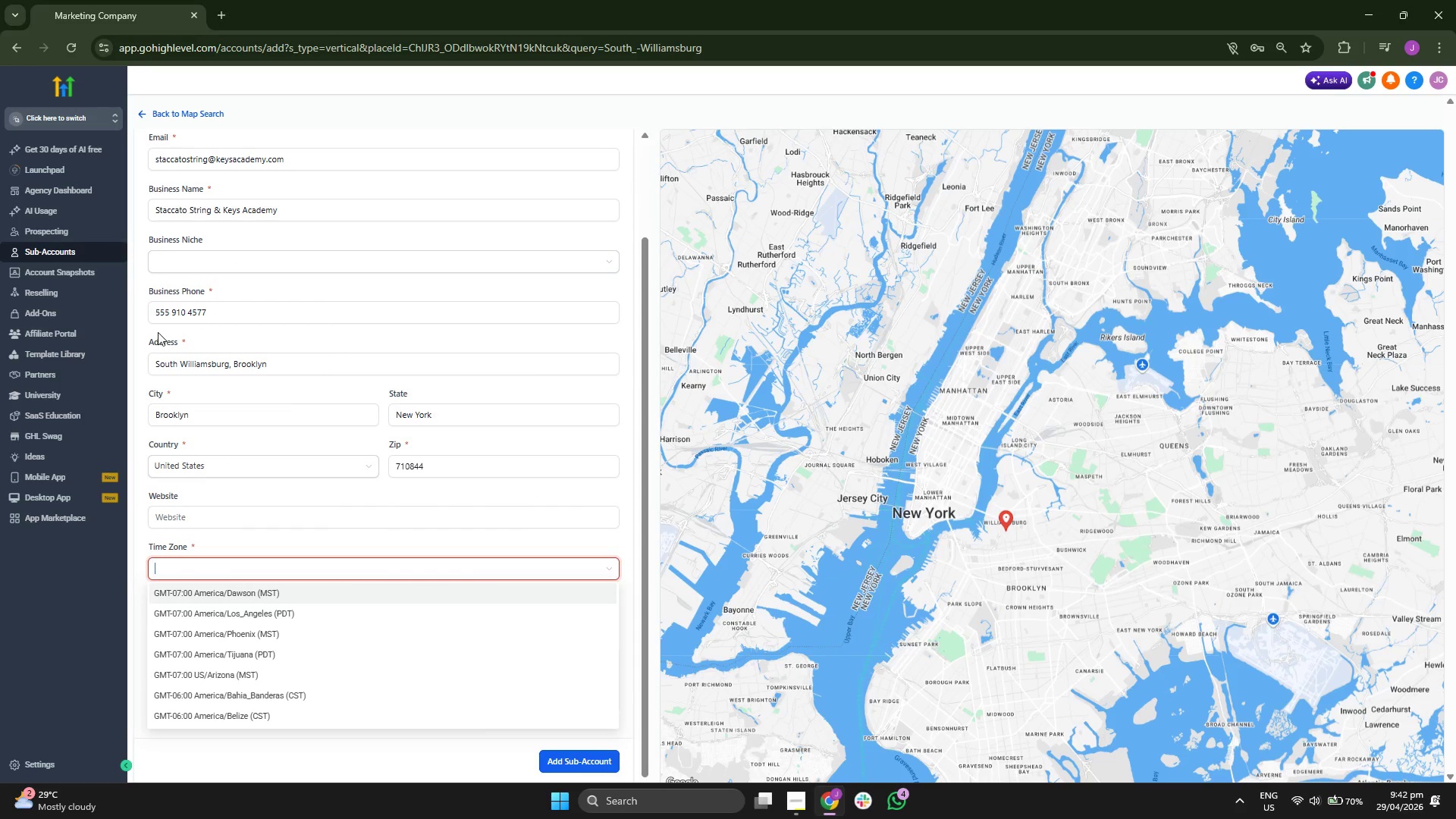 
left_click([158, 313])
 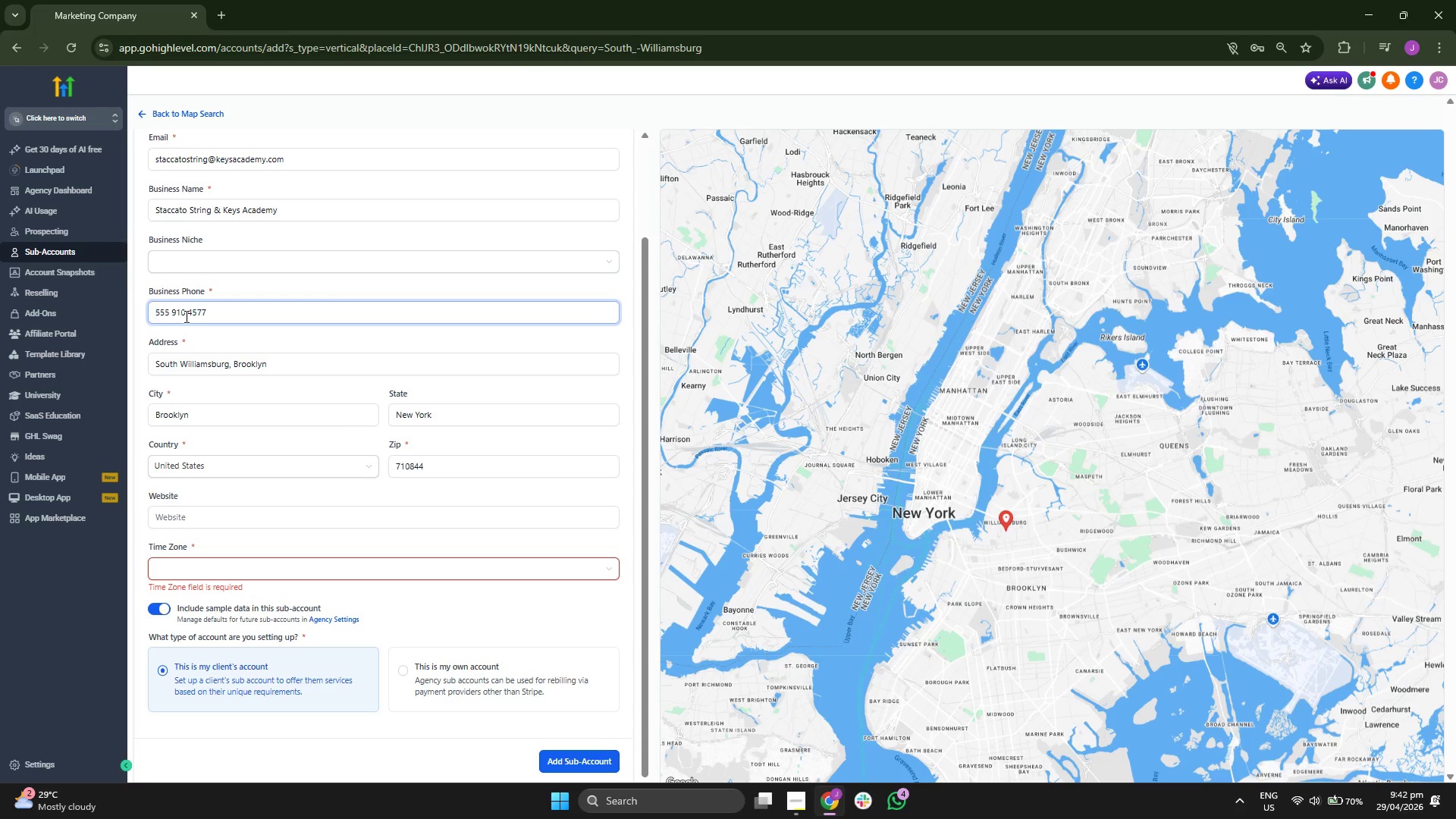 
key(Shift+Equal)
 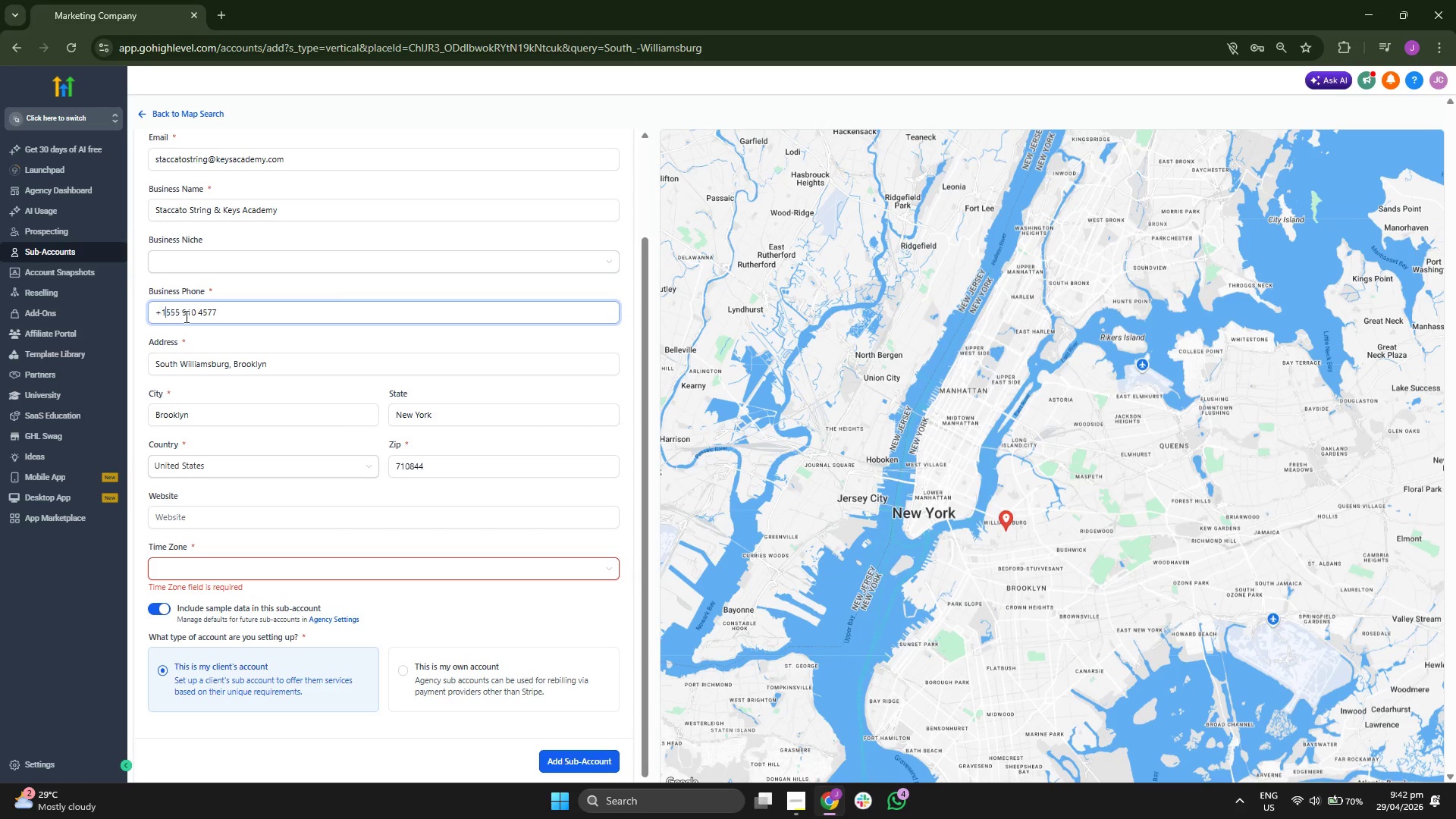 
key(1)
 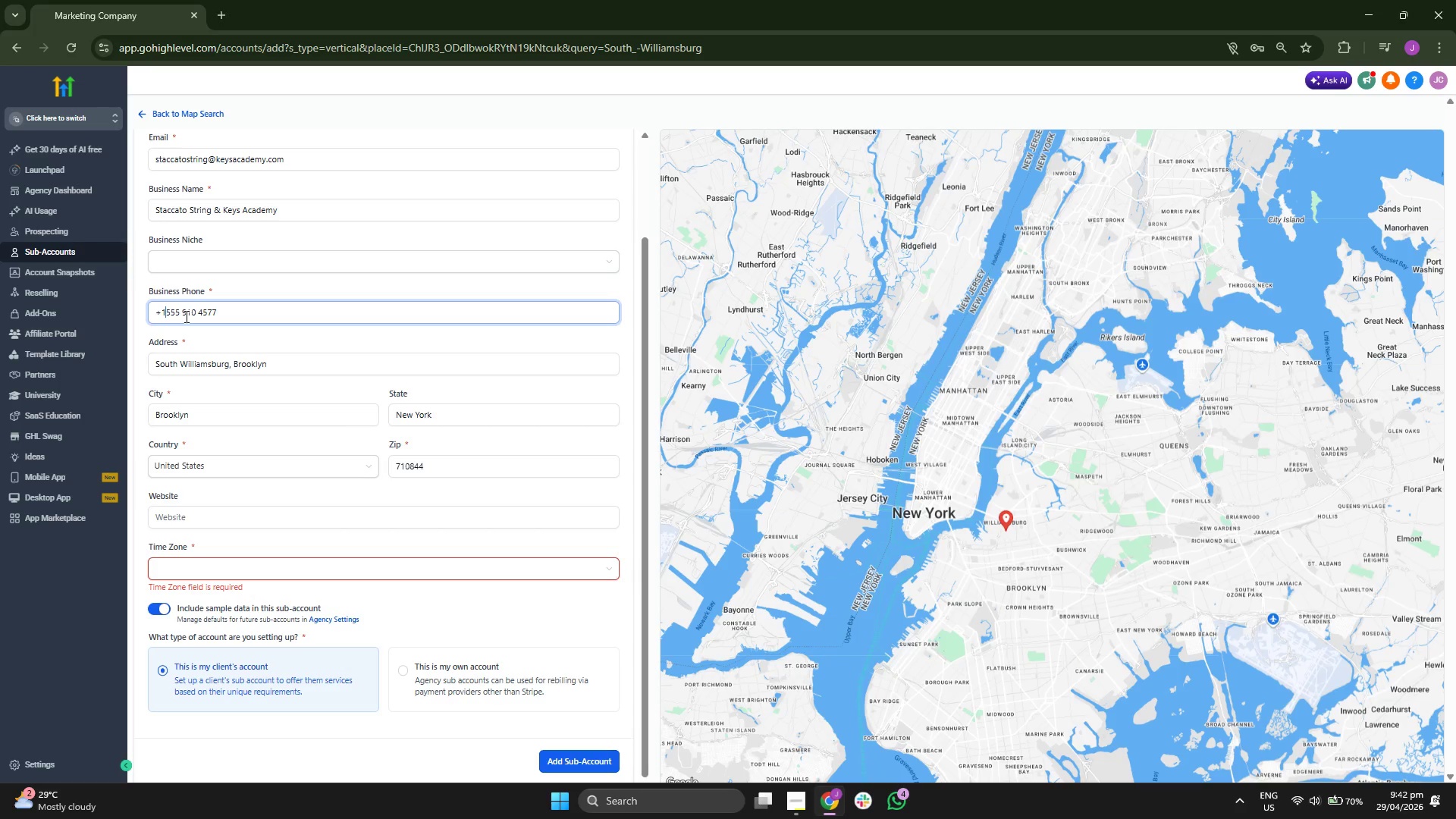 
key(Space)
 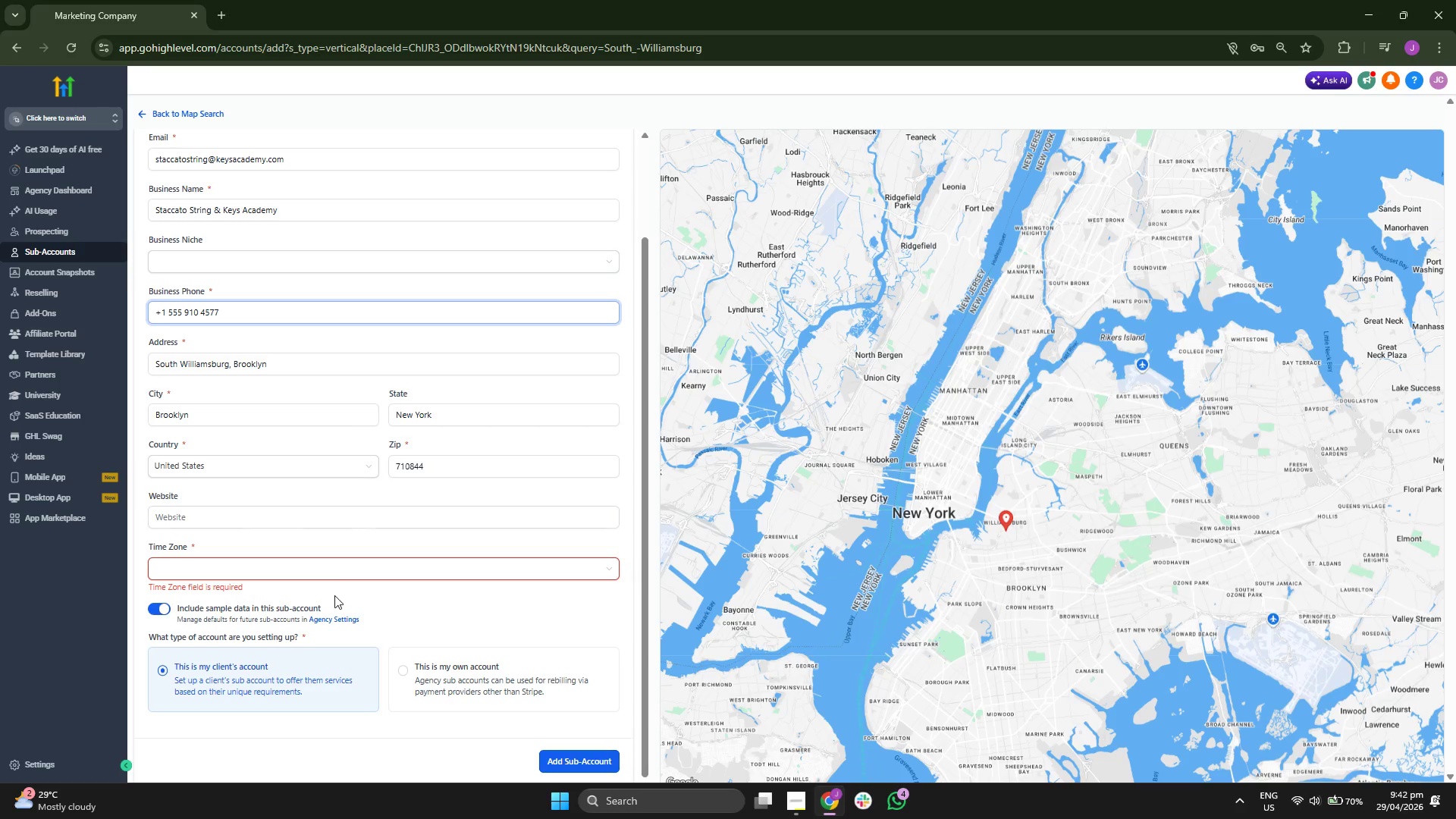 
left_click([361, 566])
 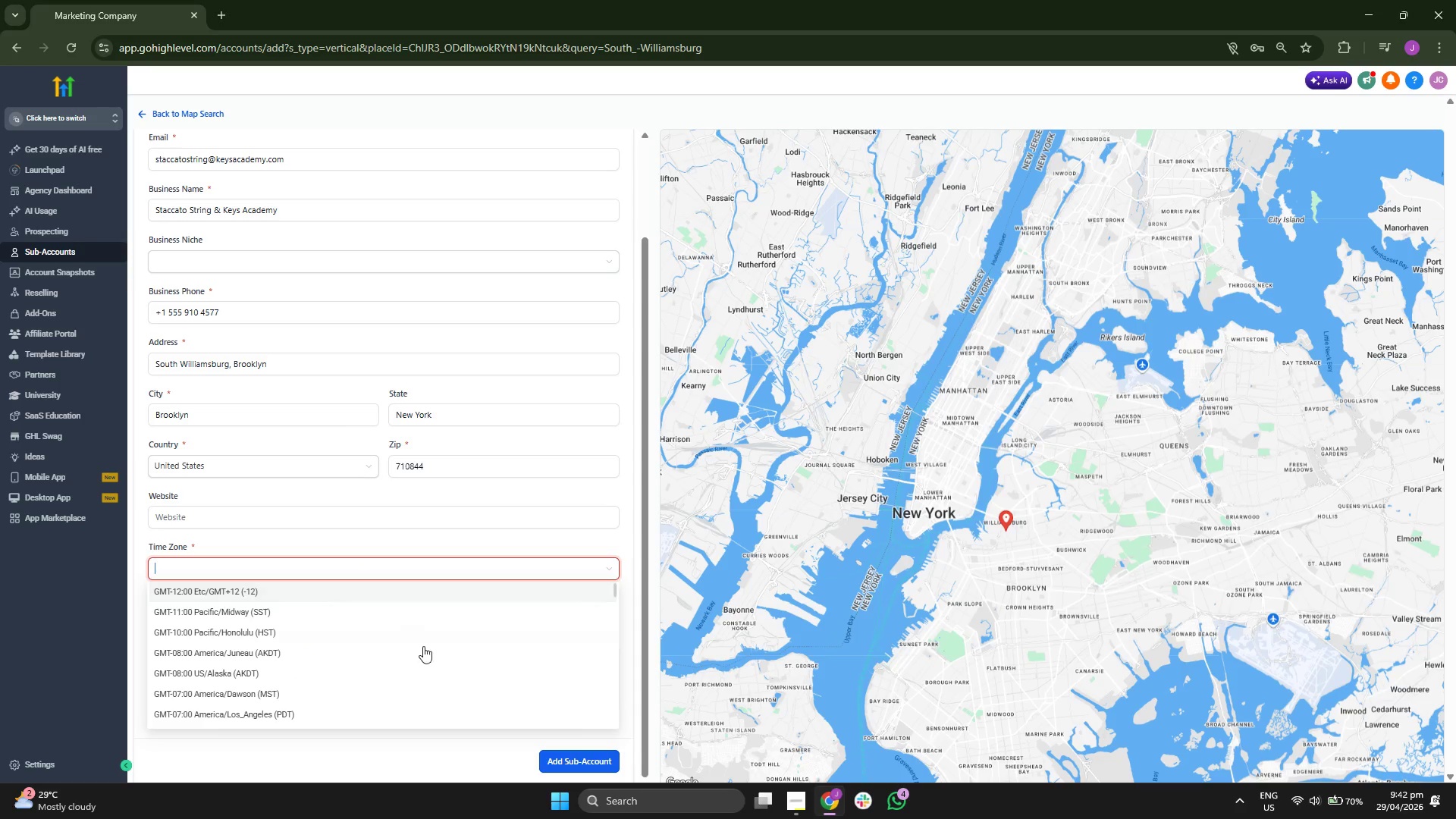 
scroll: coordinate [428, 641], scroll_direction: down, amount: 5.0
 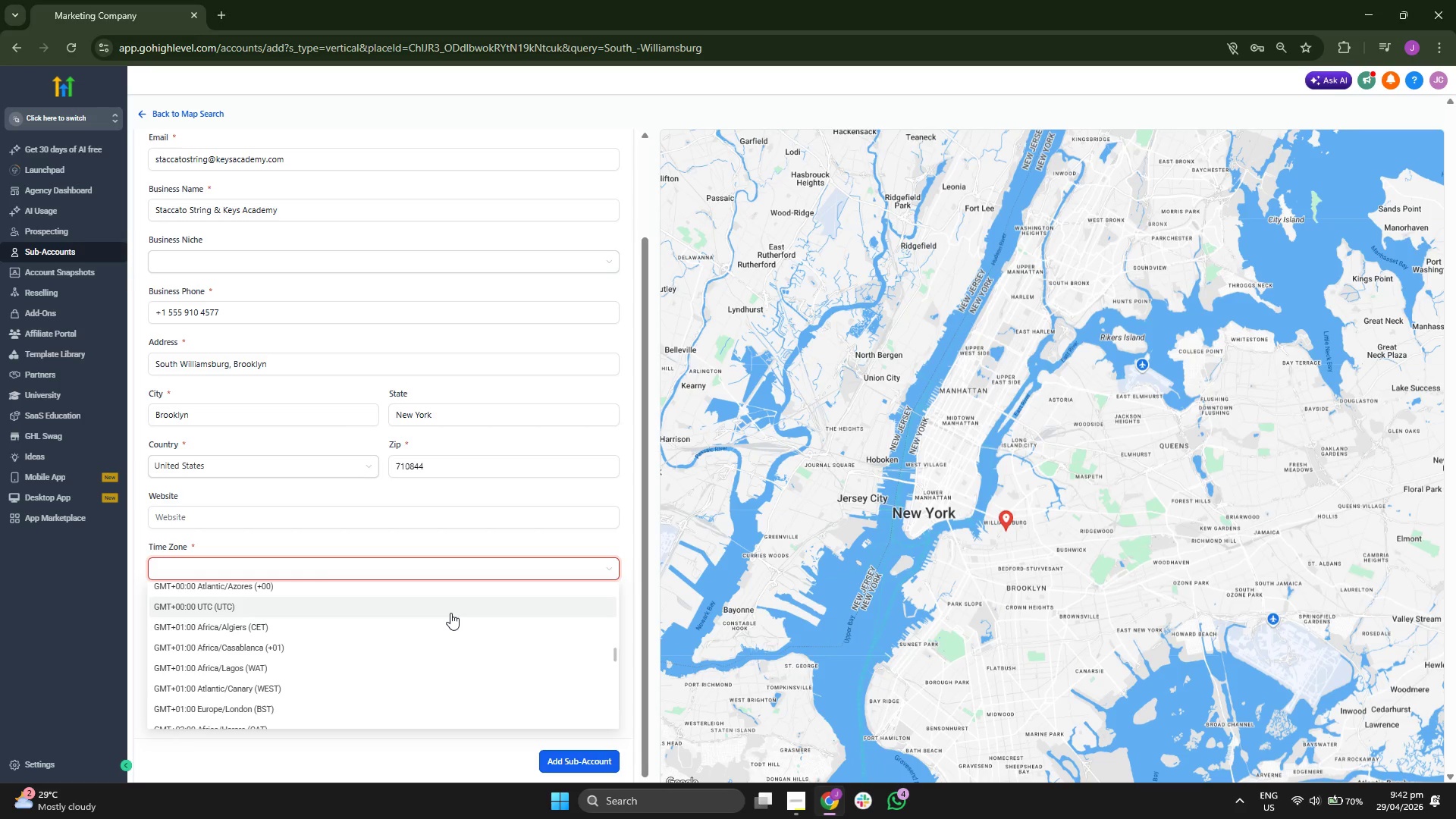 
scroll: coordinate [453, 610], scroll_direction: down, amount: 3.0
 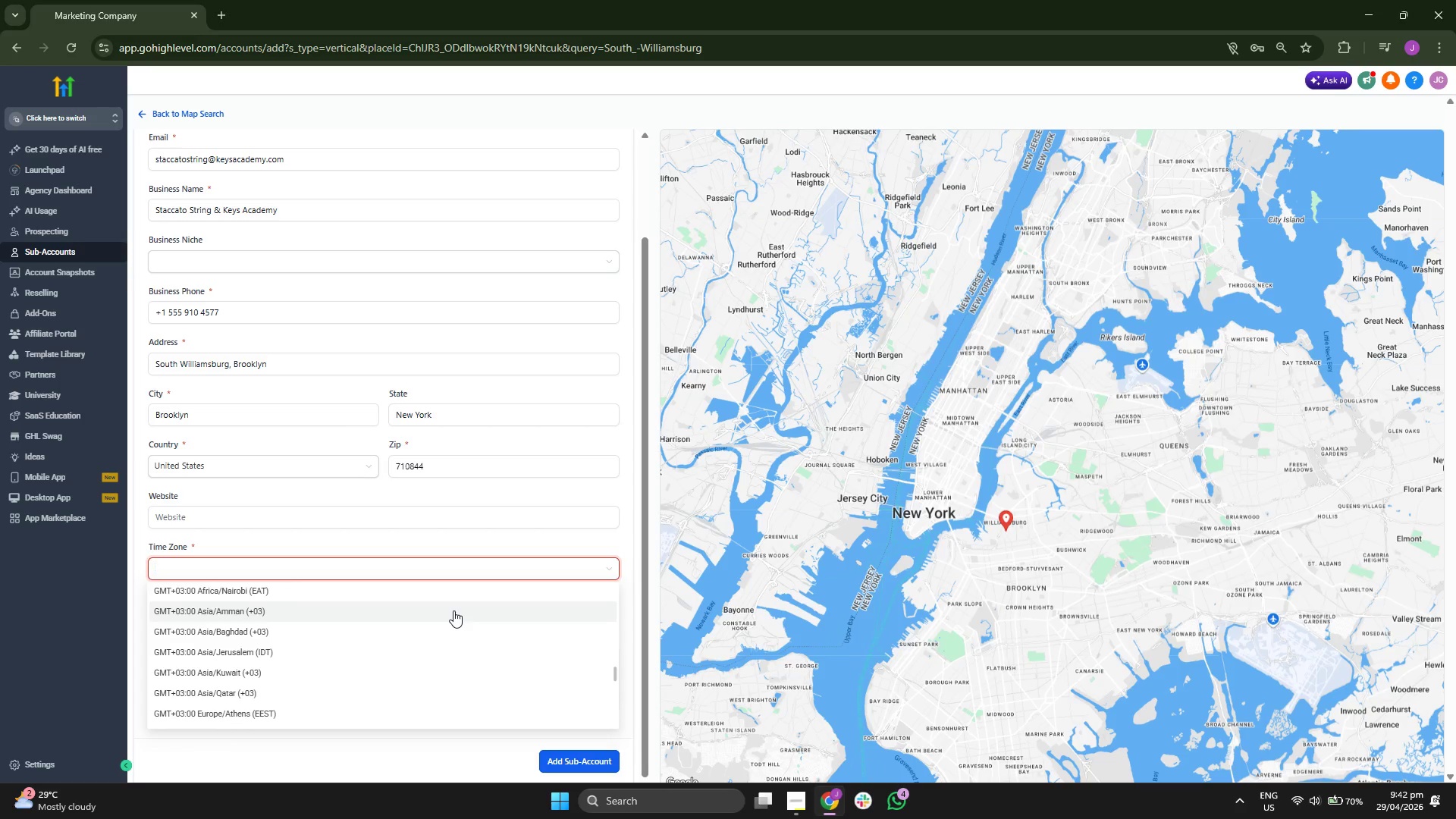 
scroll: coordinate [453, 610], scroll_direction: up, amount: 2.0
 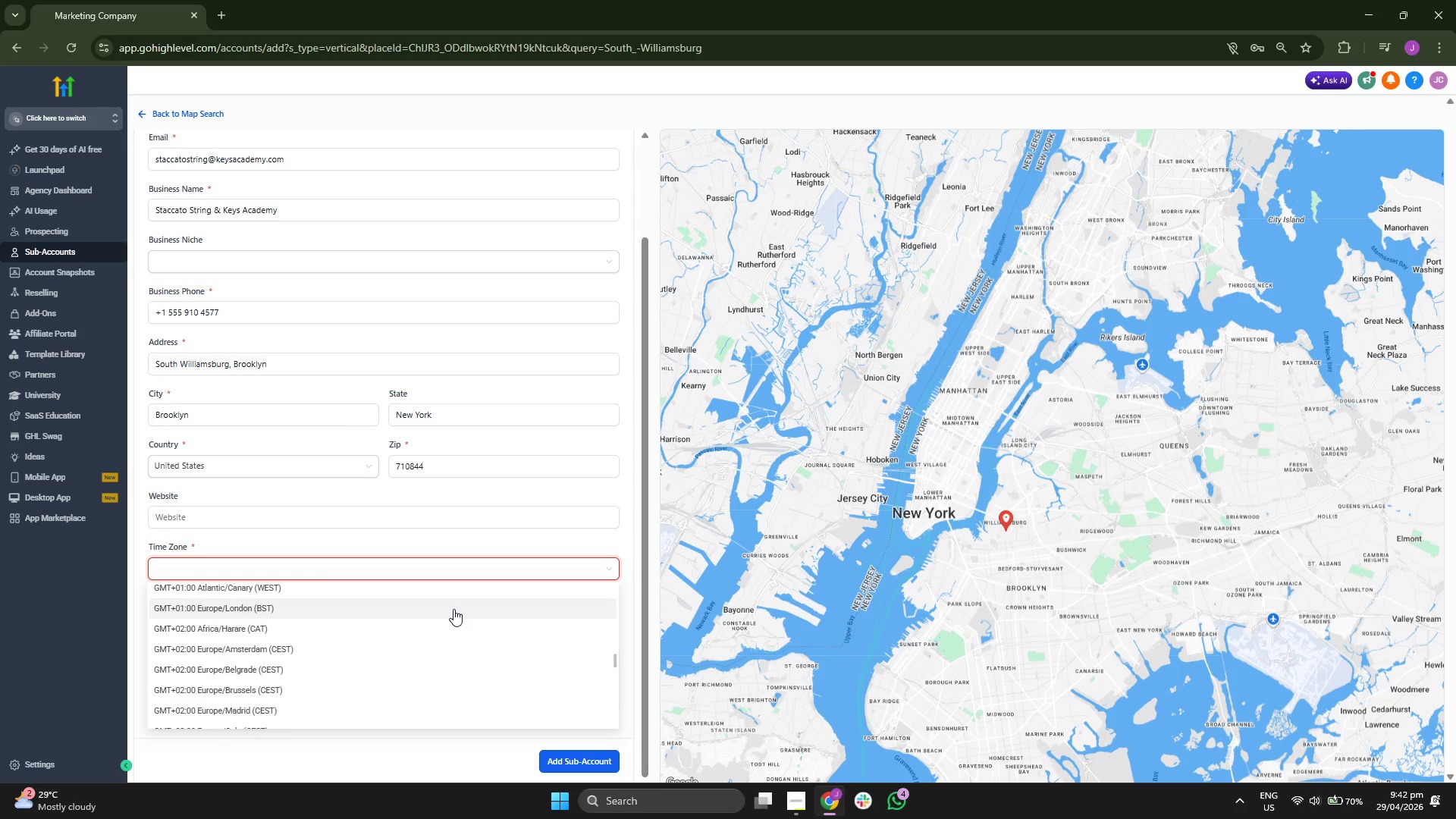 
scroll: coordinate [479, 603], scroll_direction: down, amount: 2.0
 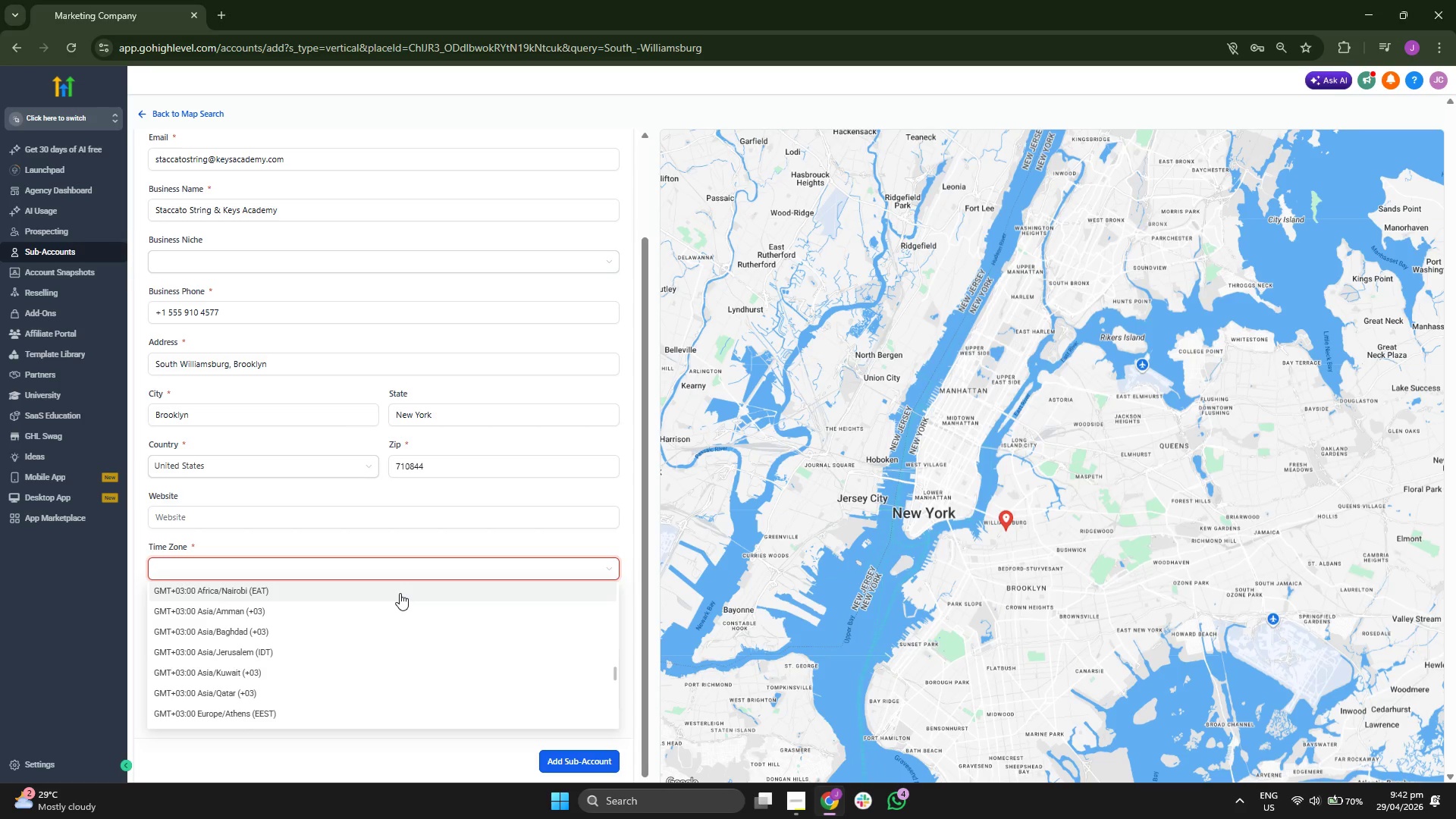 
type(new)
 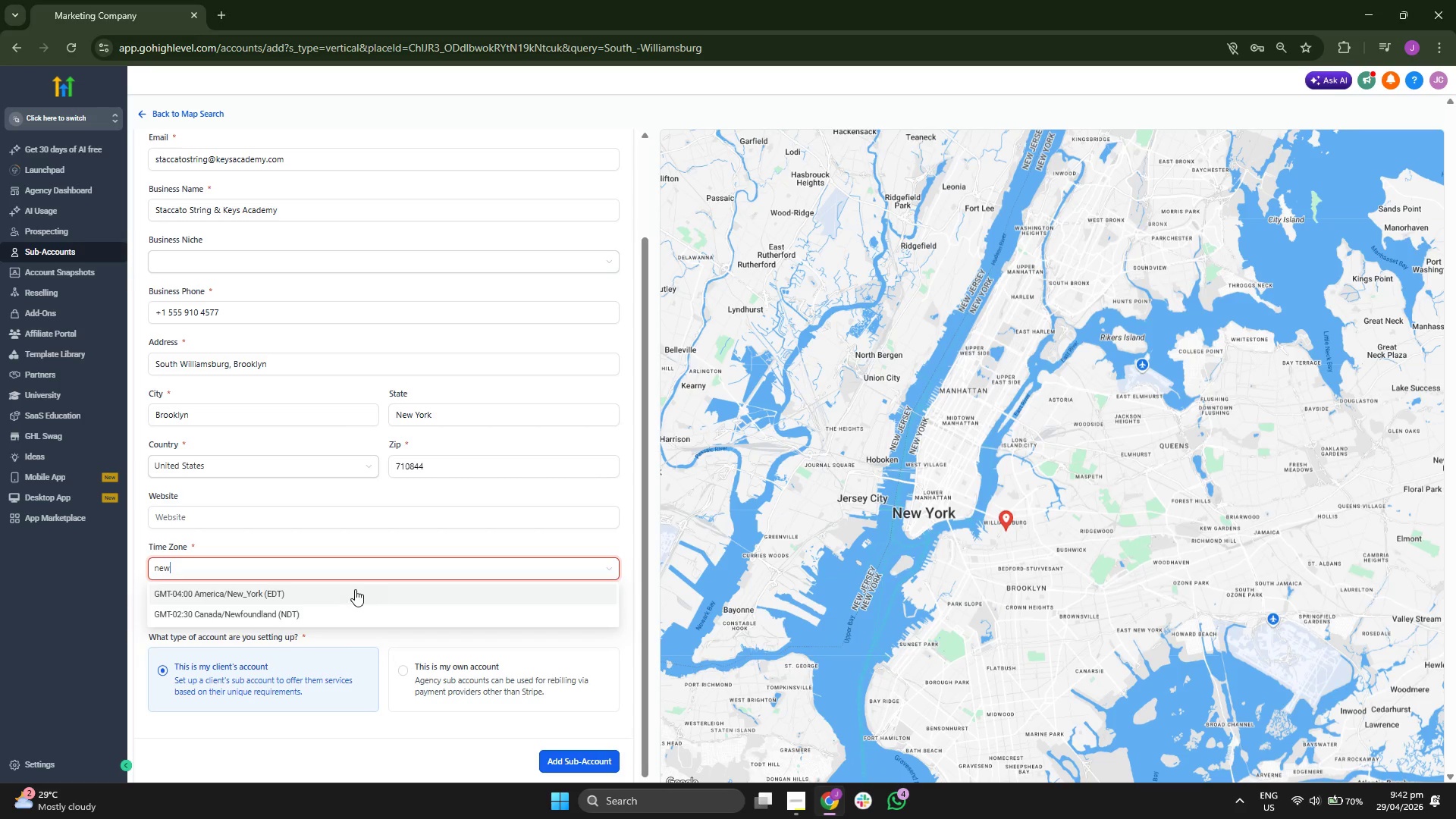 
left_click([355, 589])
 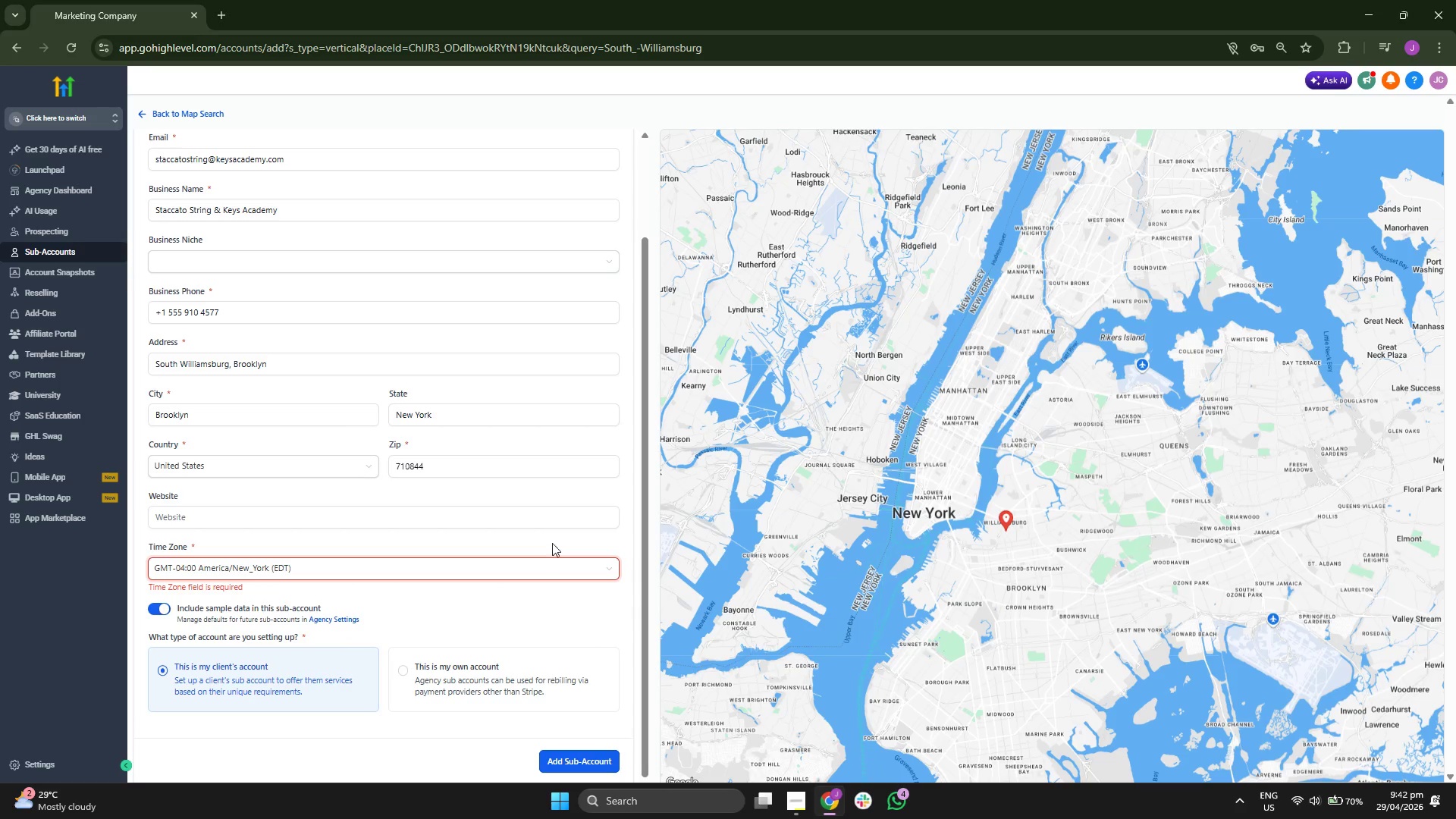 
left_click([584, 530])
 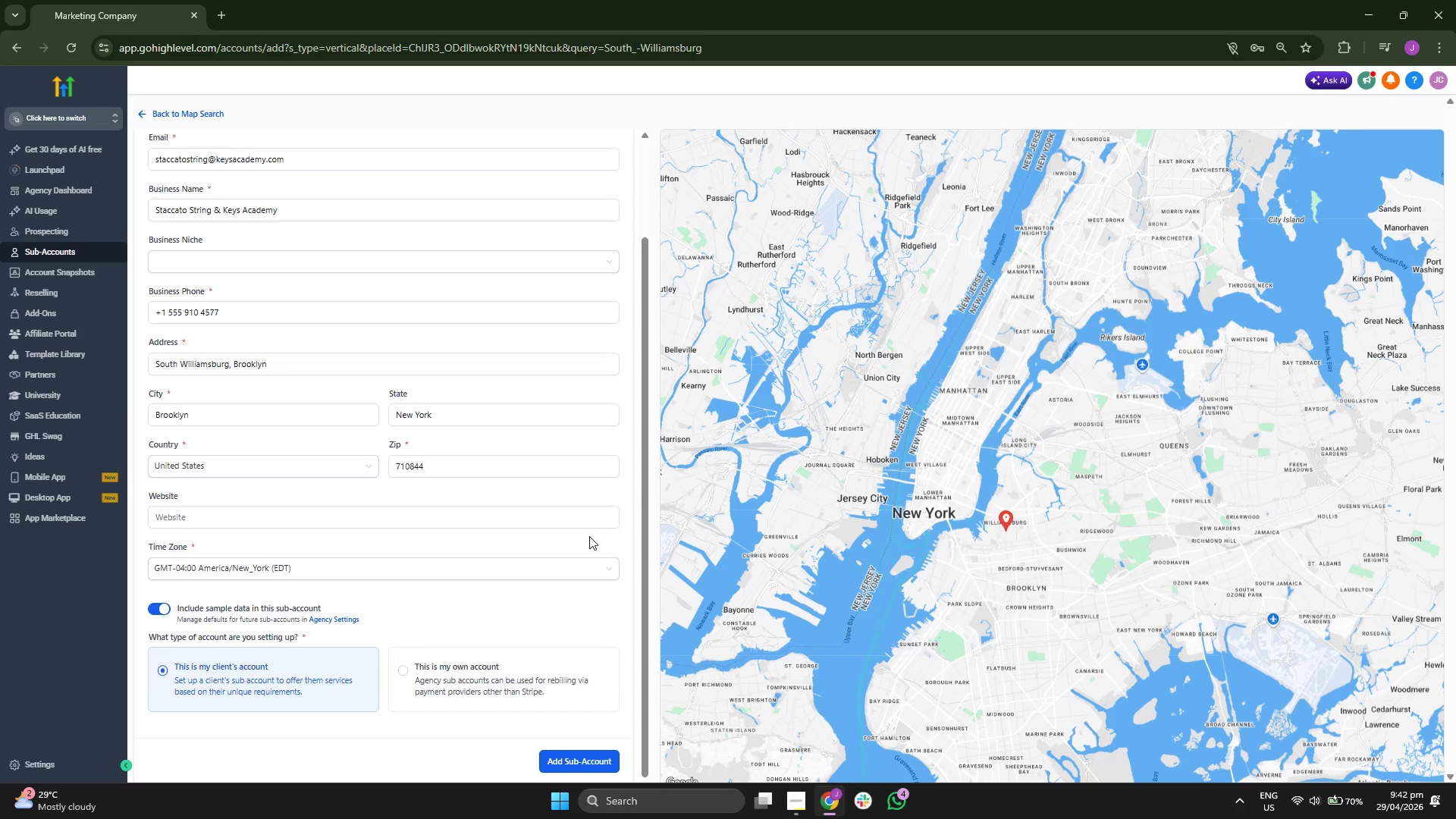 
scroll: coordinate [1072, 631], scroll_direction: up, amount: 3.0
 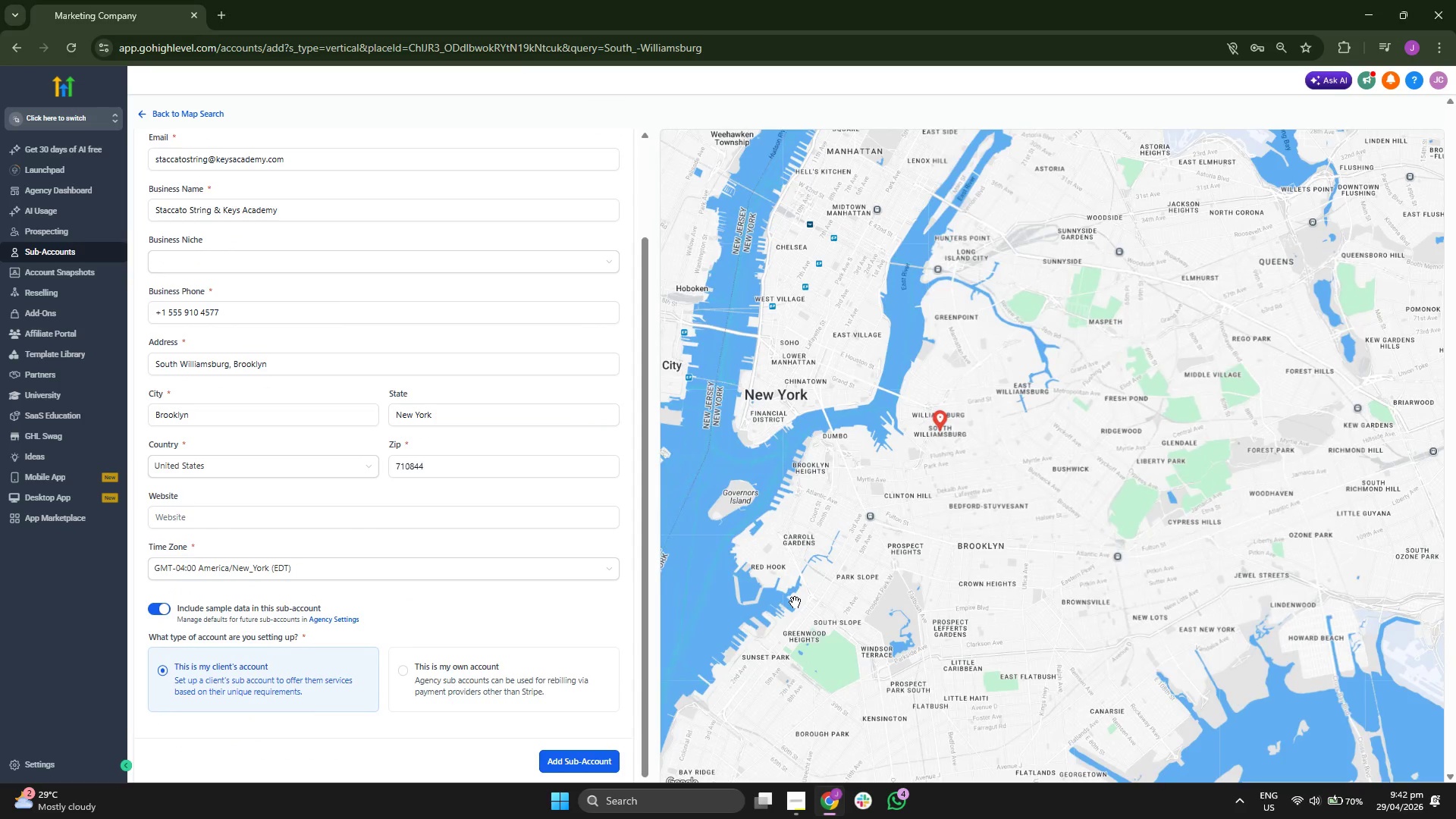 
left_click_drag(start_coordinate=[745, 582], to_coordinate=[792, 578])
 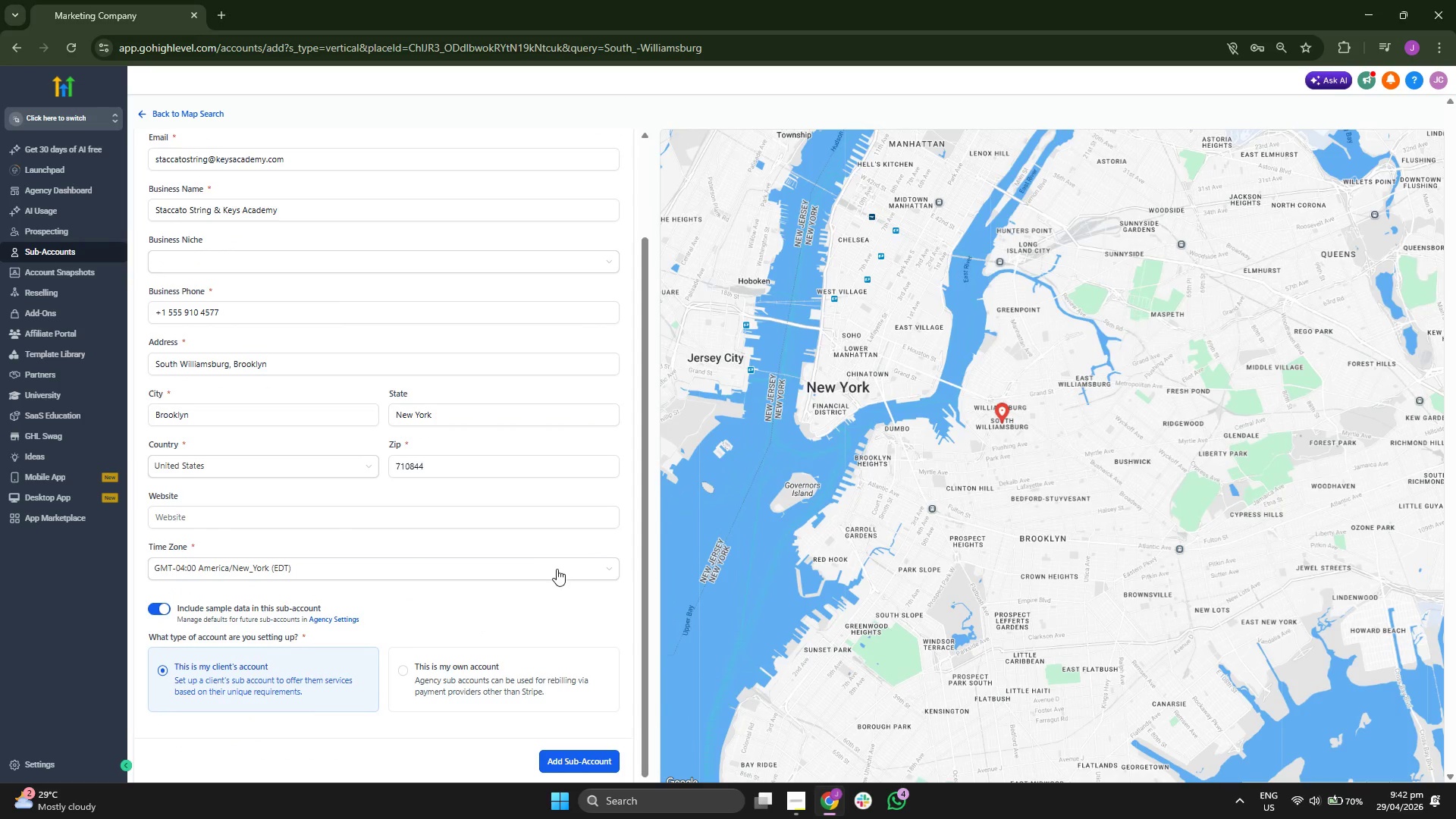 
scroll: coordinate [617, 519], scroll_direction: up, amount: 2.0
 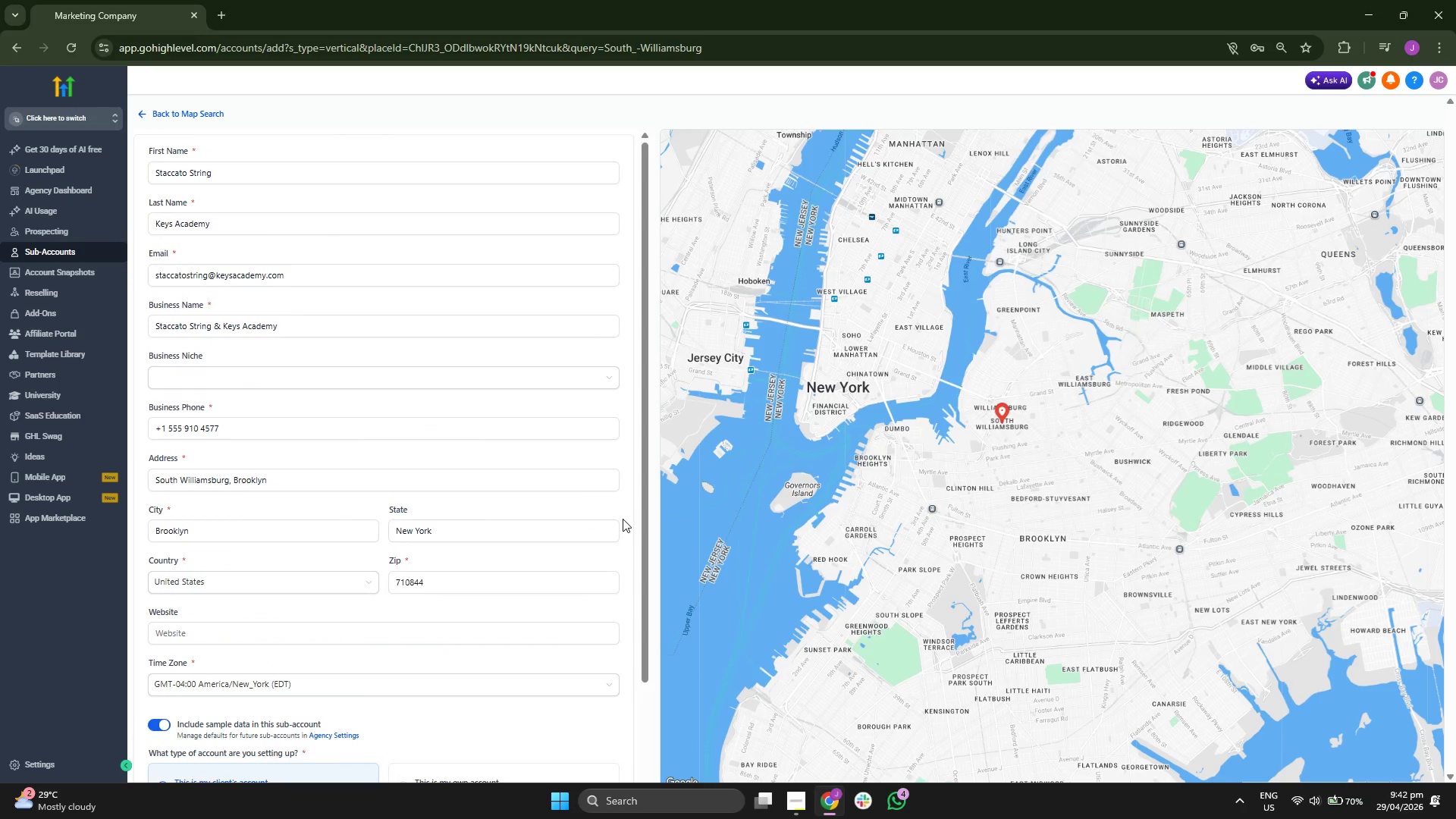 
scroll: coordinate [623, 519], scroll_direction: down, amount: 2.0